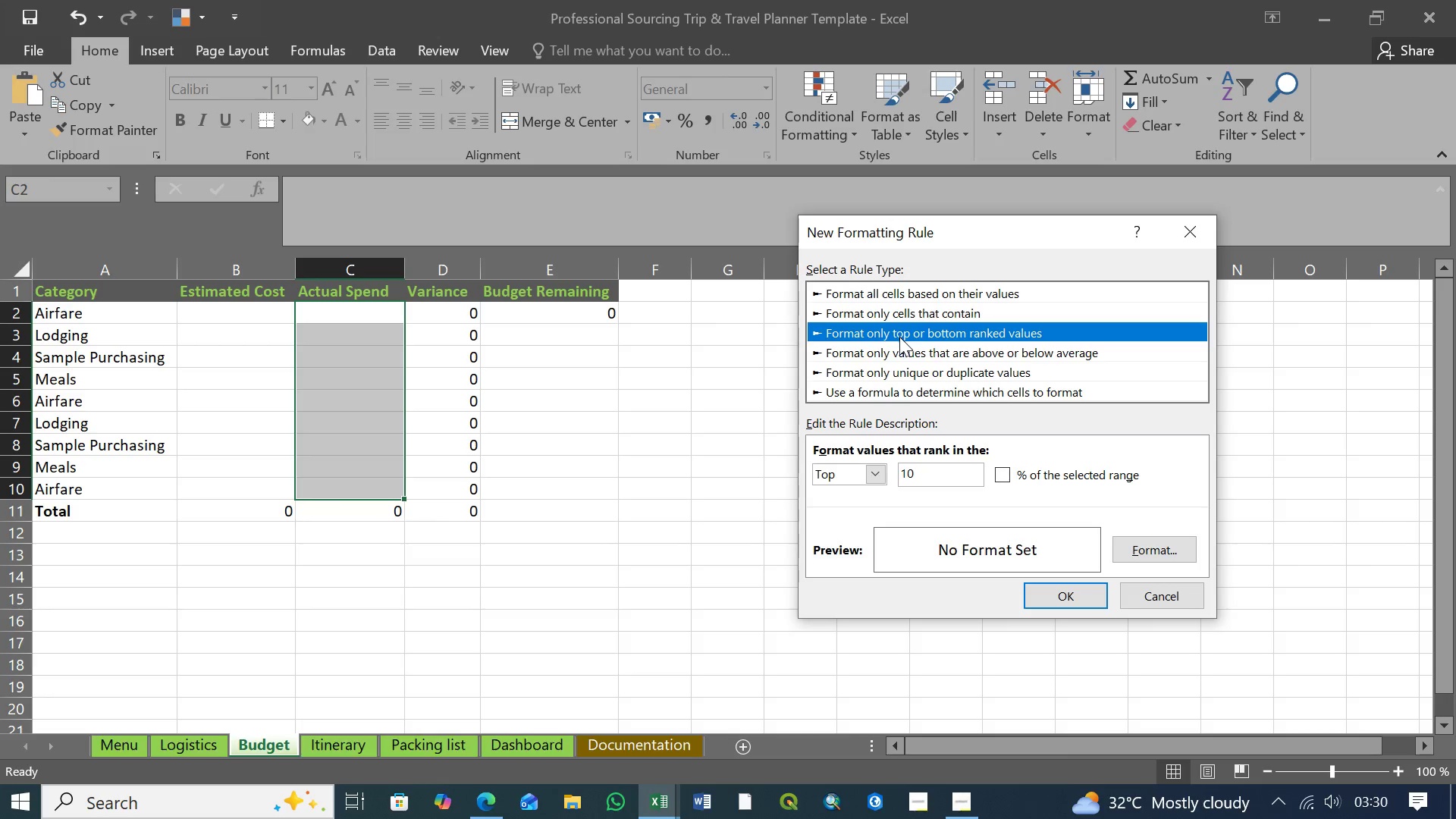 
left_click([908, 355])
 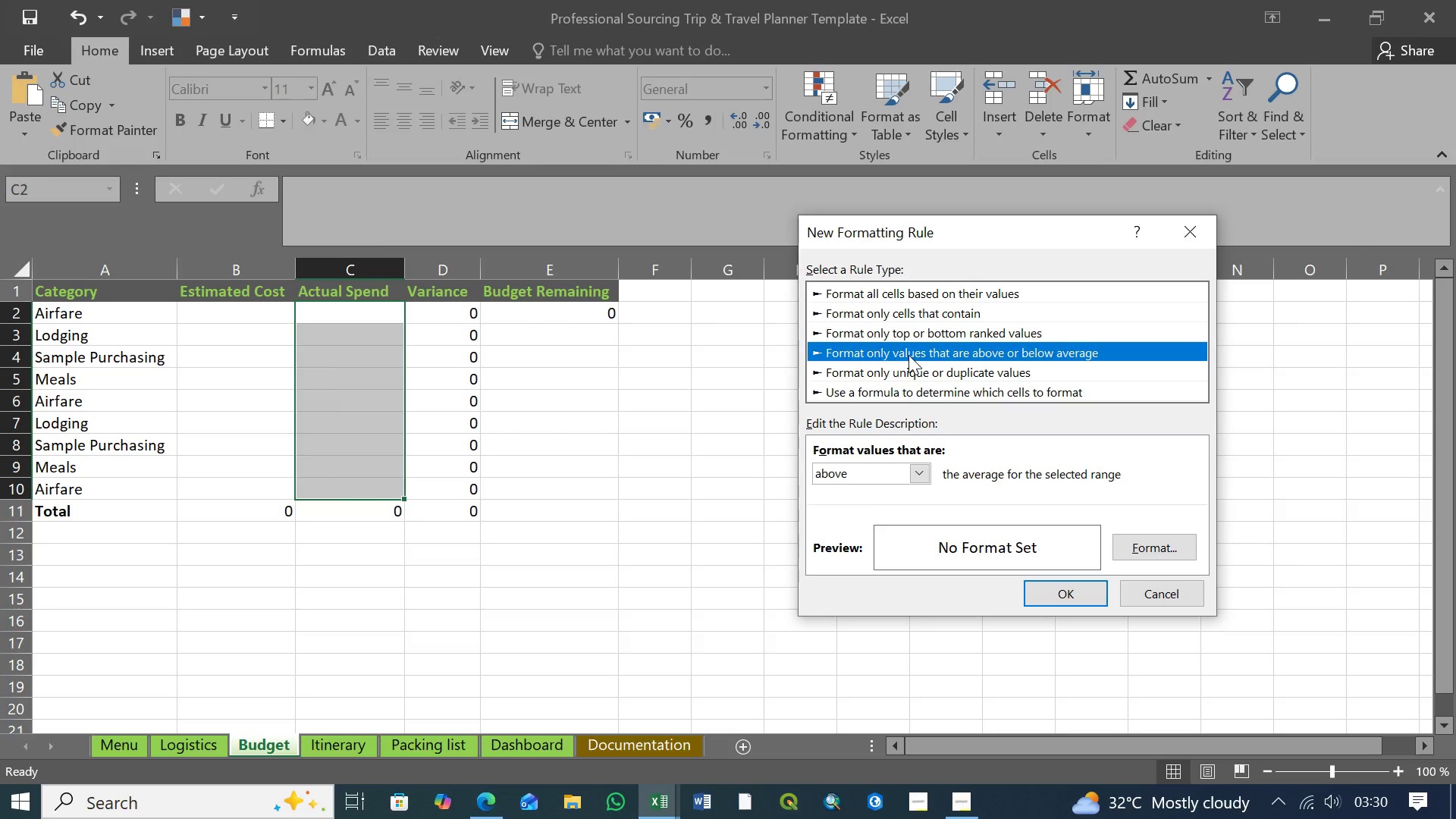 
left_click([913, 367])
 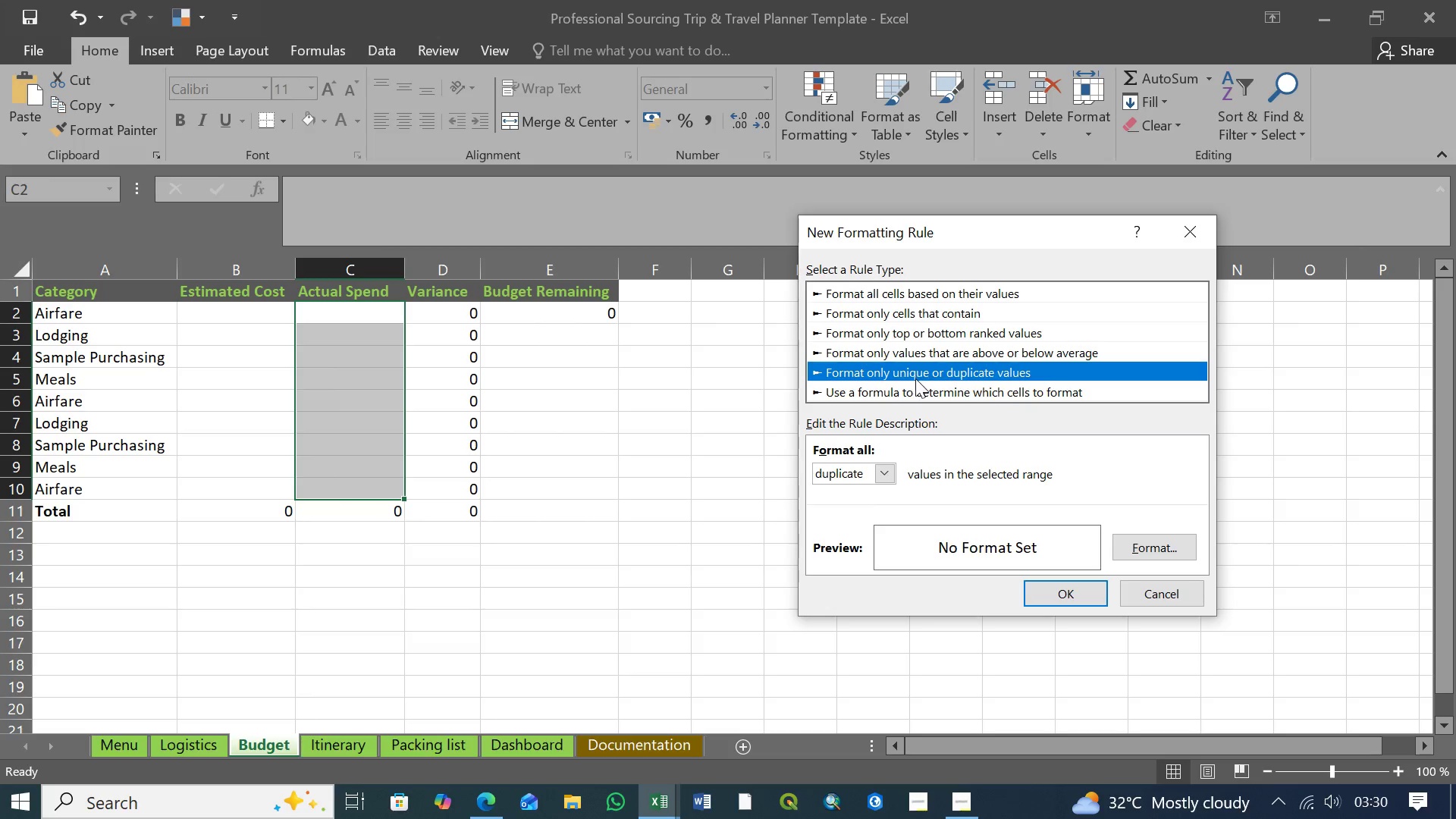 
left_click([919, 393])
 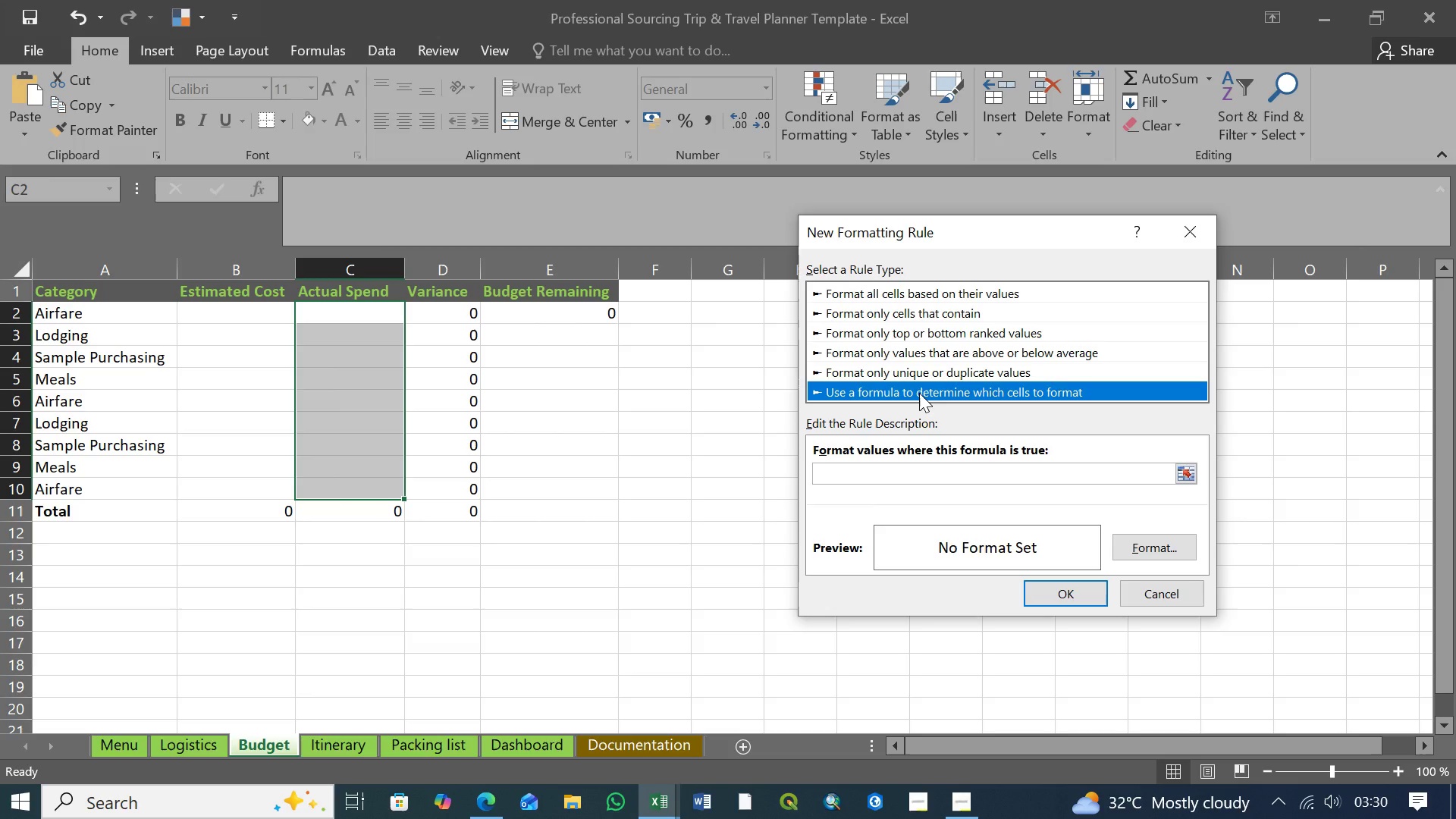 
wait(6.8)
 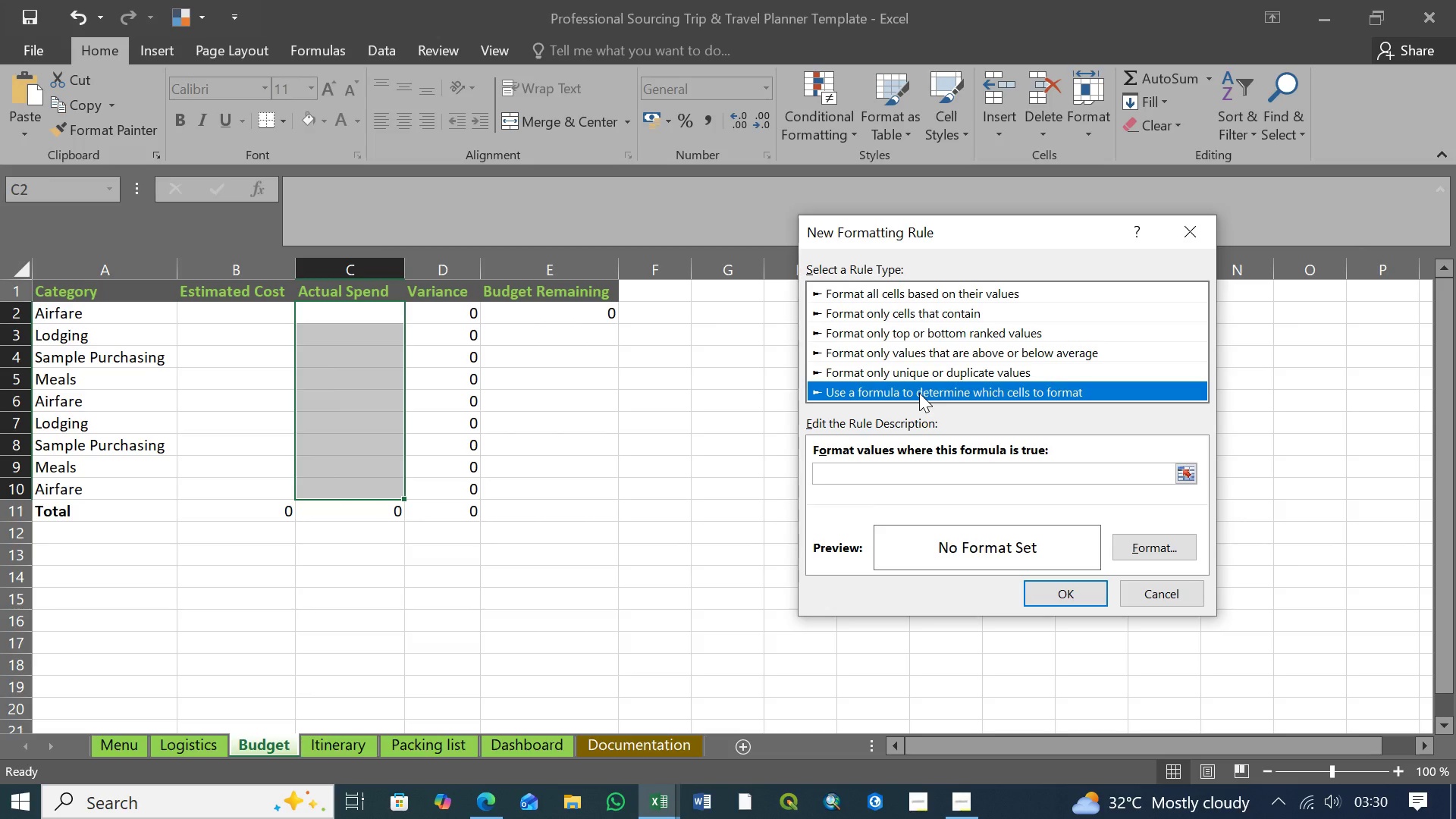 
scroll: coordinate [937, 377], scroll_direction: up, amount: 5.0
 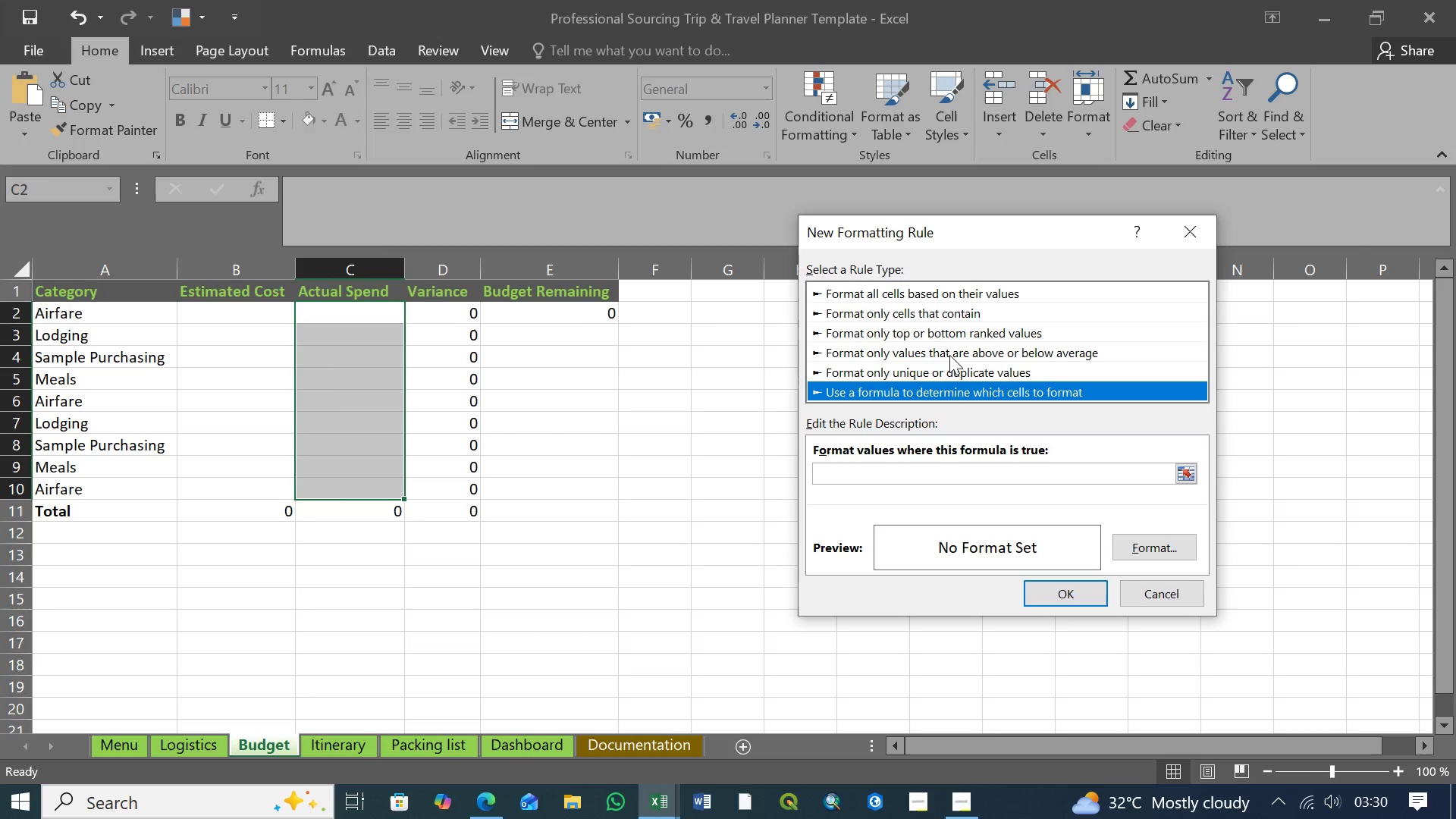 
left_click([911, 290])
 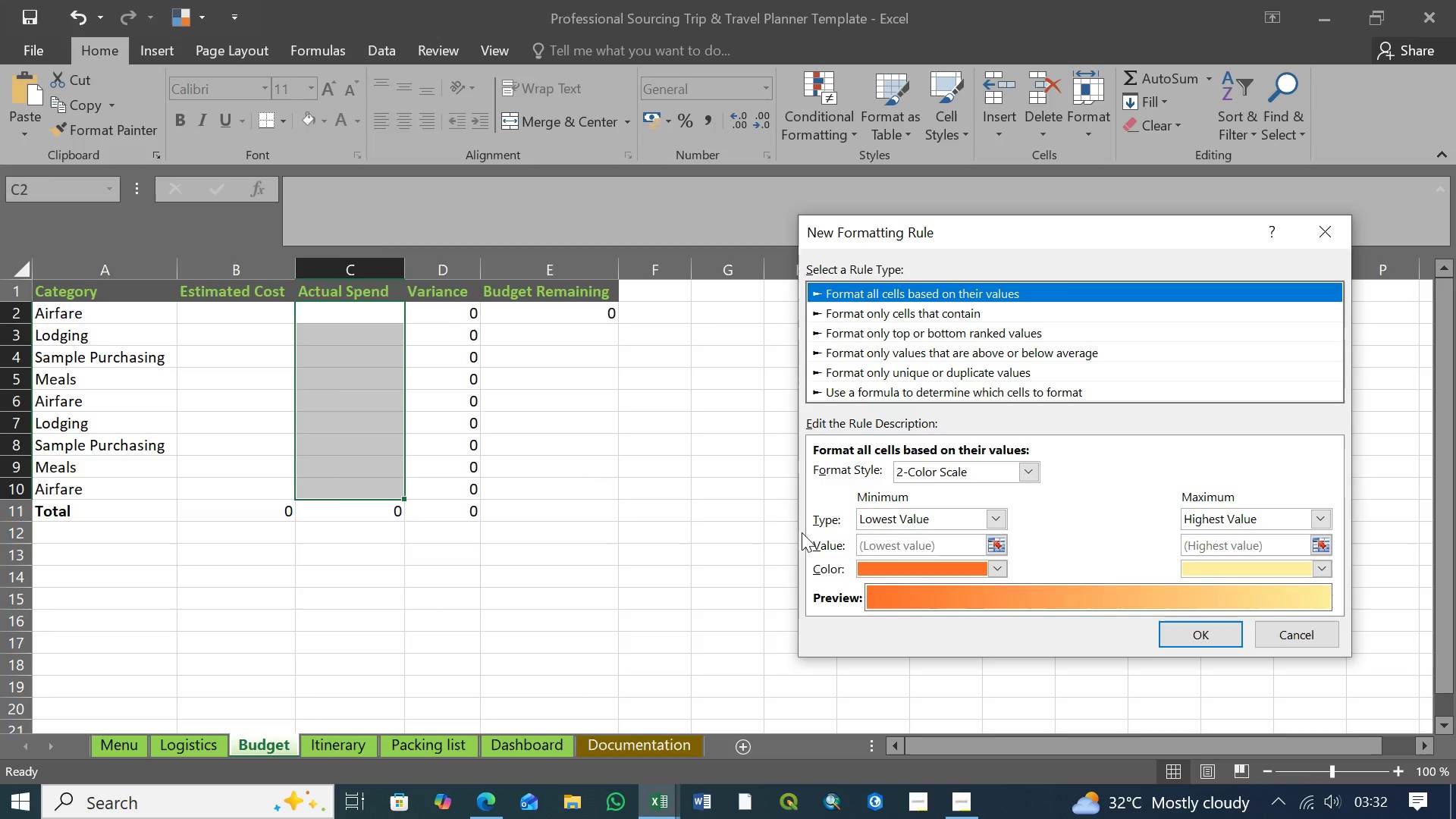 
wait(90.67)
 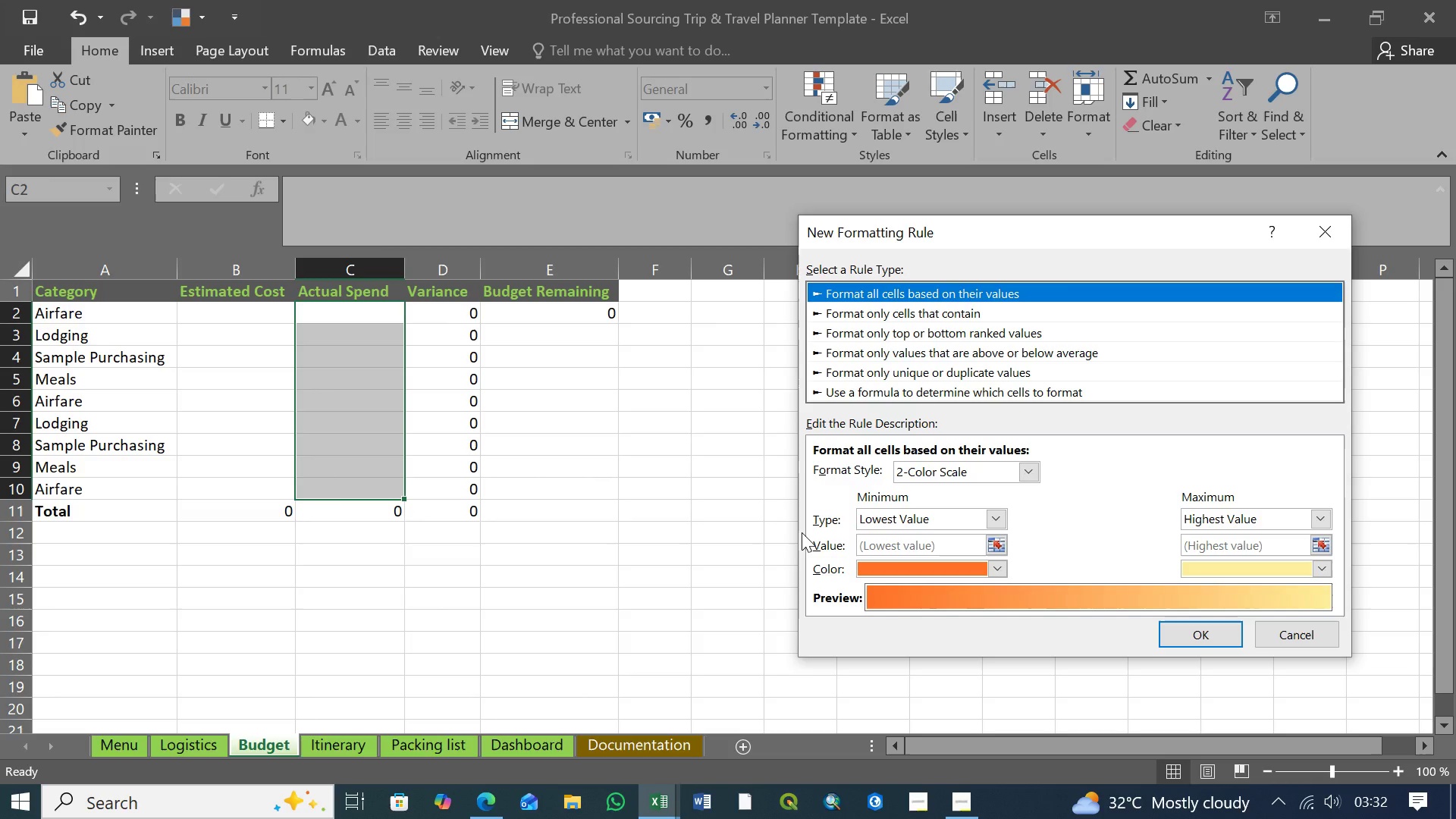 
left_click([1336, 220])
 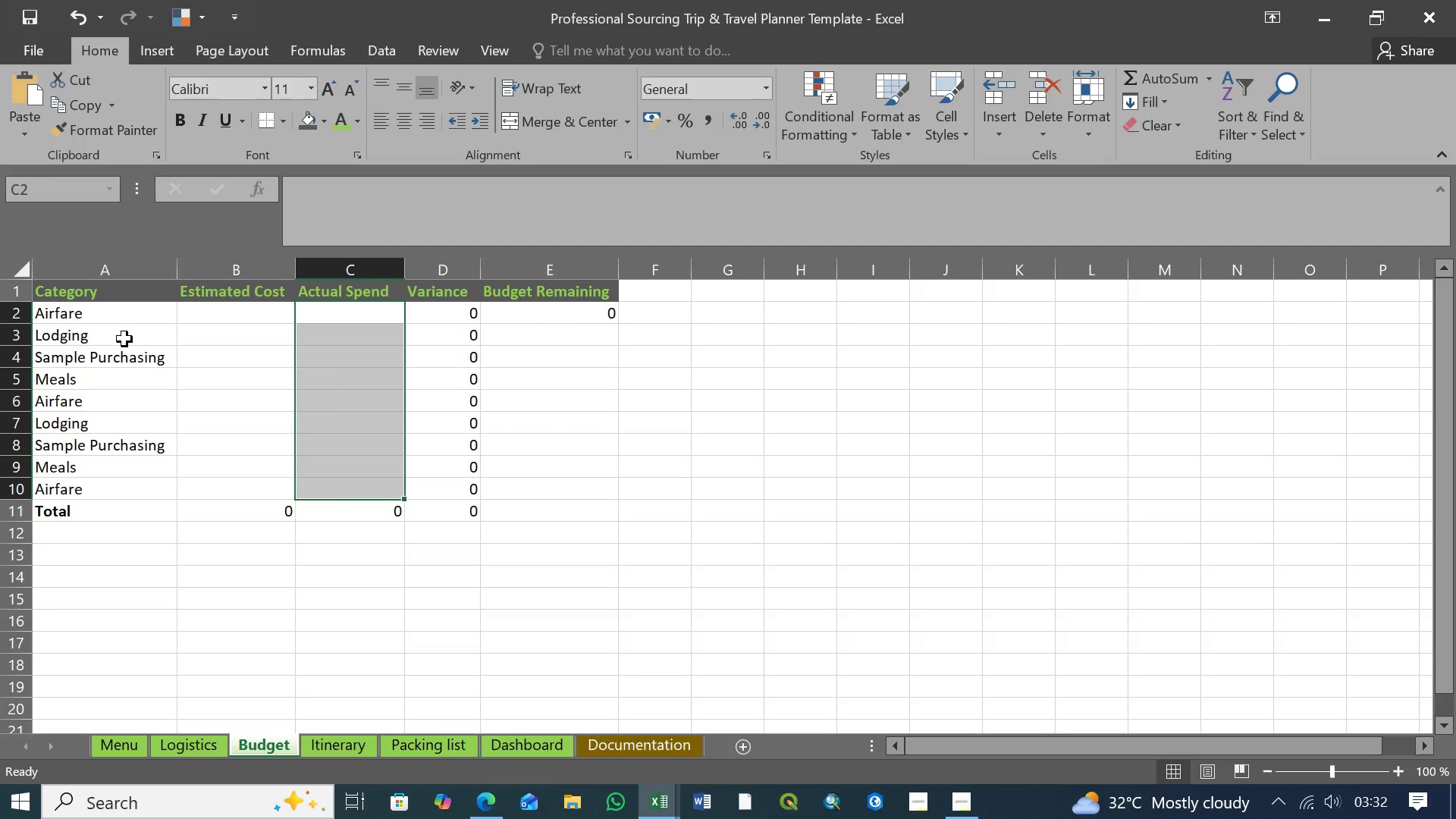 
wait(18.05)
 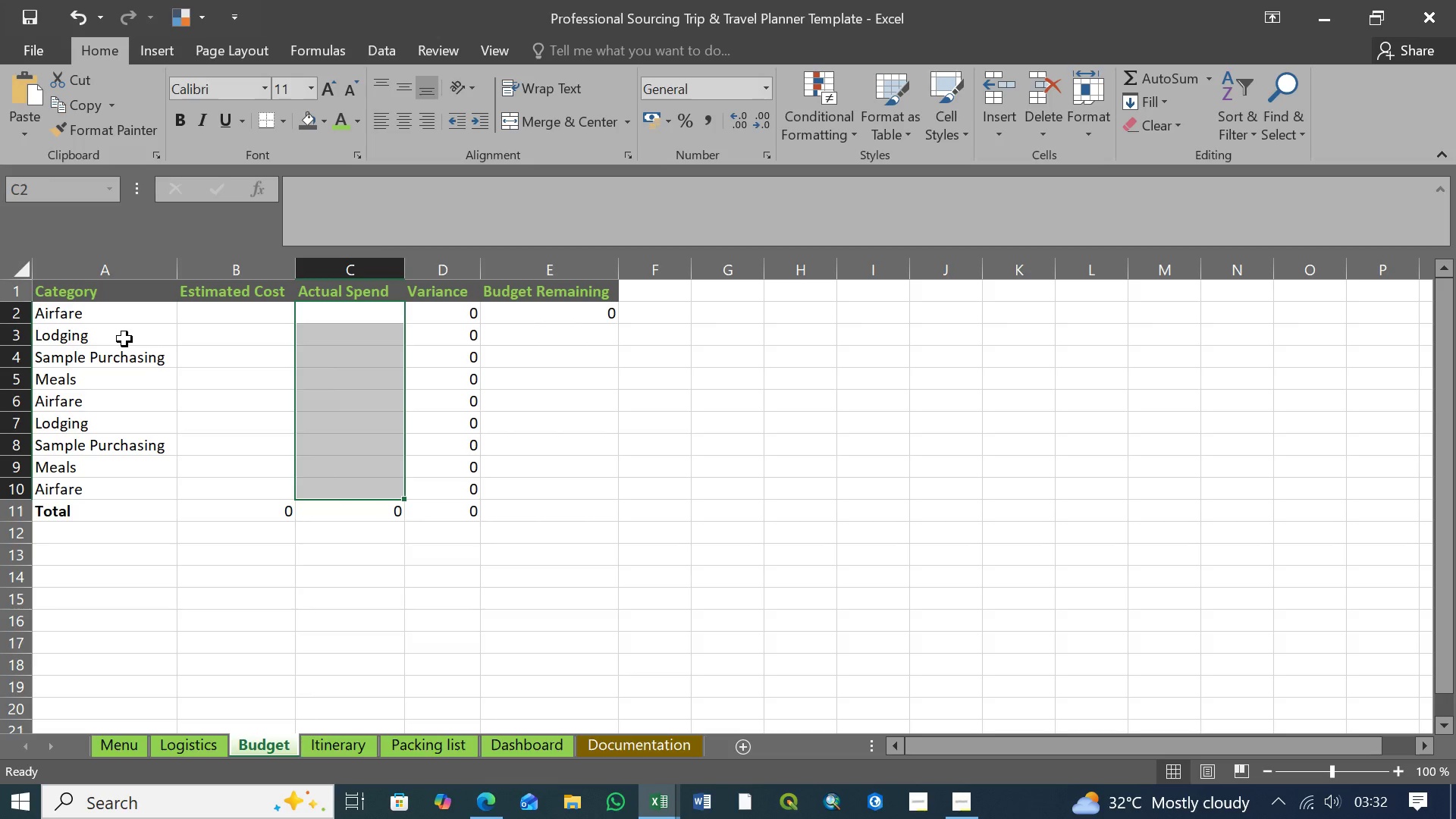 
left_click([860, 136])
 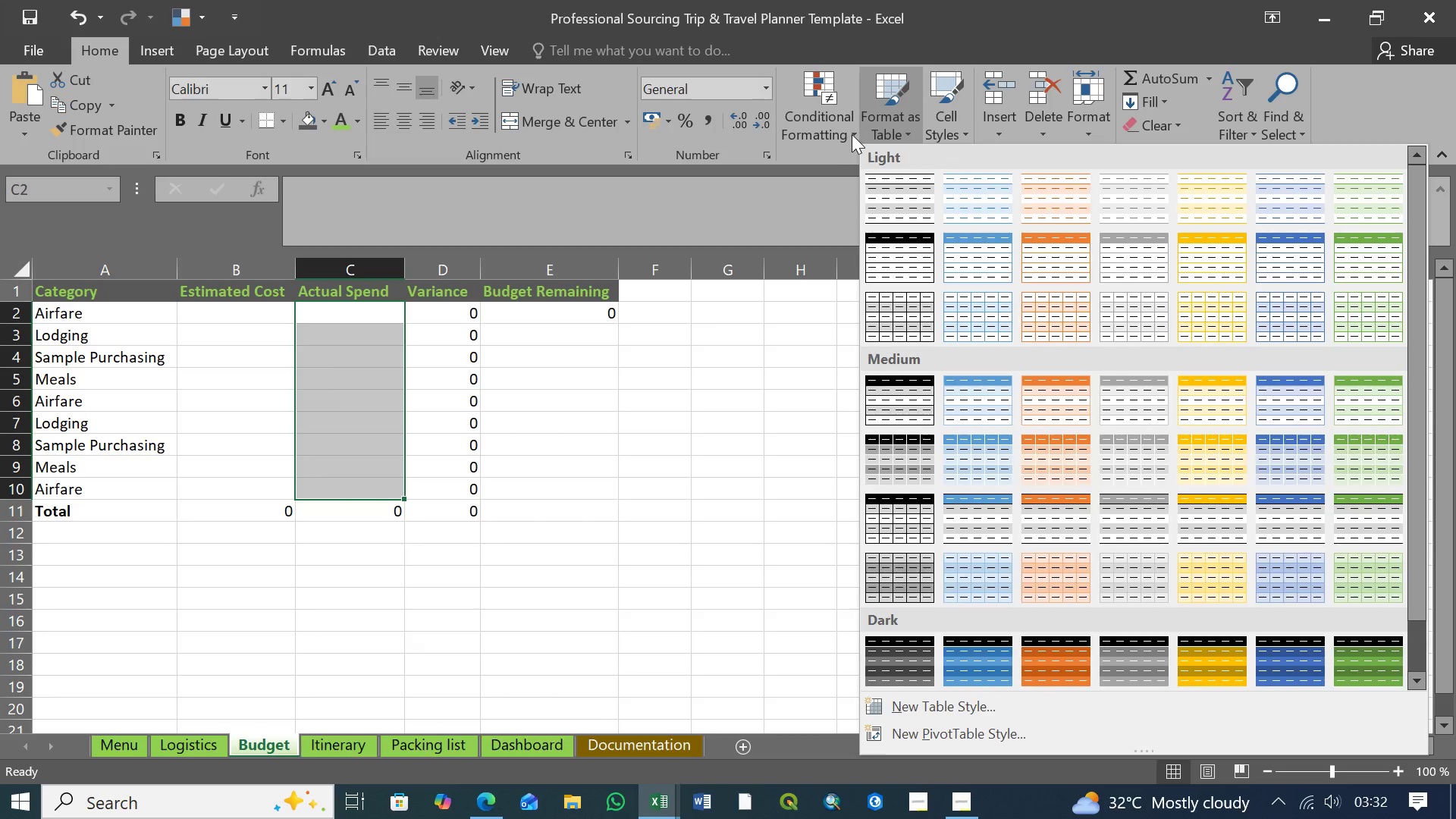 
left_click([852, 134])
 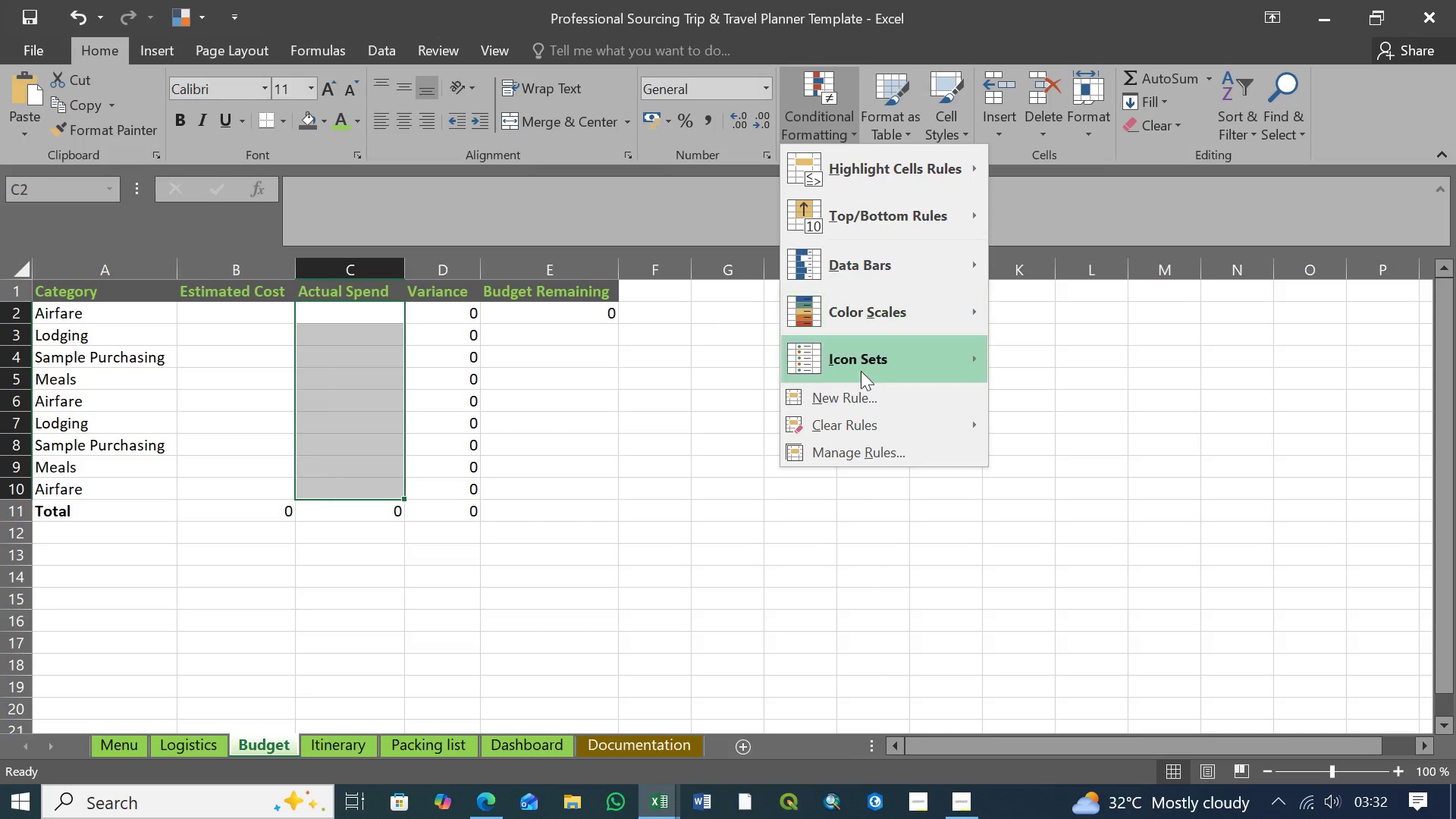 
left_click([861, 389])
 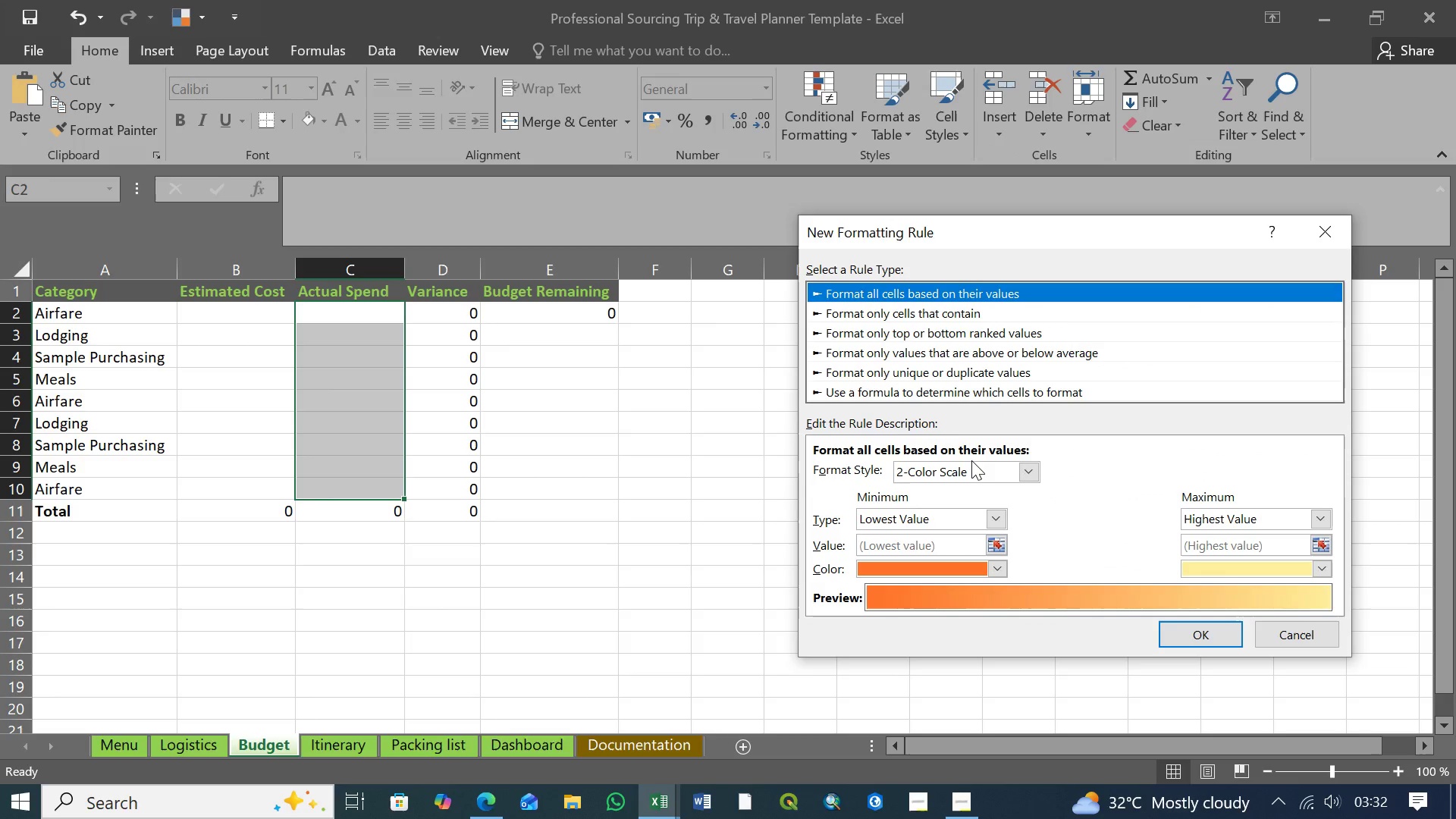 
left_click([924, 392])
 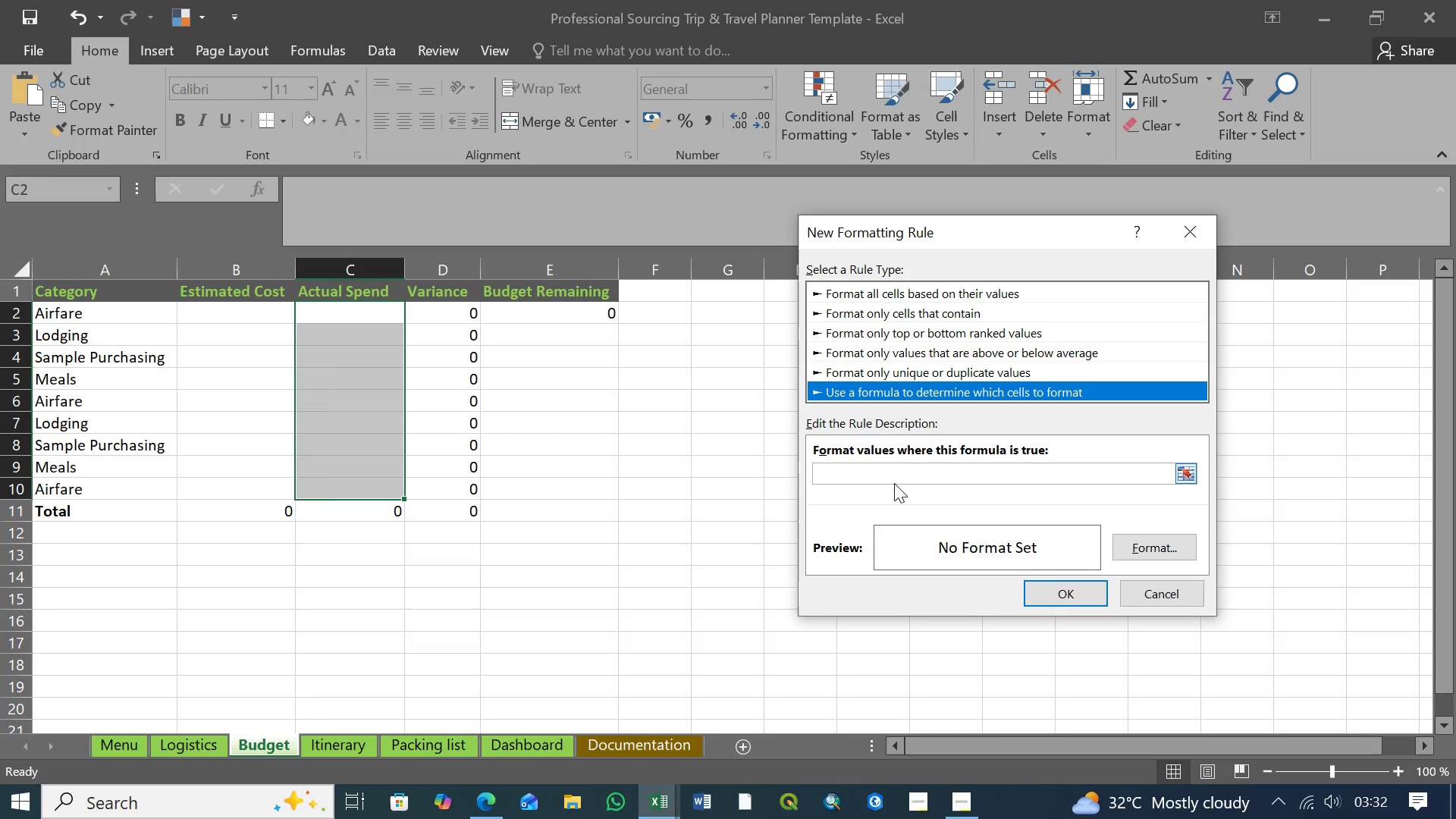 
left_click([887, 471])
 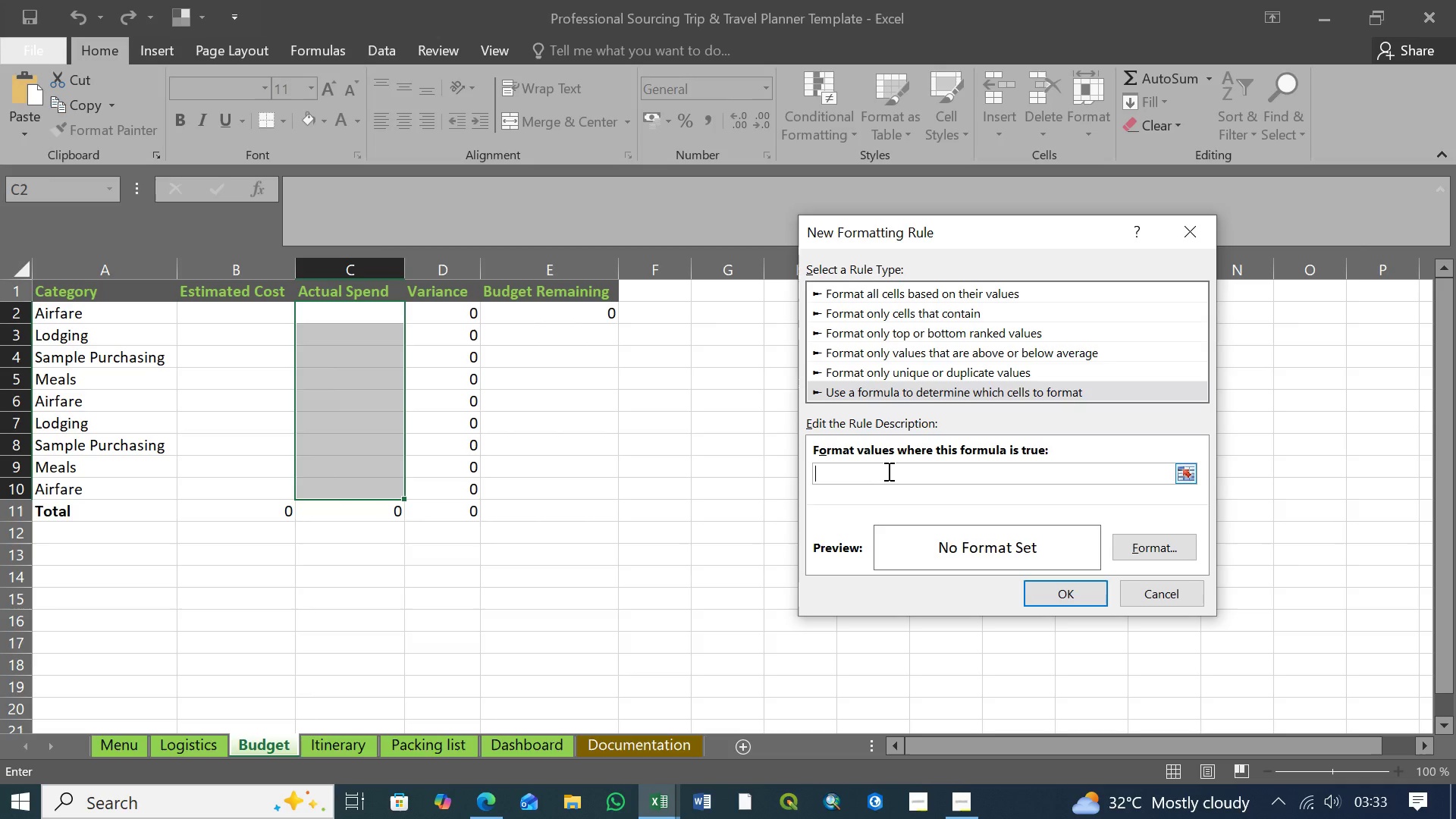 
wait(18.94)
 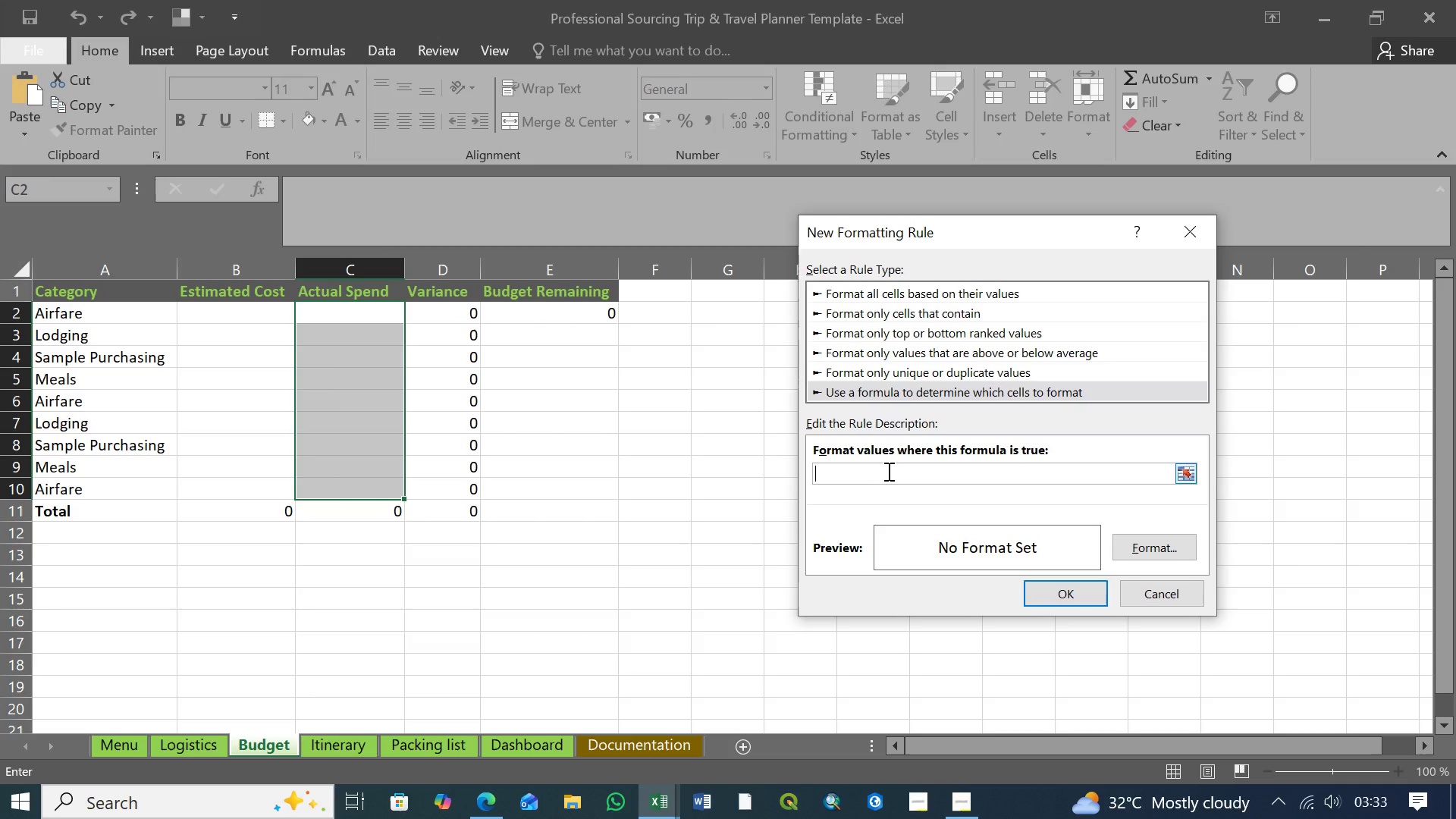 
left_click([887, 471])
 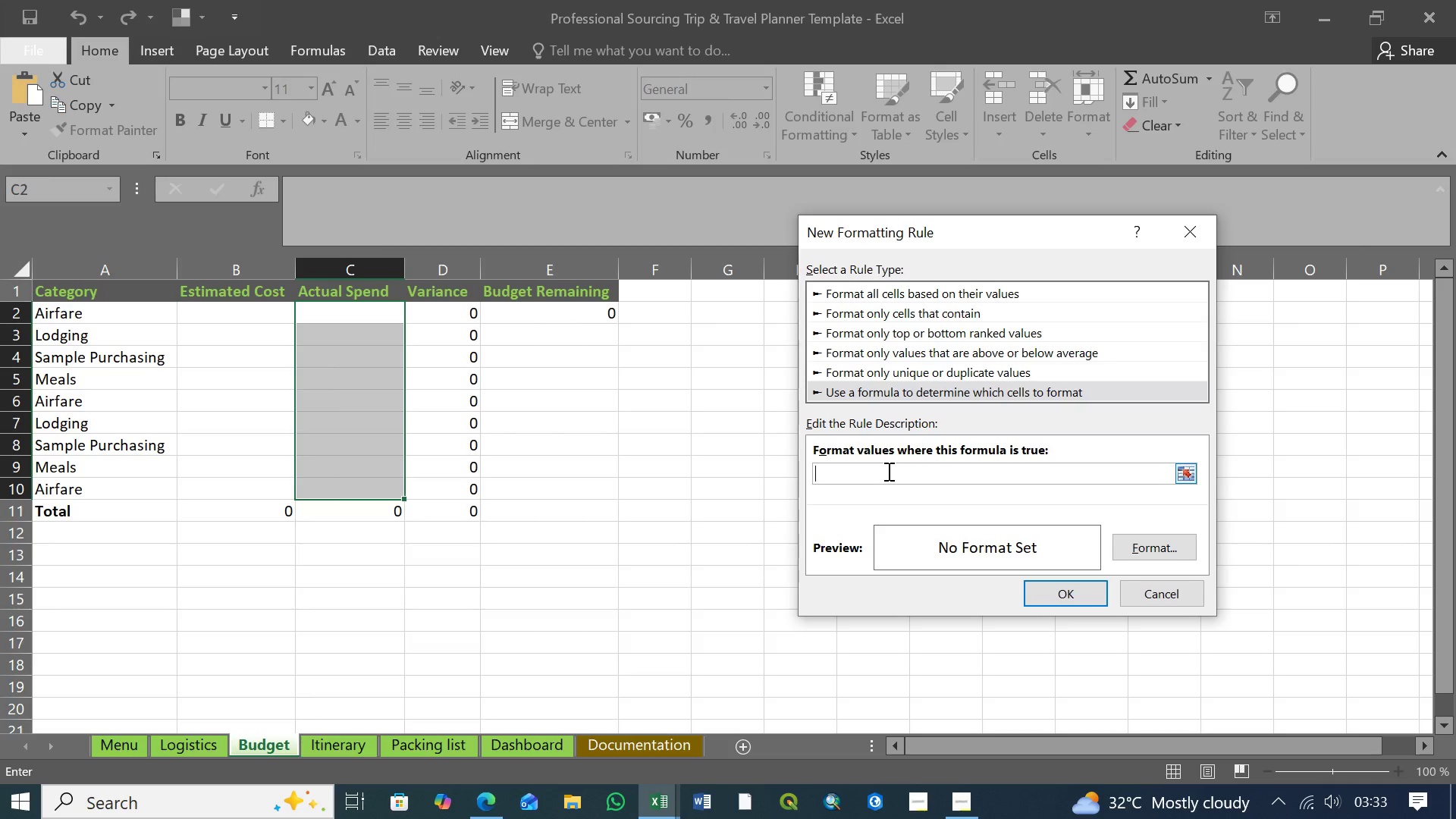 
key(Equal)
 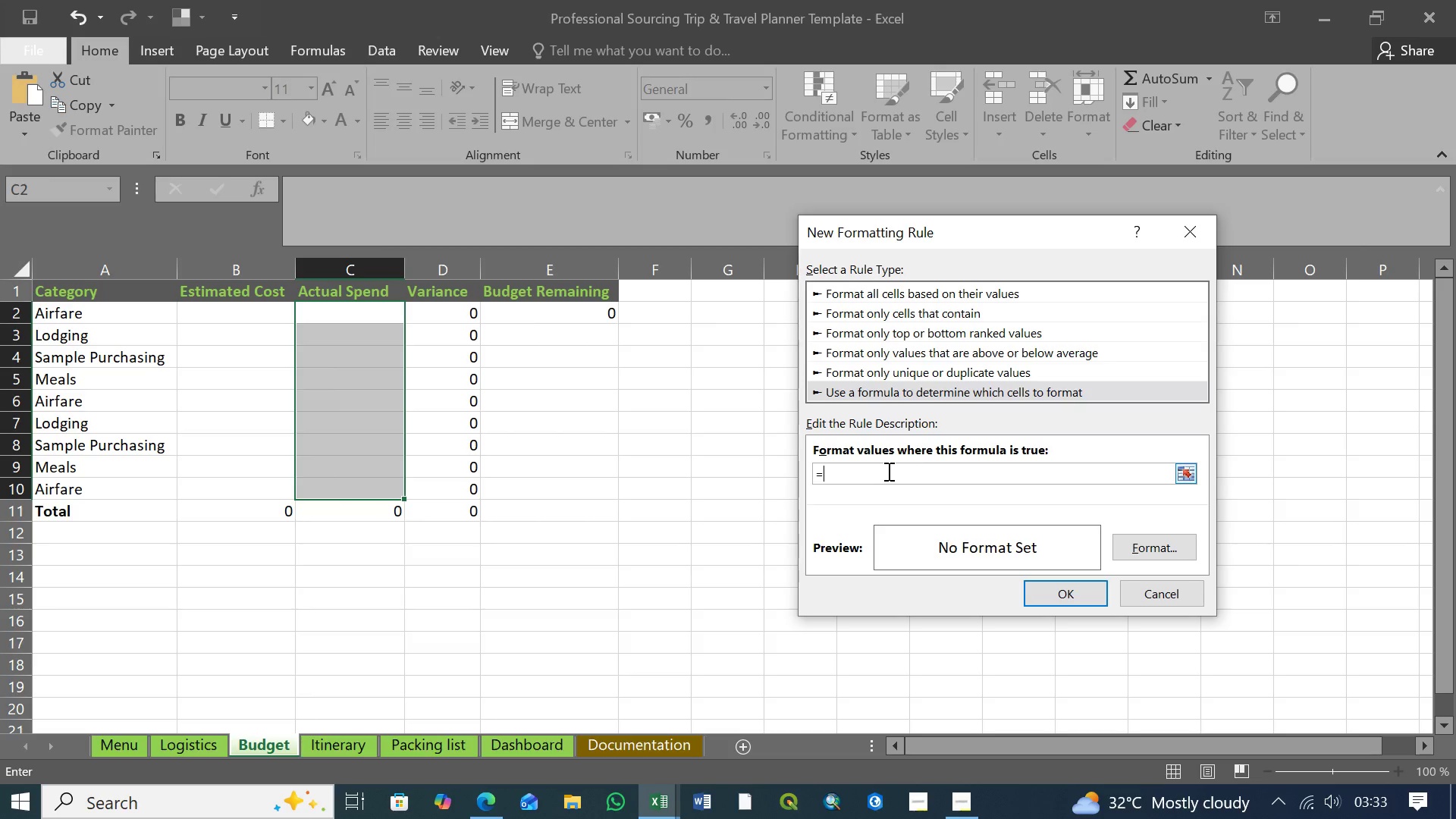 
type(C2)
 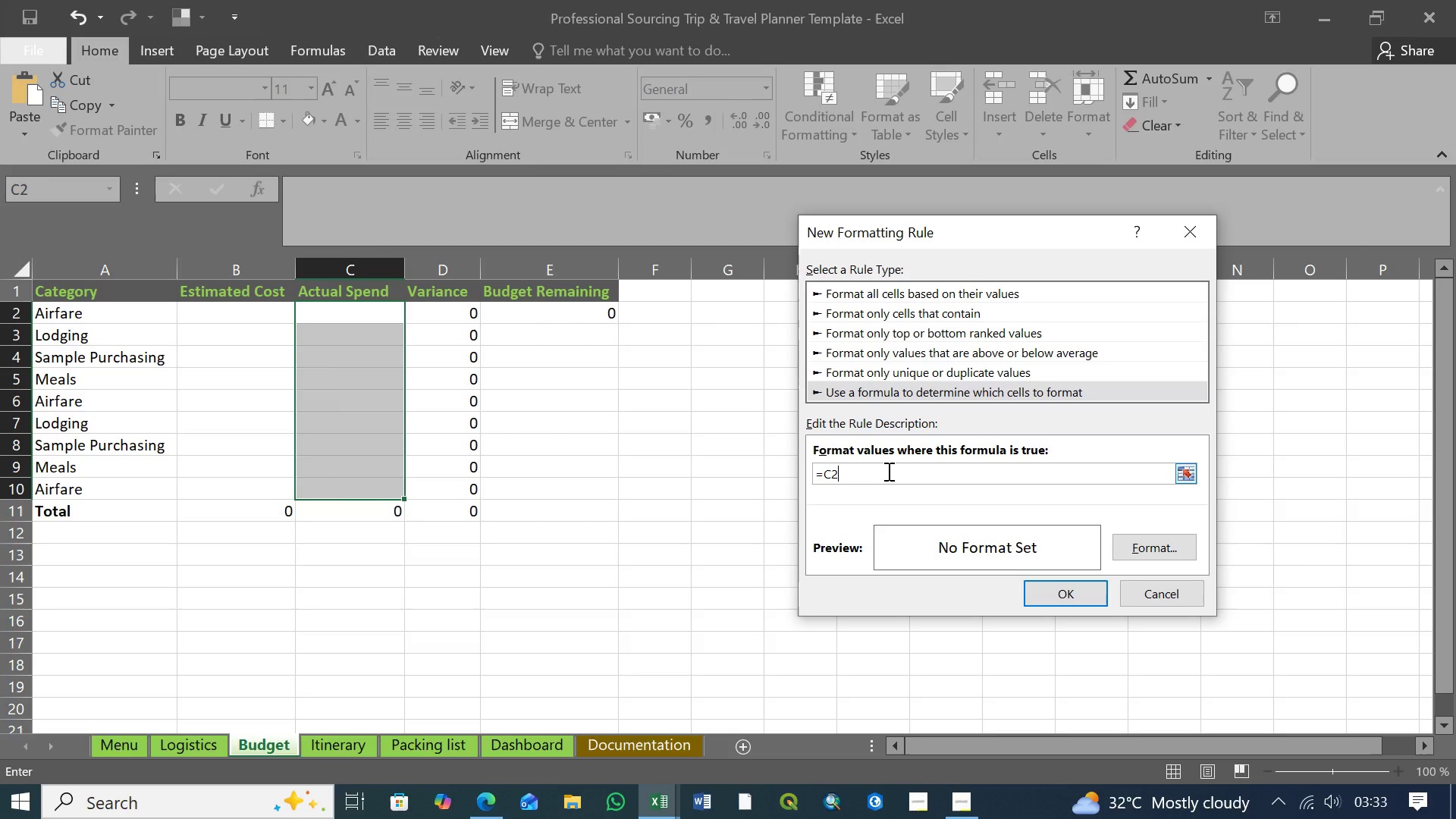 
wait(5.25)
 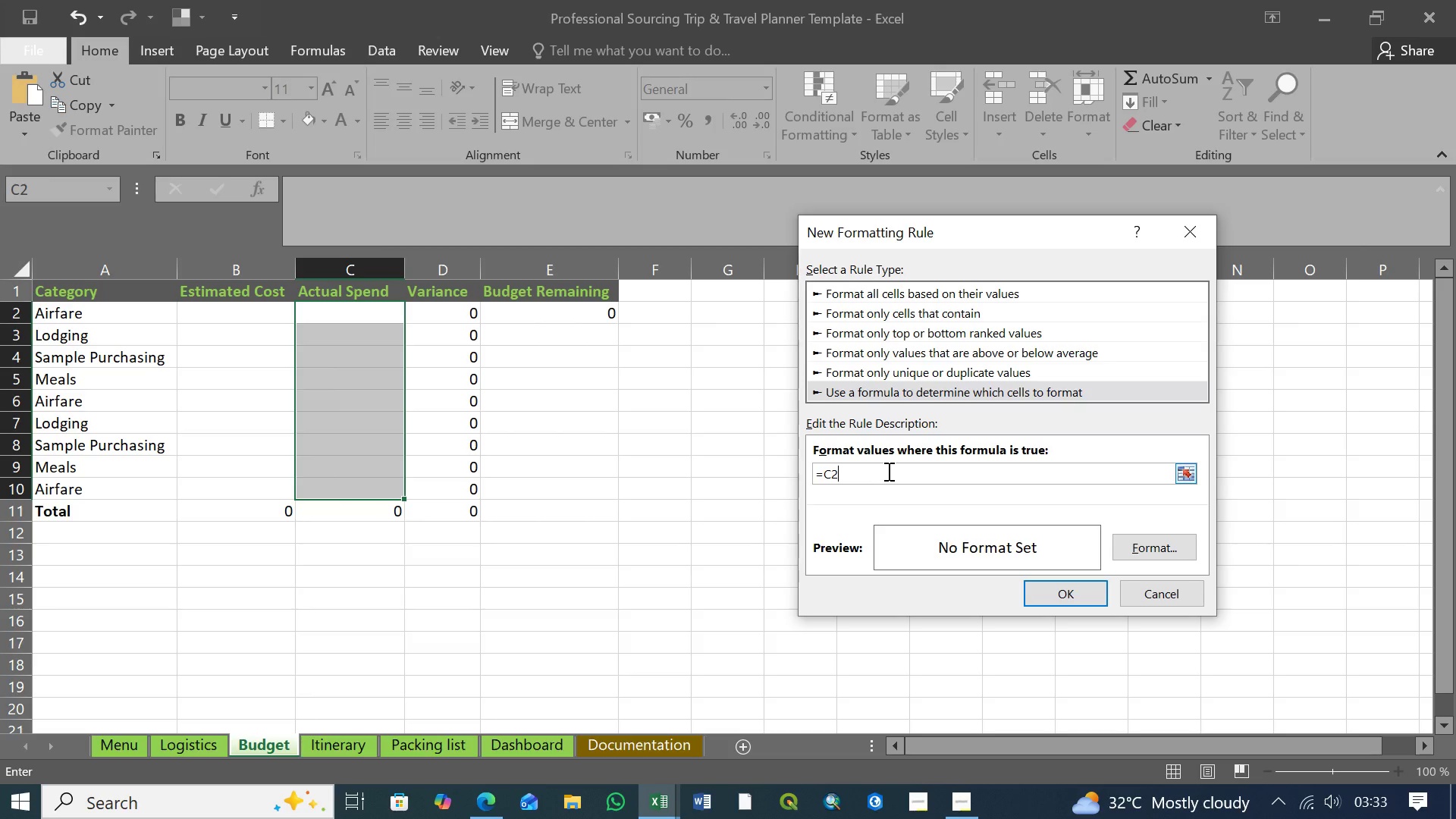 
type(>B2)
 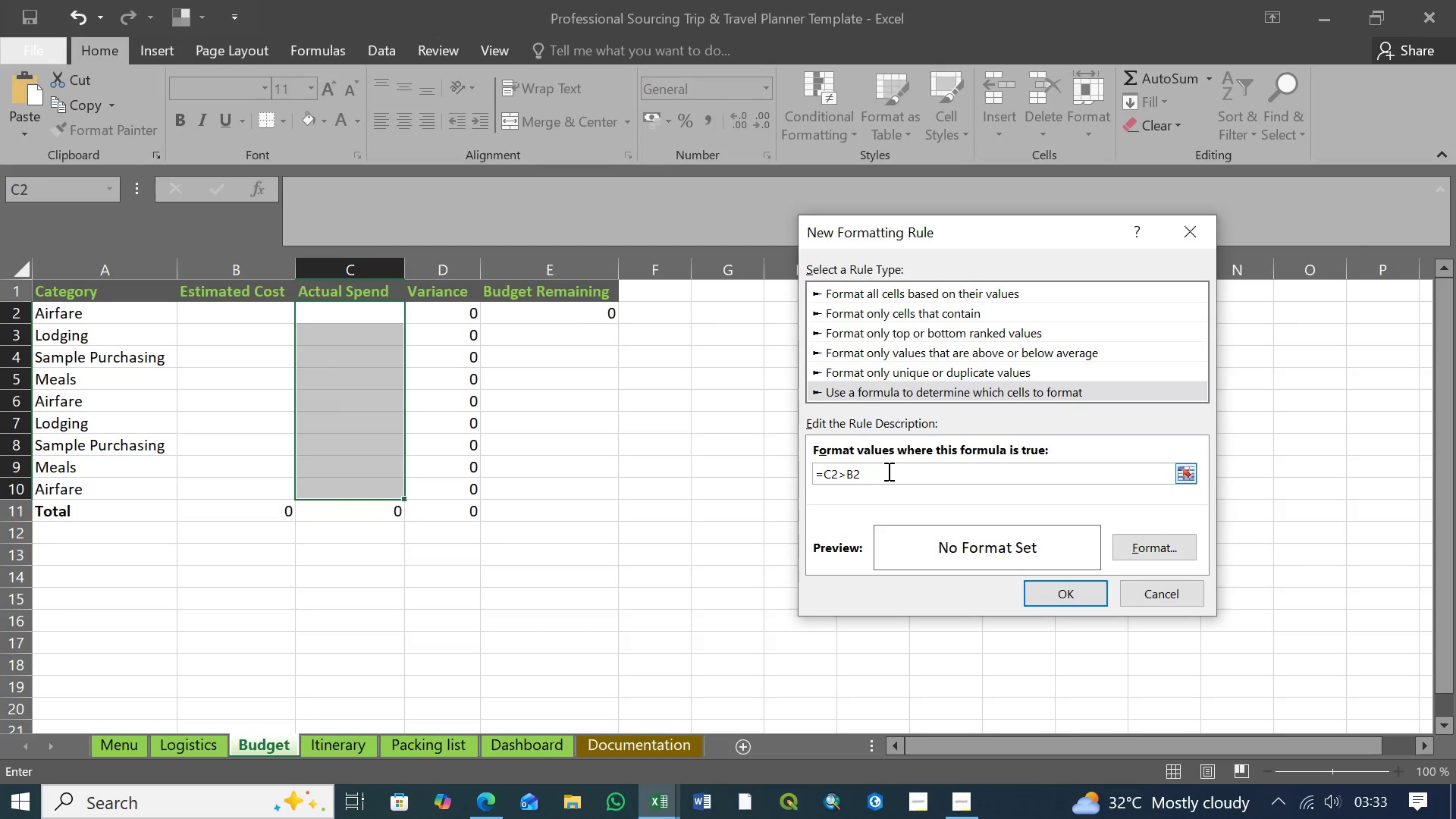 
left_click([1159, 550])
 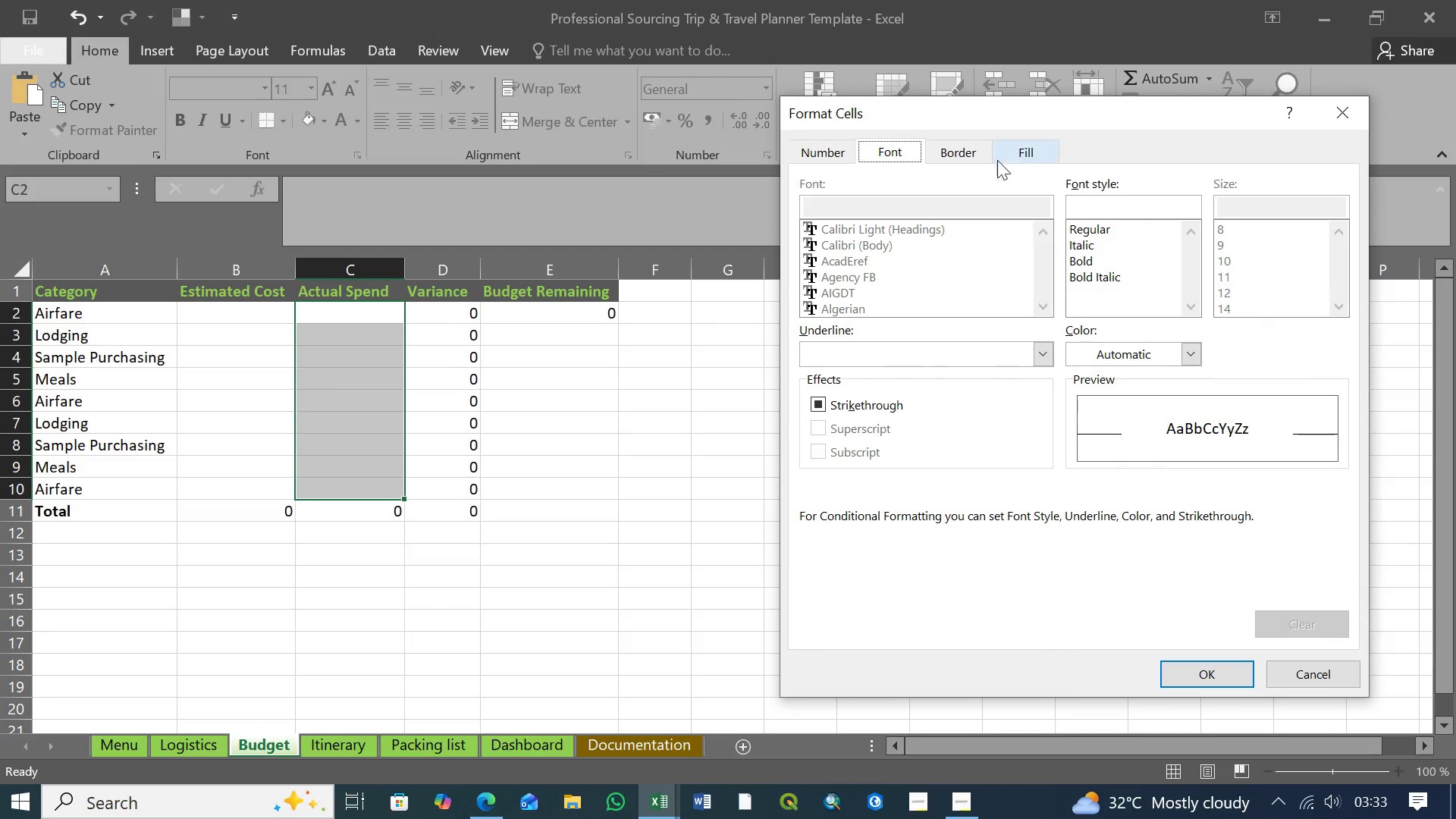 
left_click([1021, 152])
 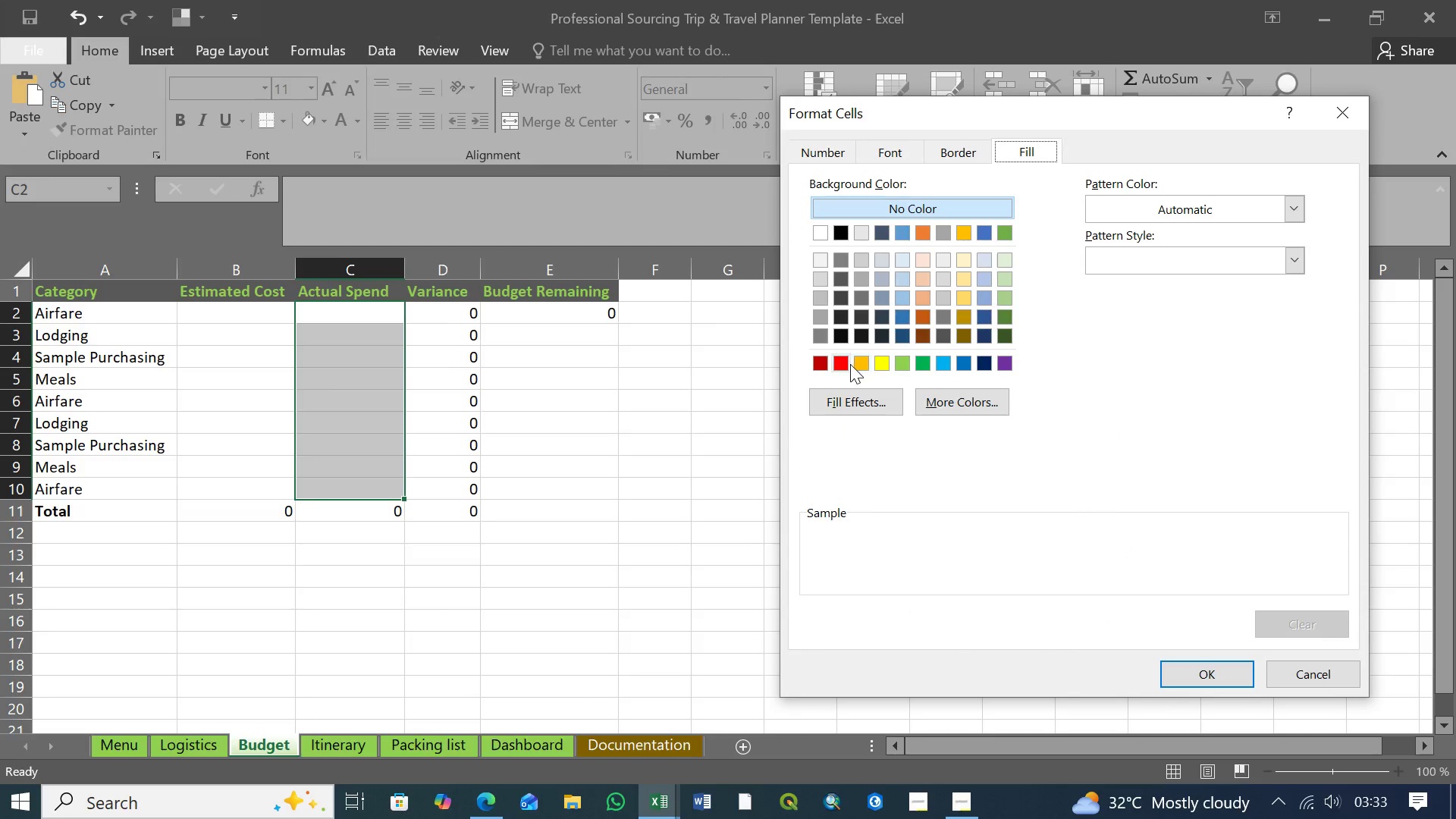 
left_click([842, 365])
 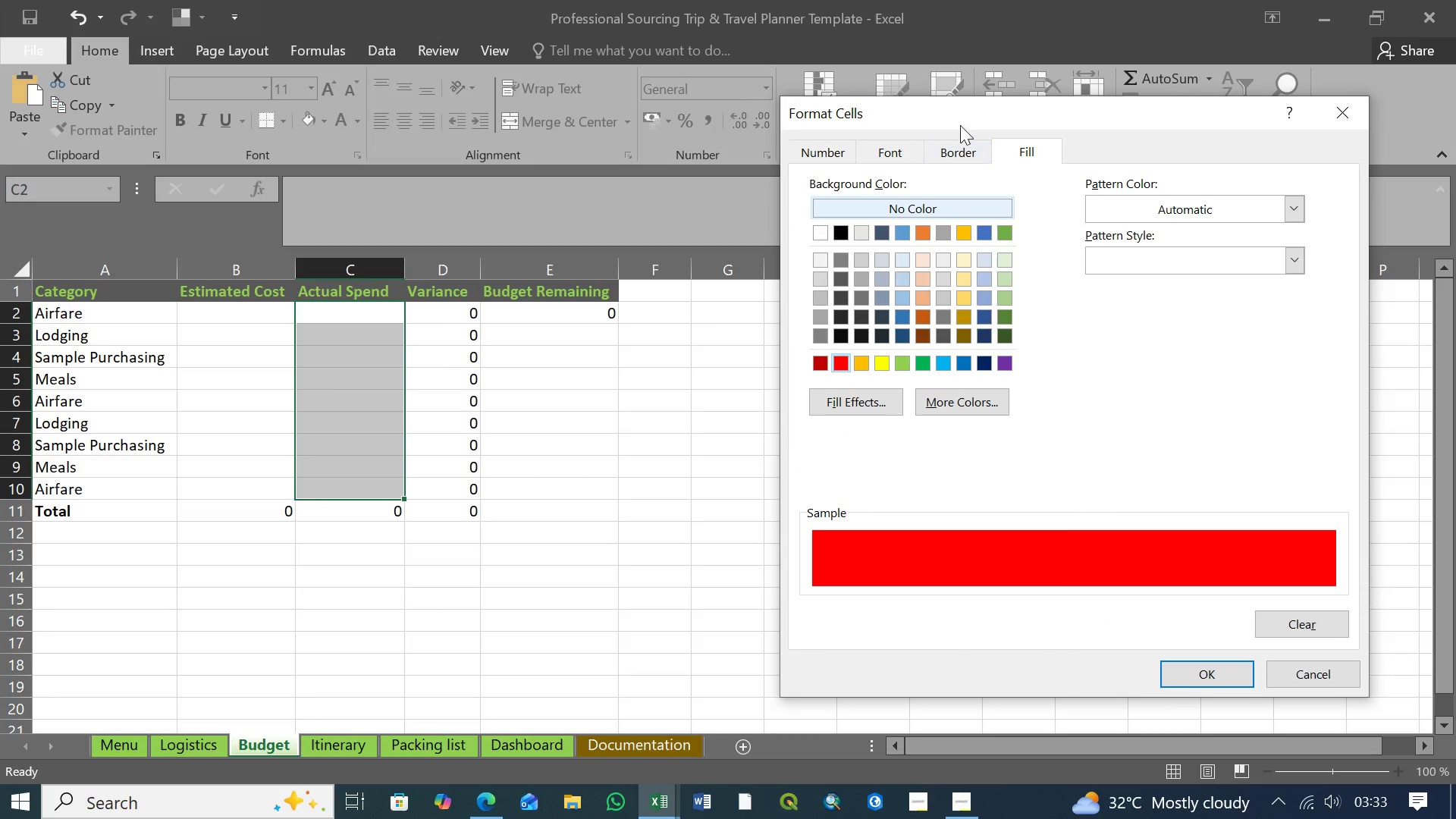 
left_click([886, 154])
 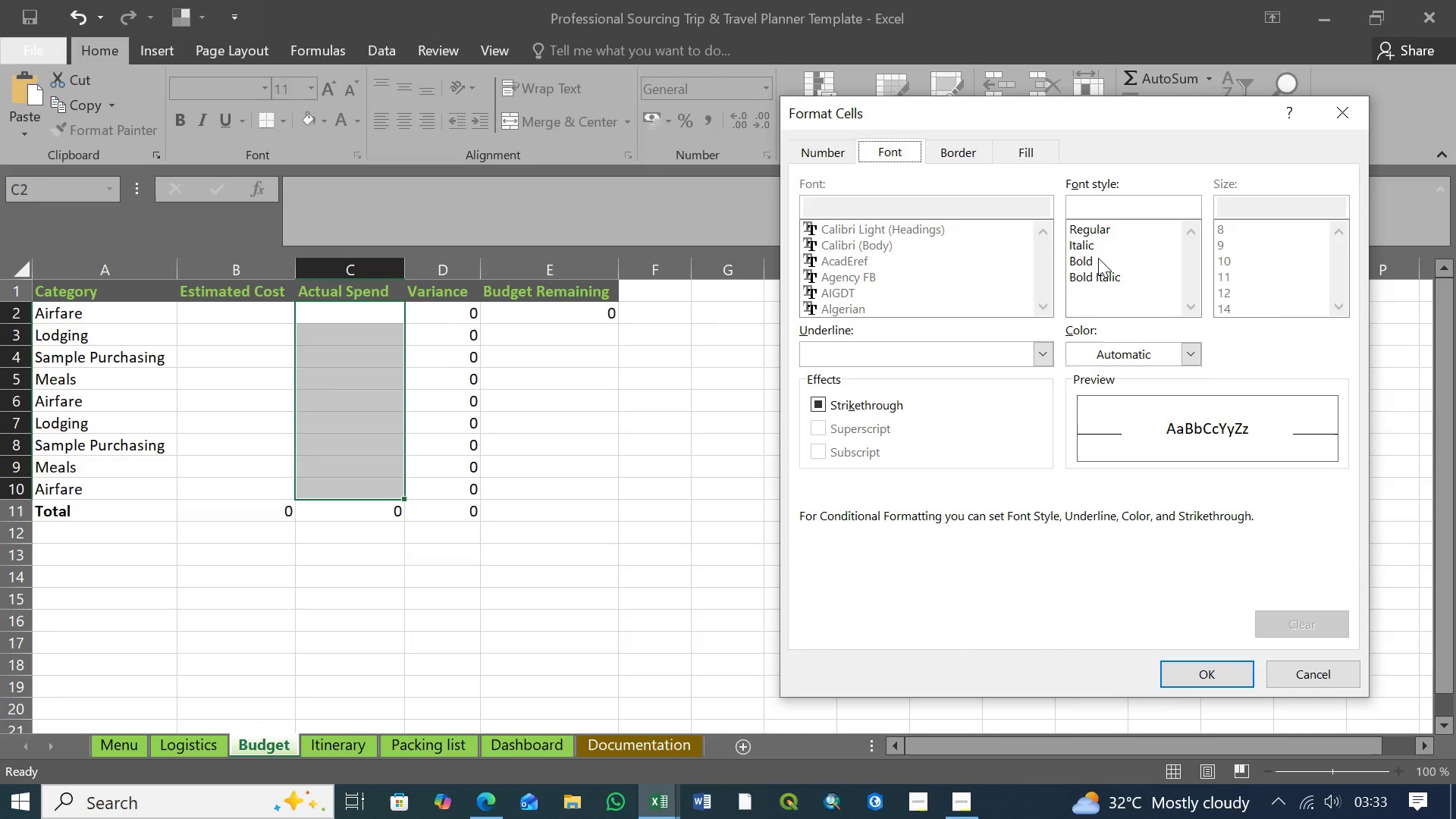 
left_click([1097, 258])
 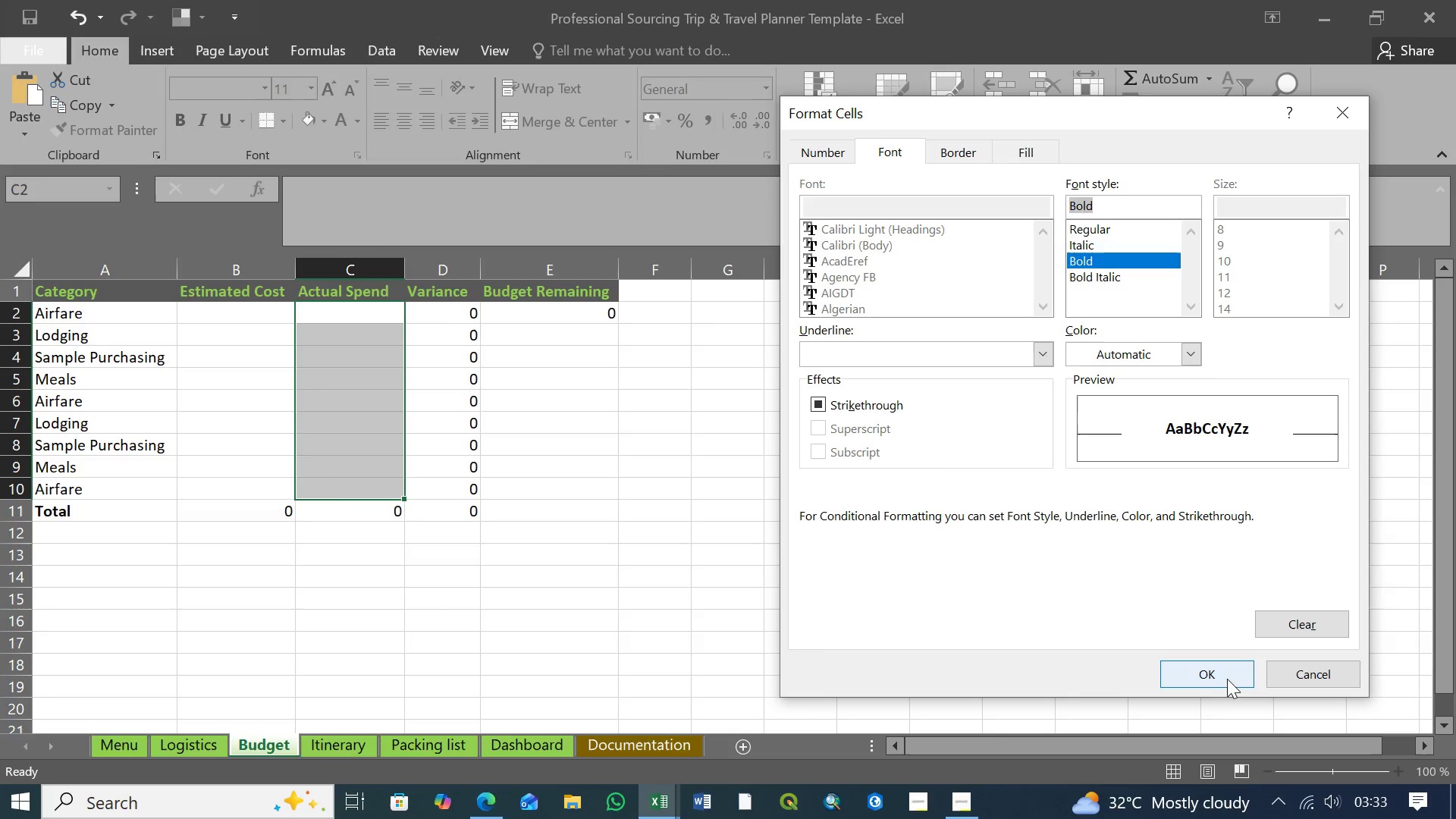 
left_click([1223, 673])
 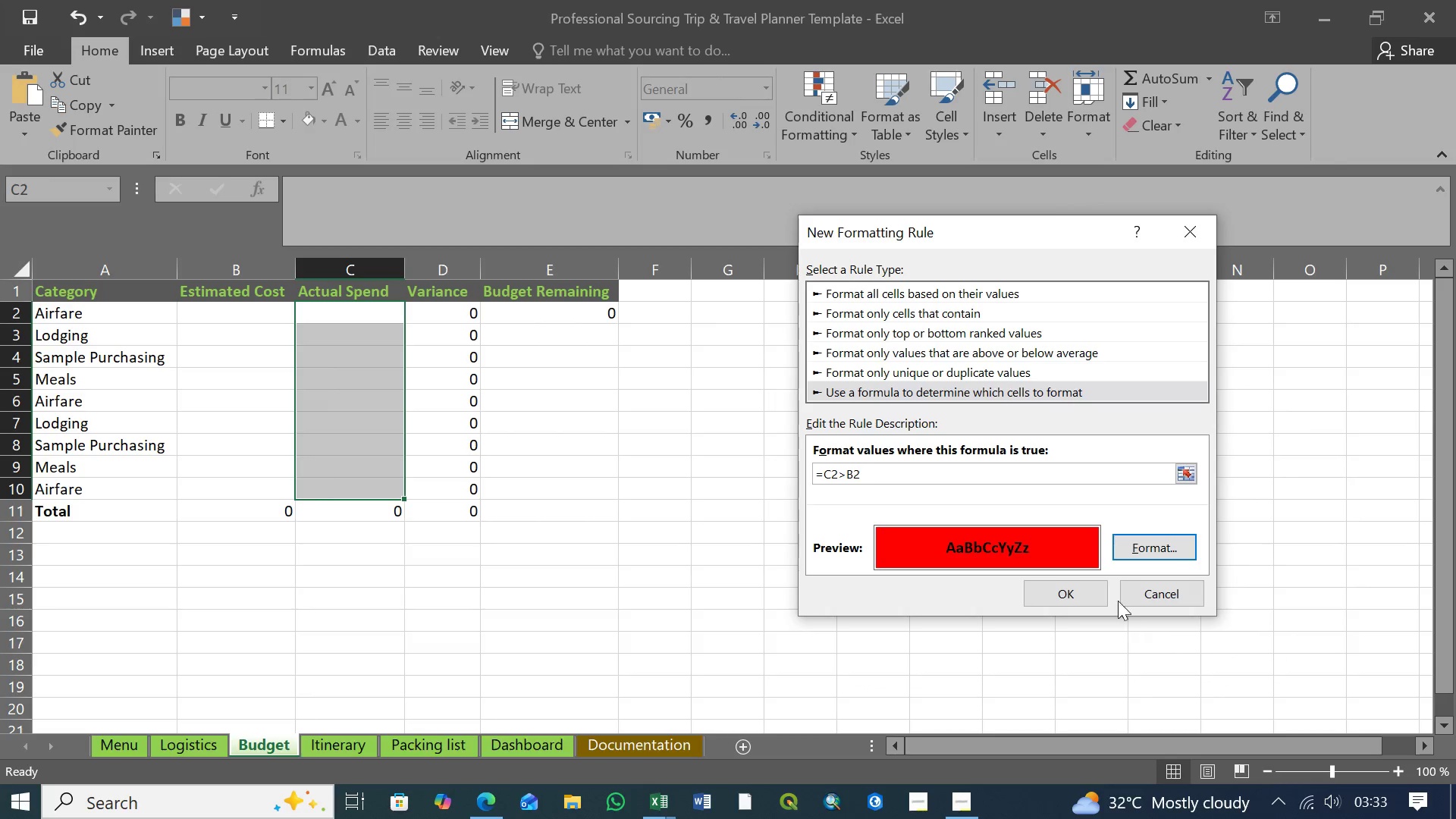 
left_click([1081, 594])
 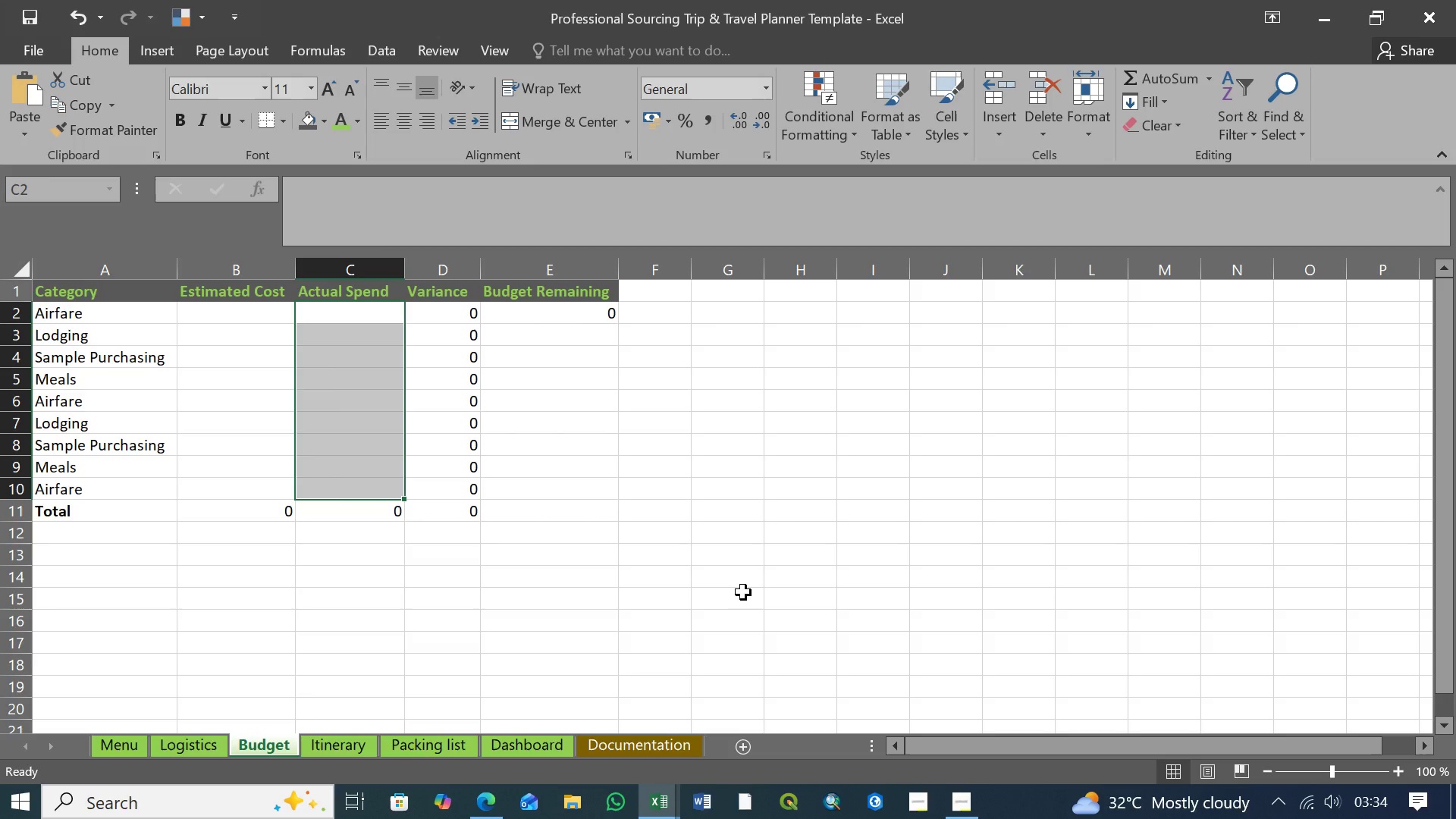 
wait(49.0)
 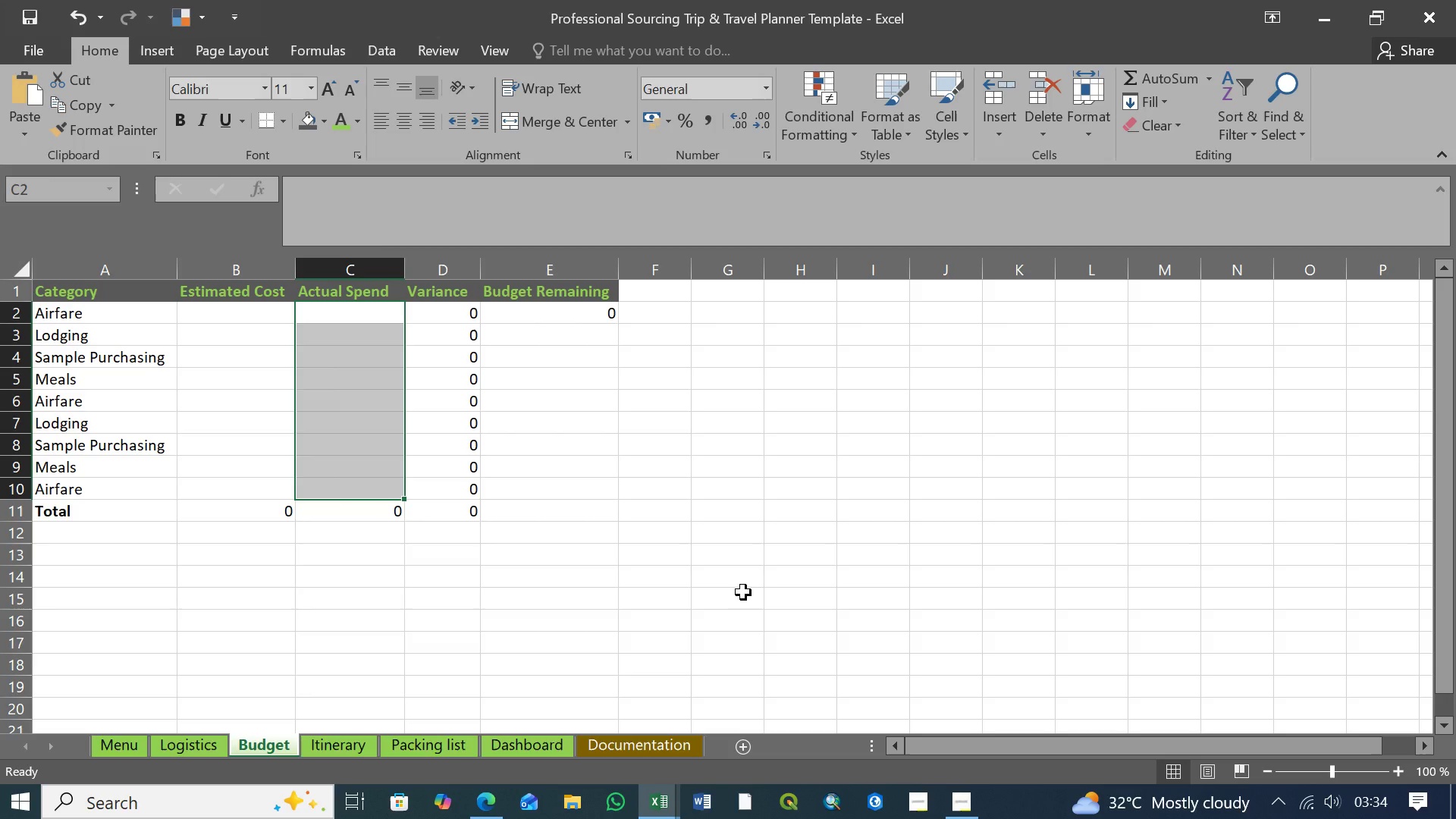 
left_click([397, 515])
 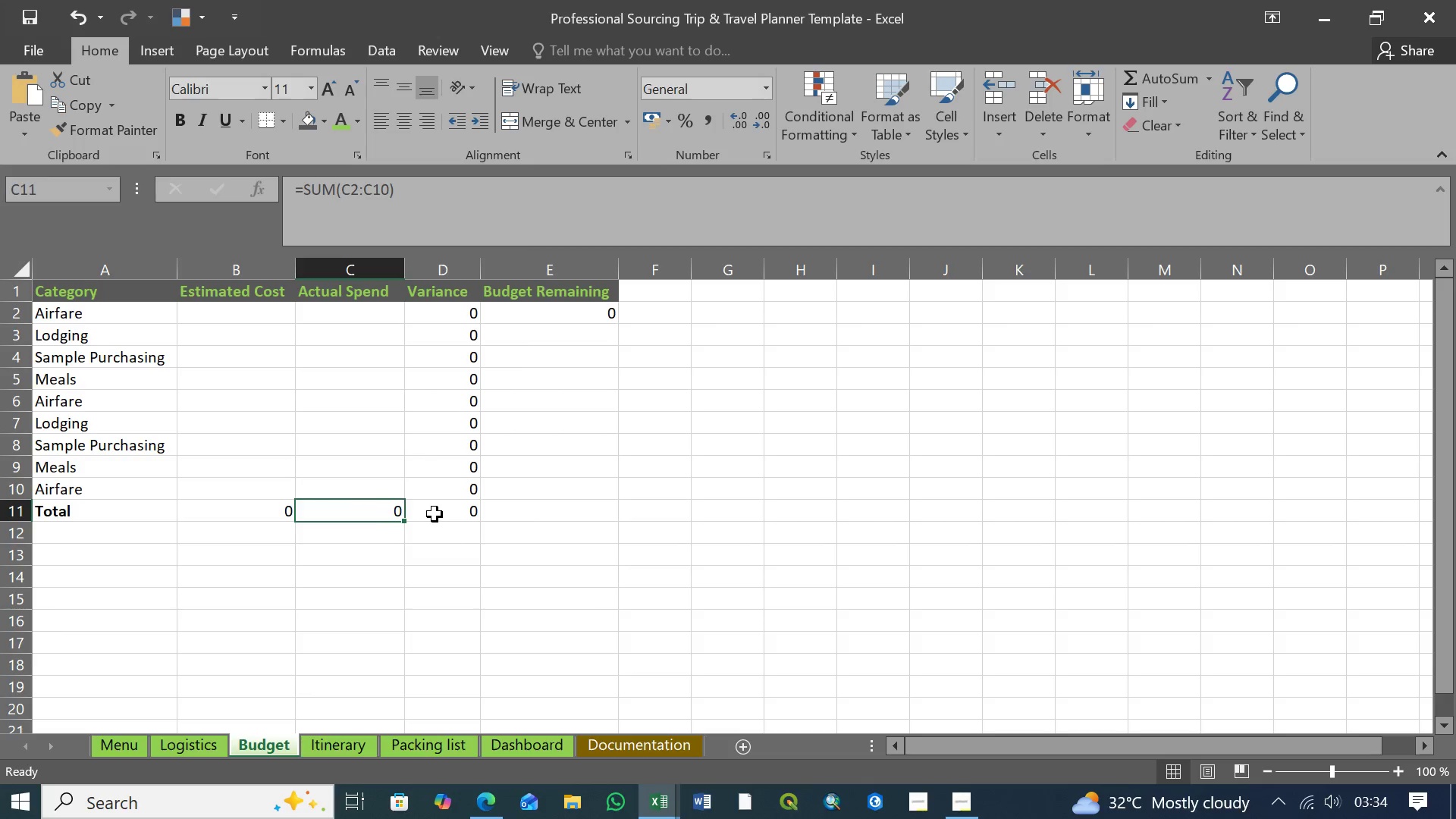 
left_click([437, 513])
 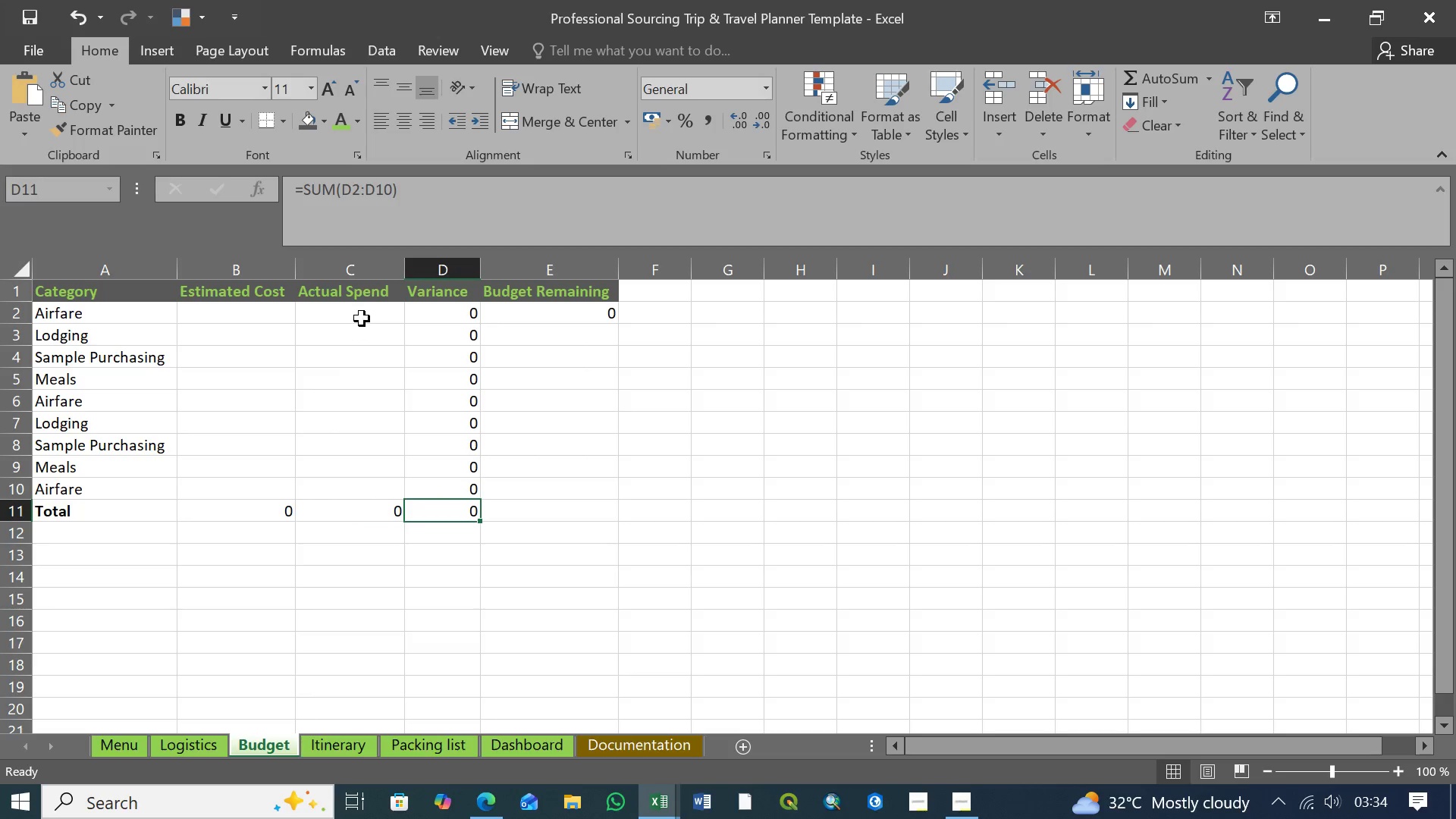 
left_click([366, 313])
 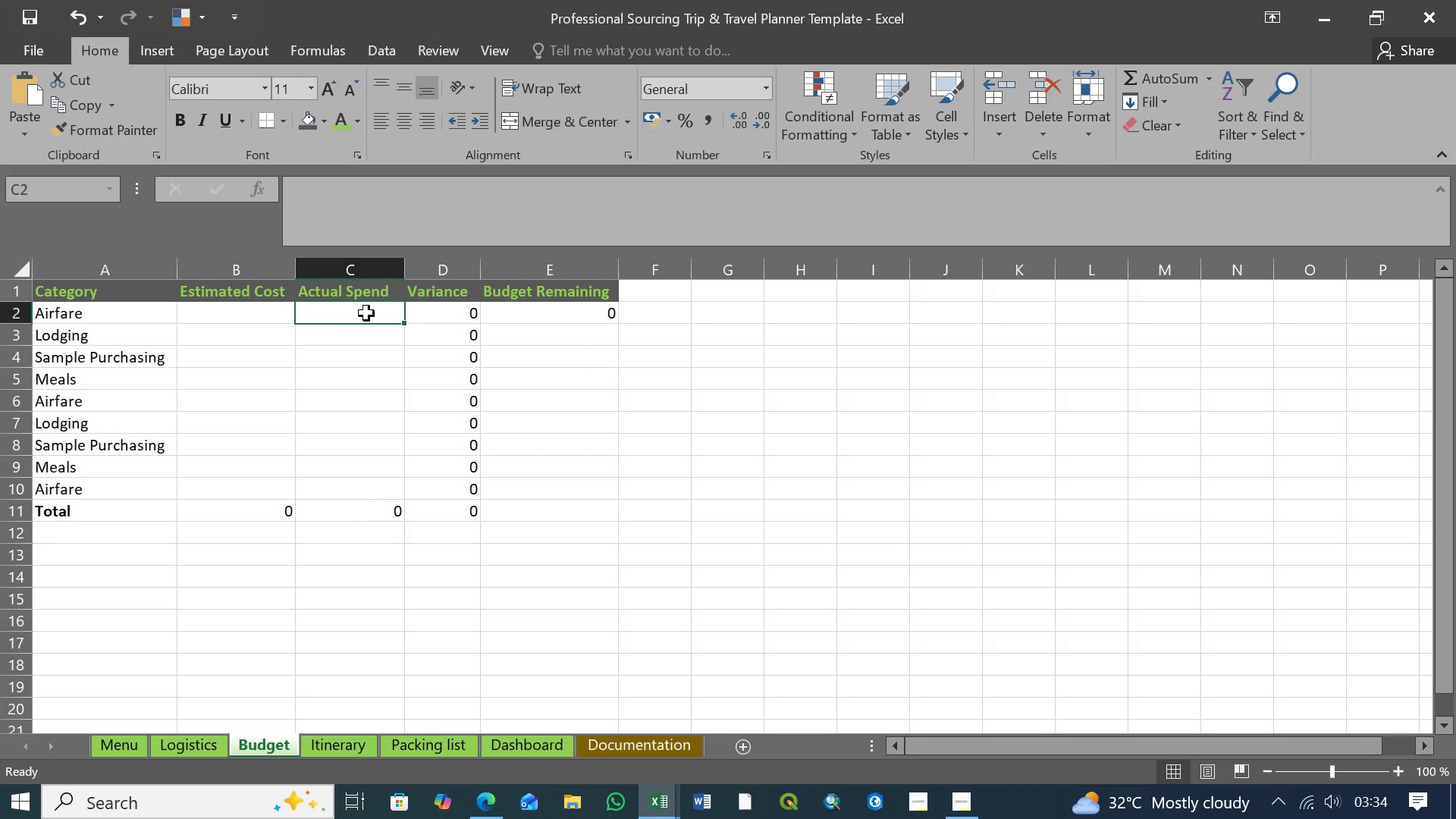 
wait(15.8)
 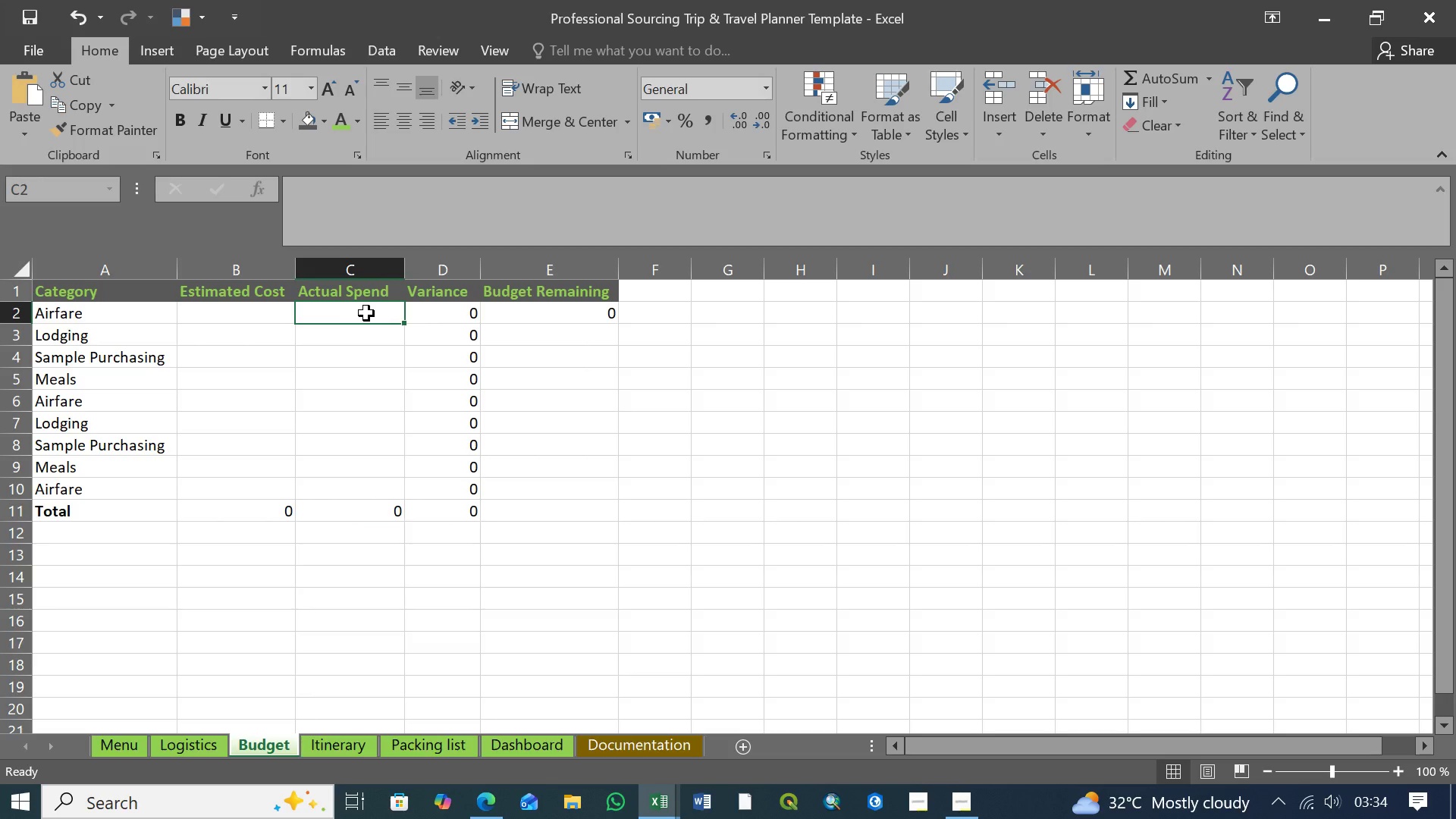 
hold_key(key=ShiftLeft, duration=0.86)
left_click([362, 487])
 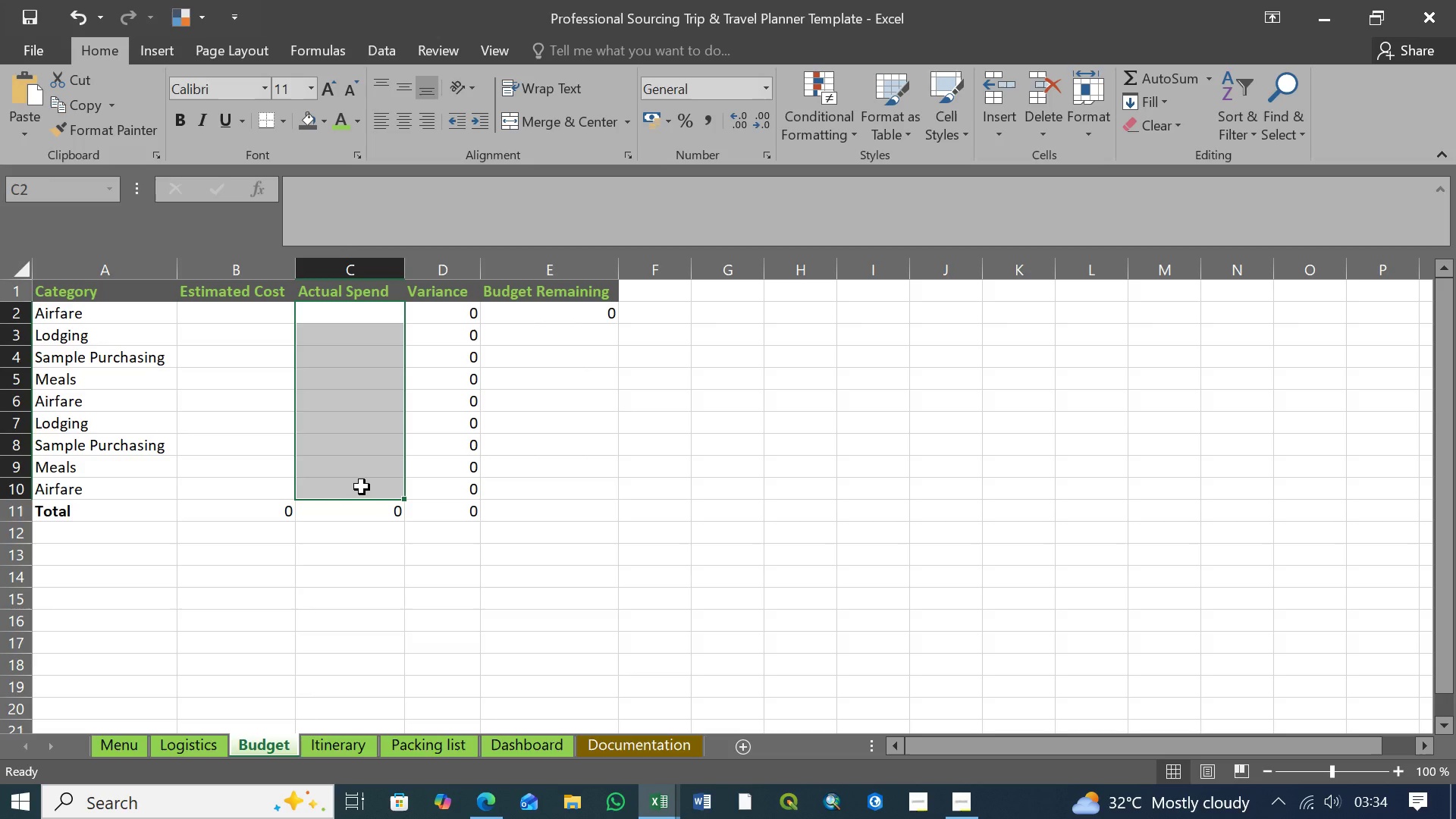 
wait(9.78)
 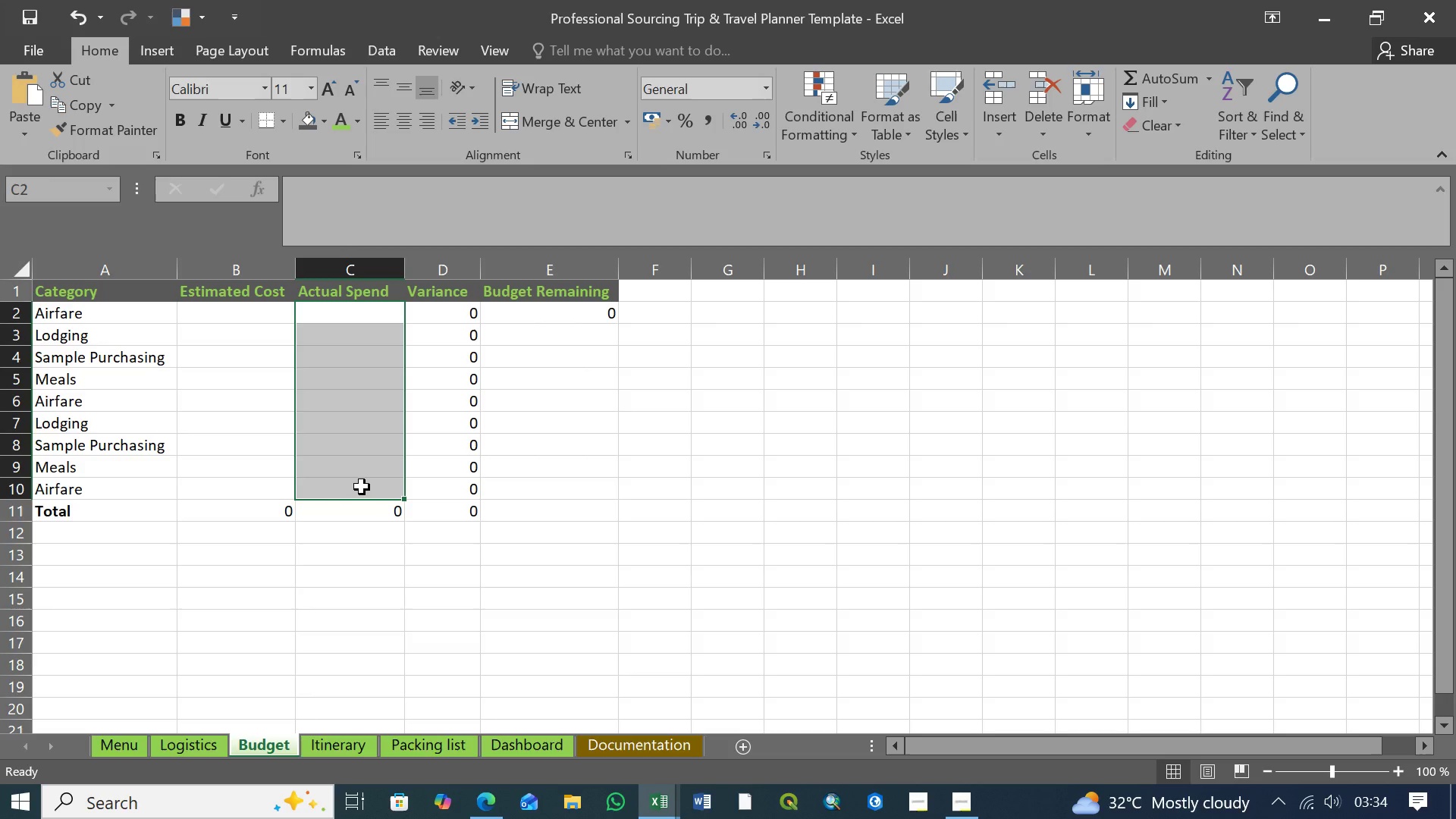 
left_click([855, 133])
 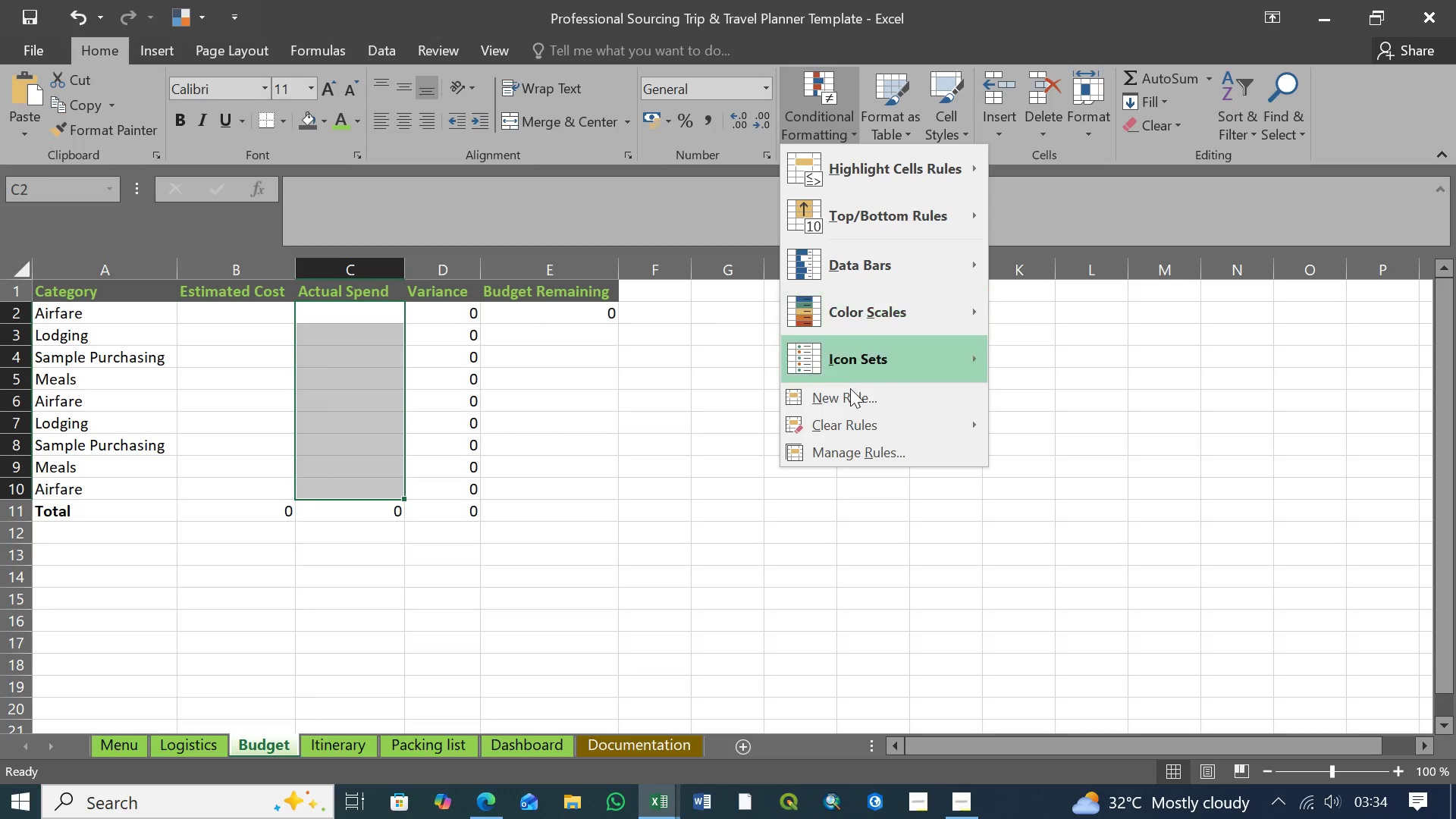 
left_click([850, 397])
 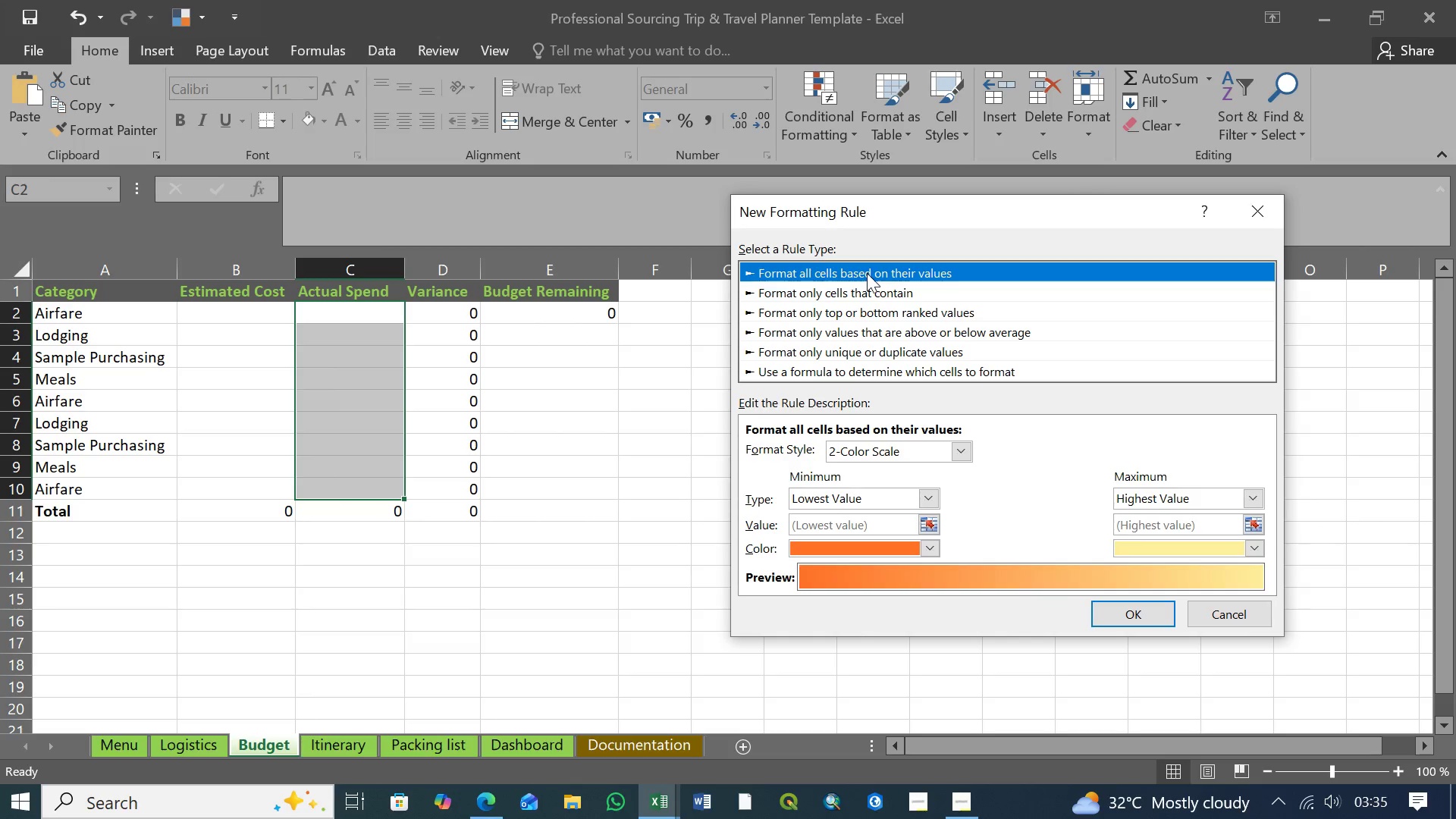 
left_click([839, 368])
 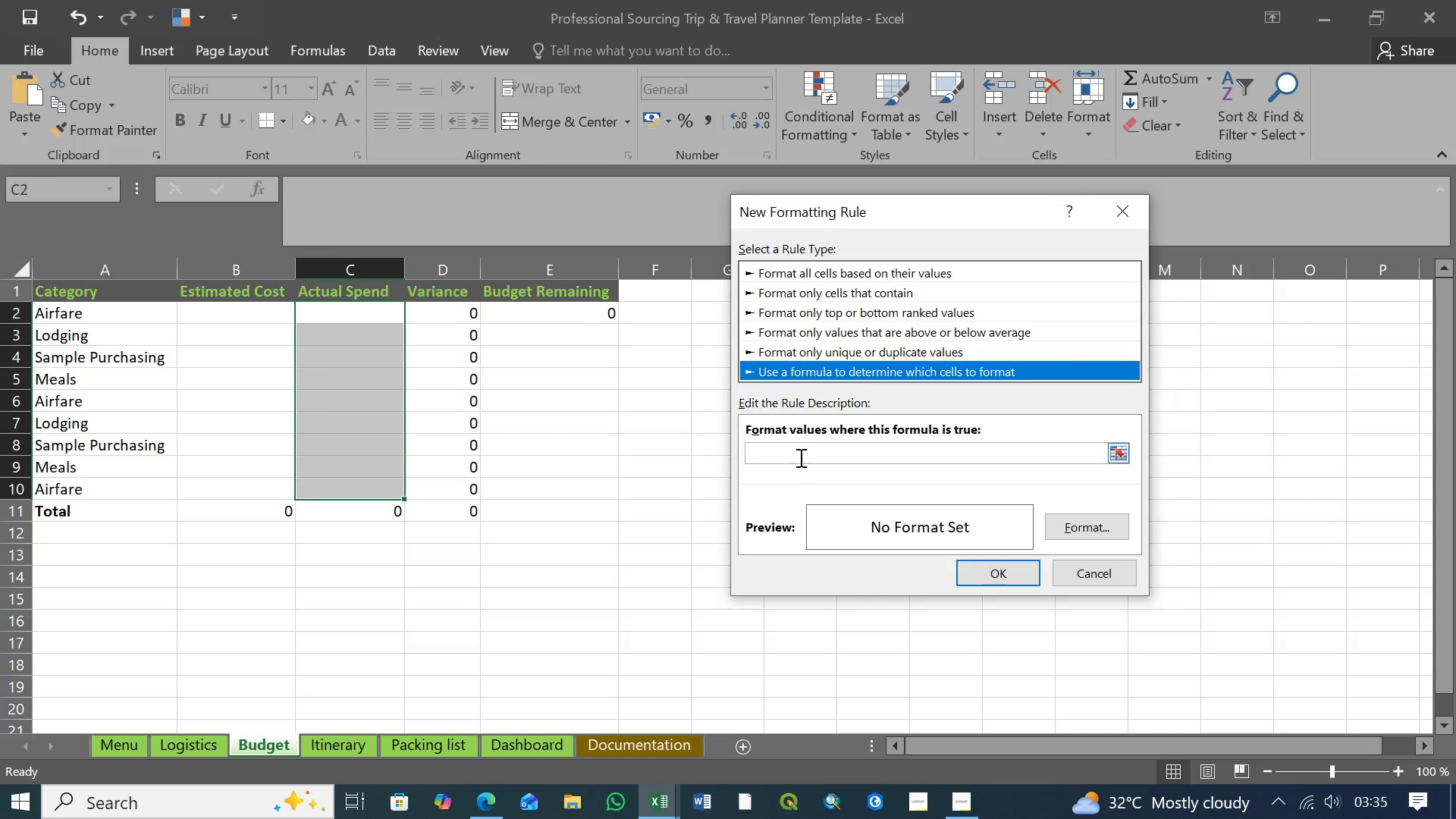 
left_click([795, 455])
 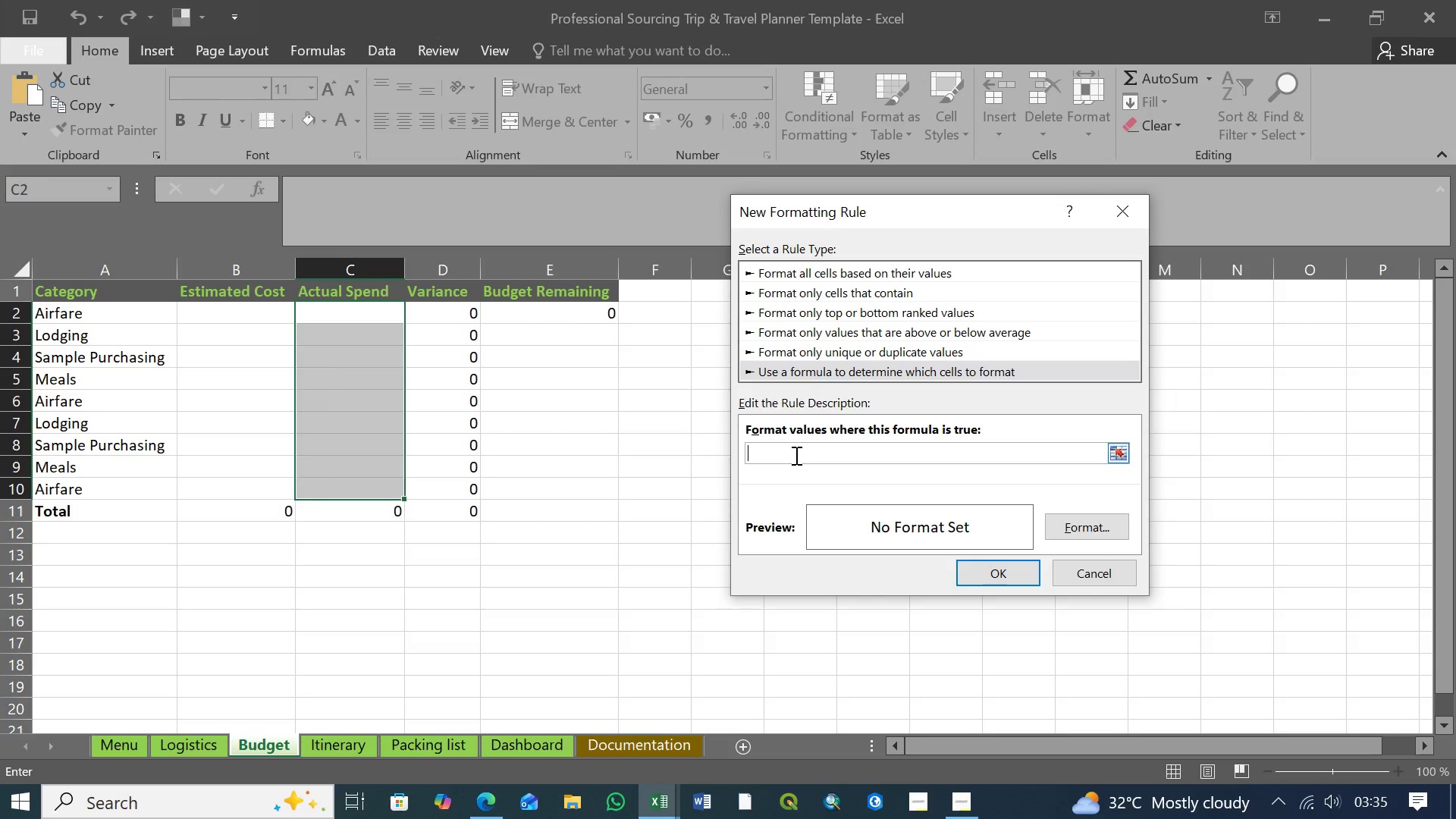 
wait(11.42)
 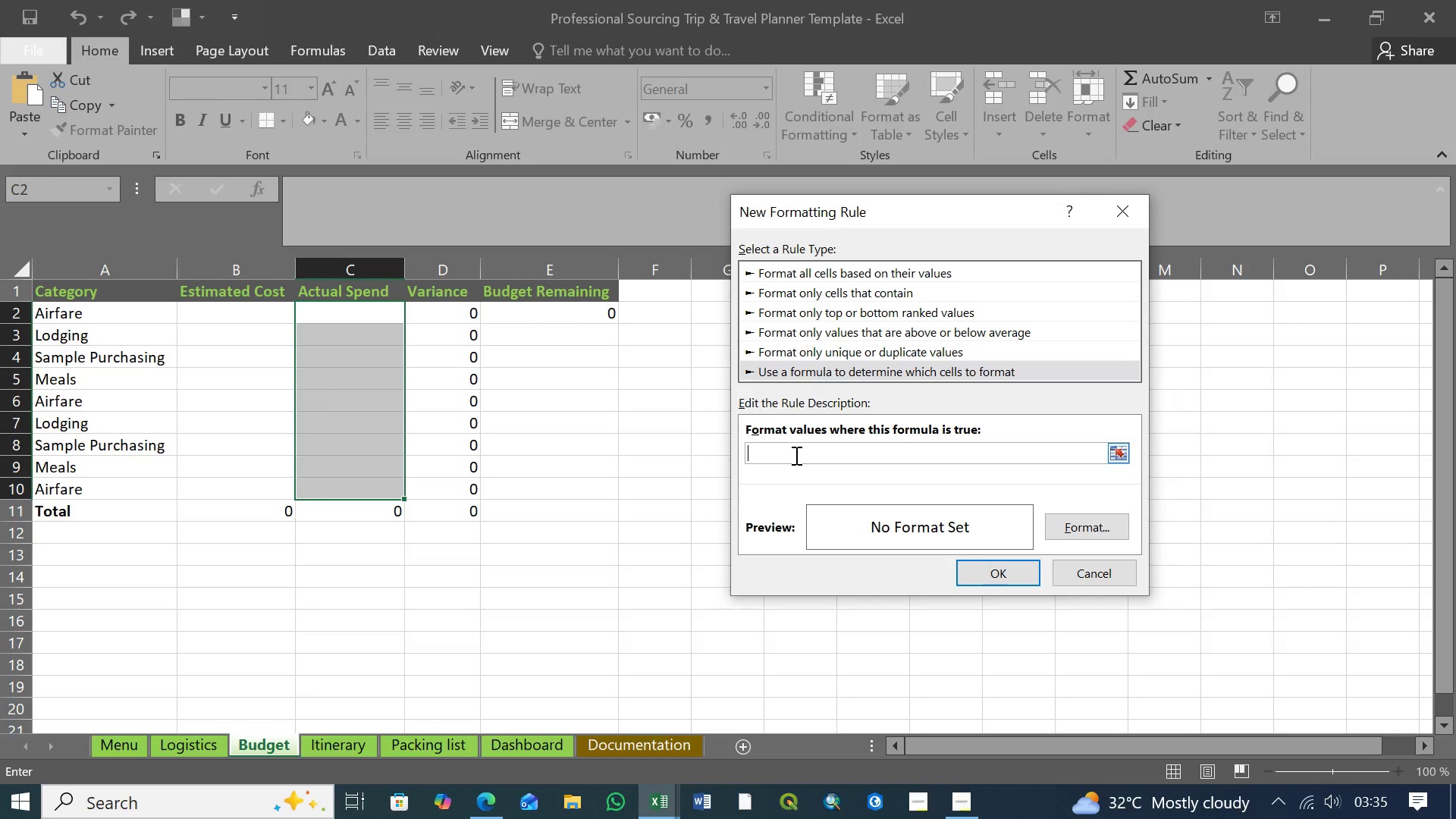 
type(=C2)
 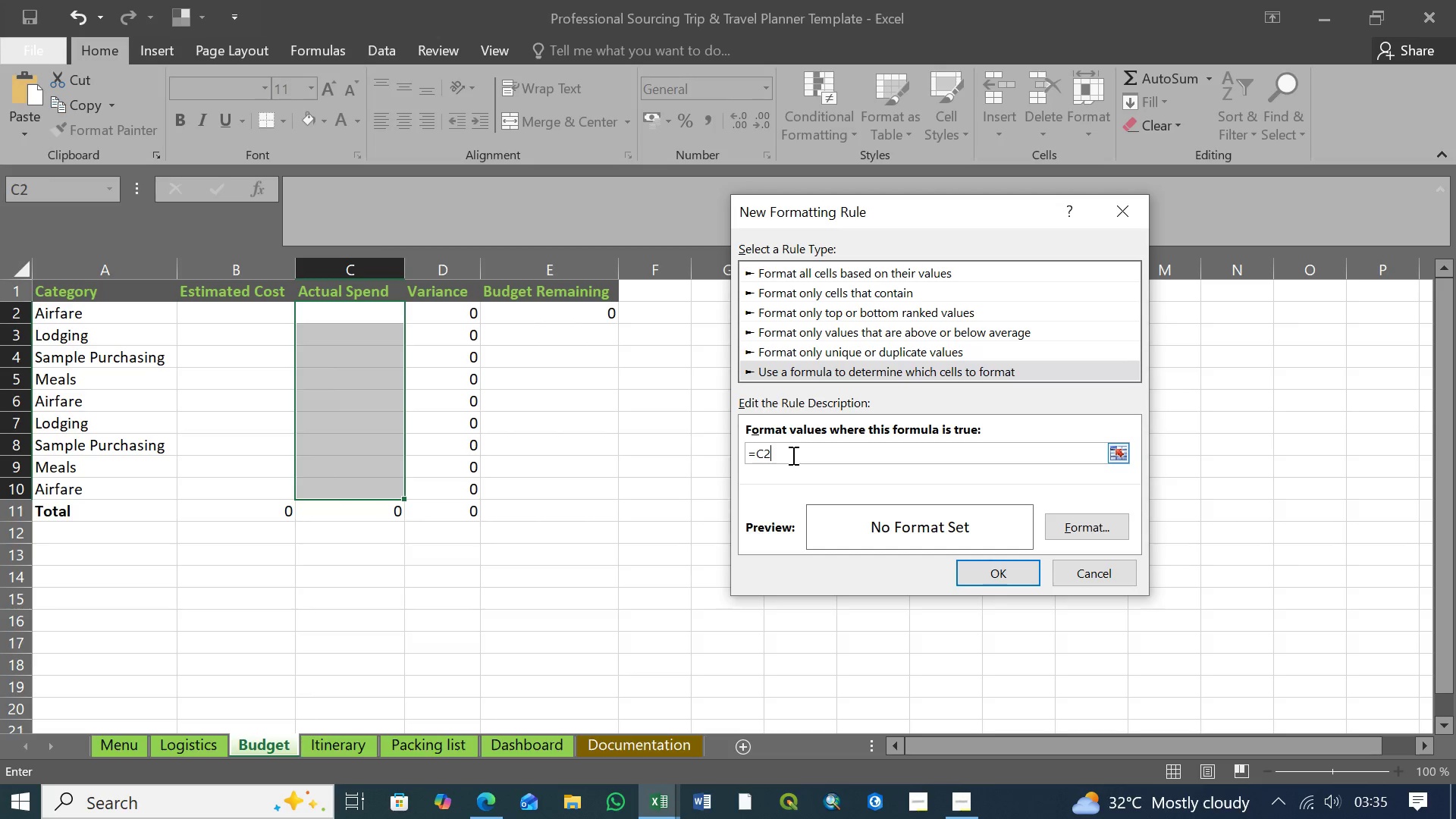 
wait(5.42)
 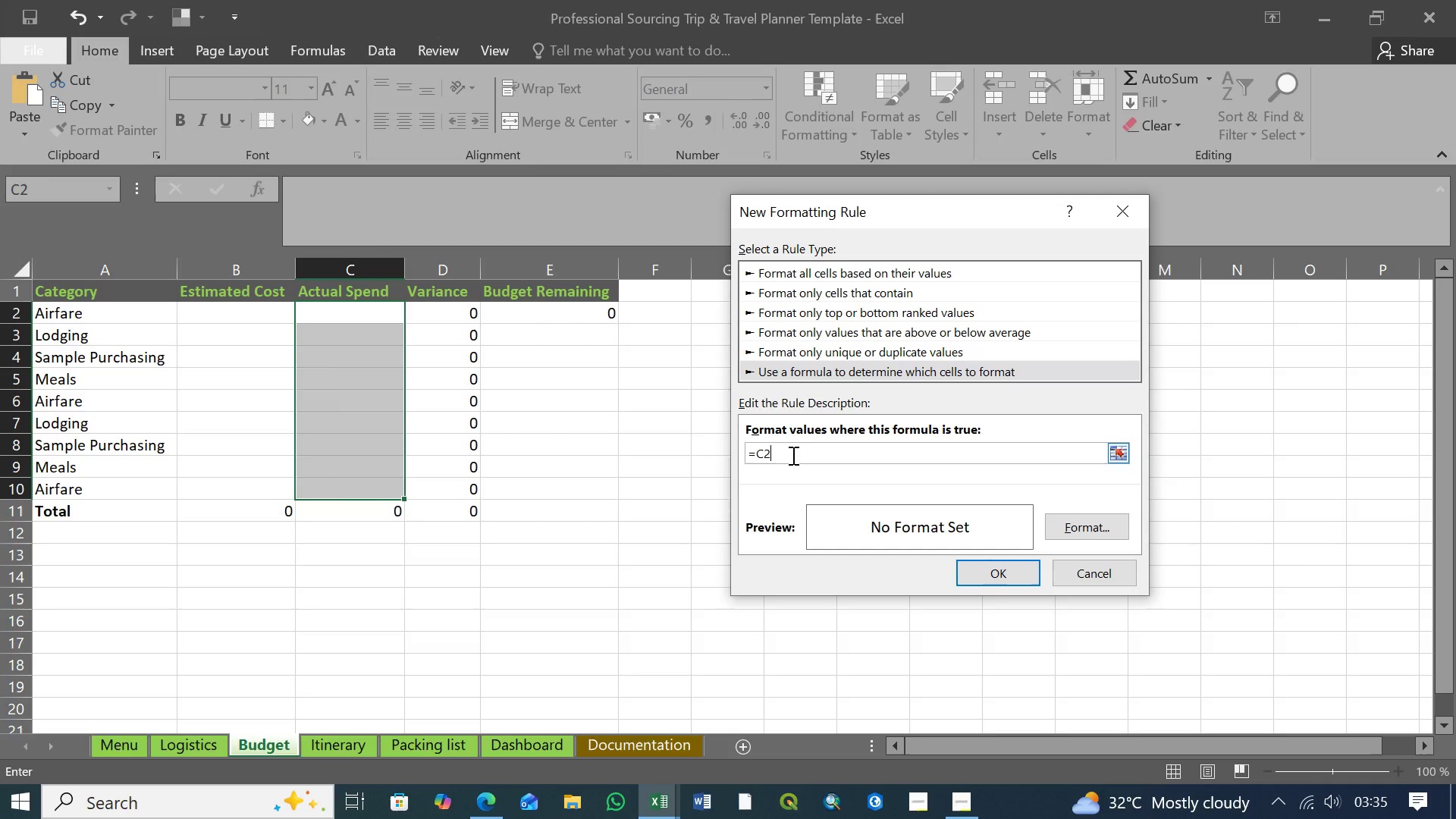 
key(Shift+Comma)
 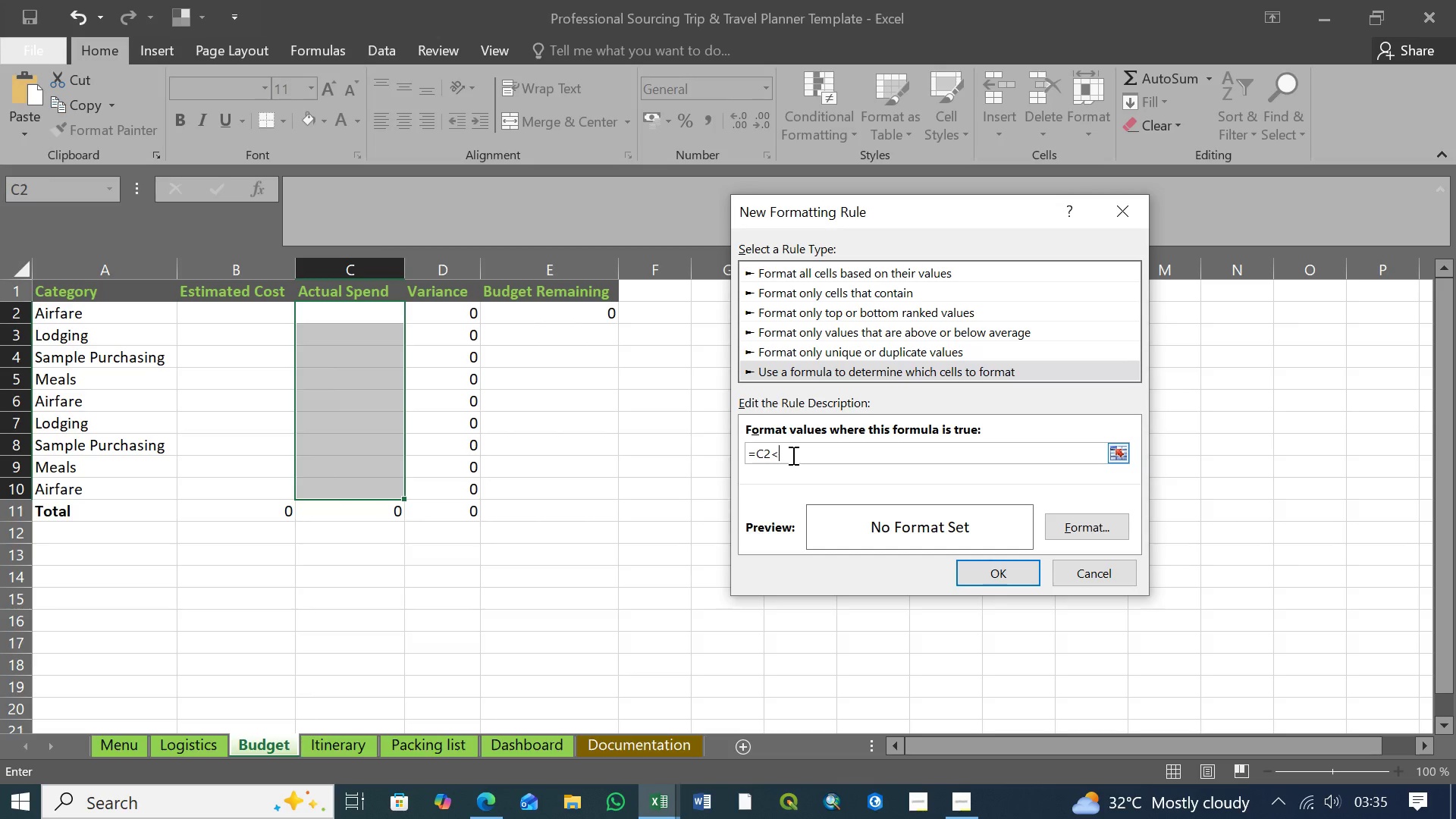 
key(Equal)
 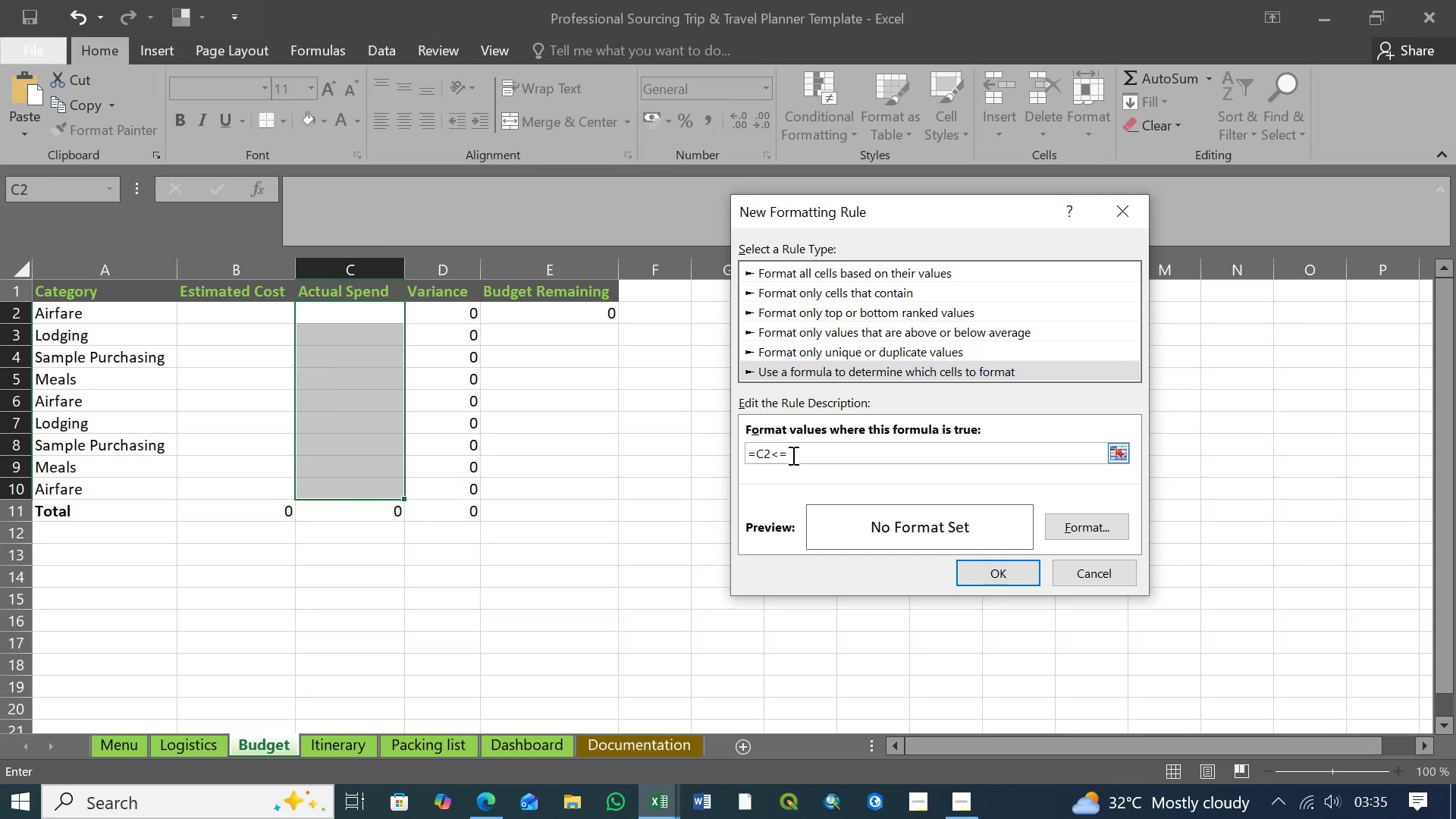 
type(B2)
 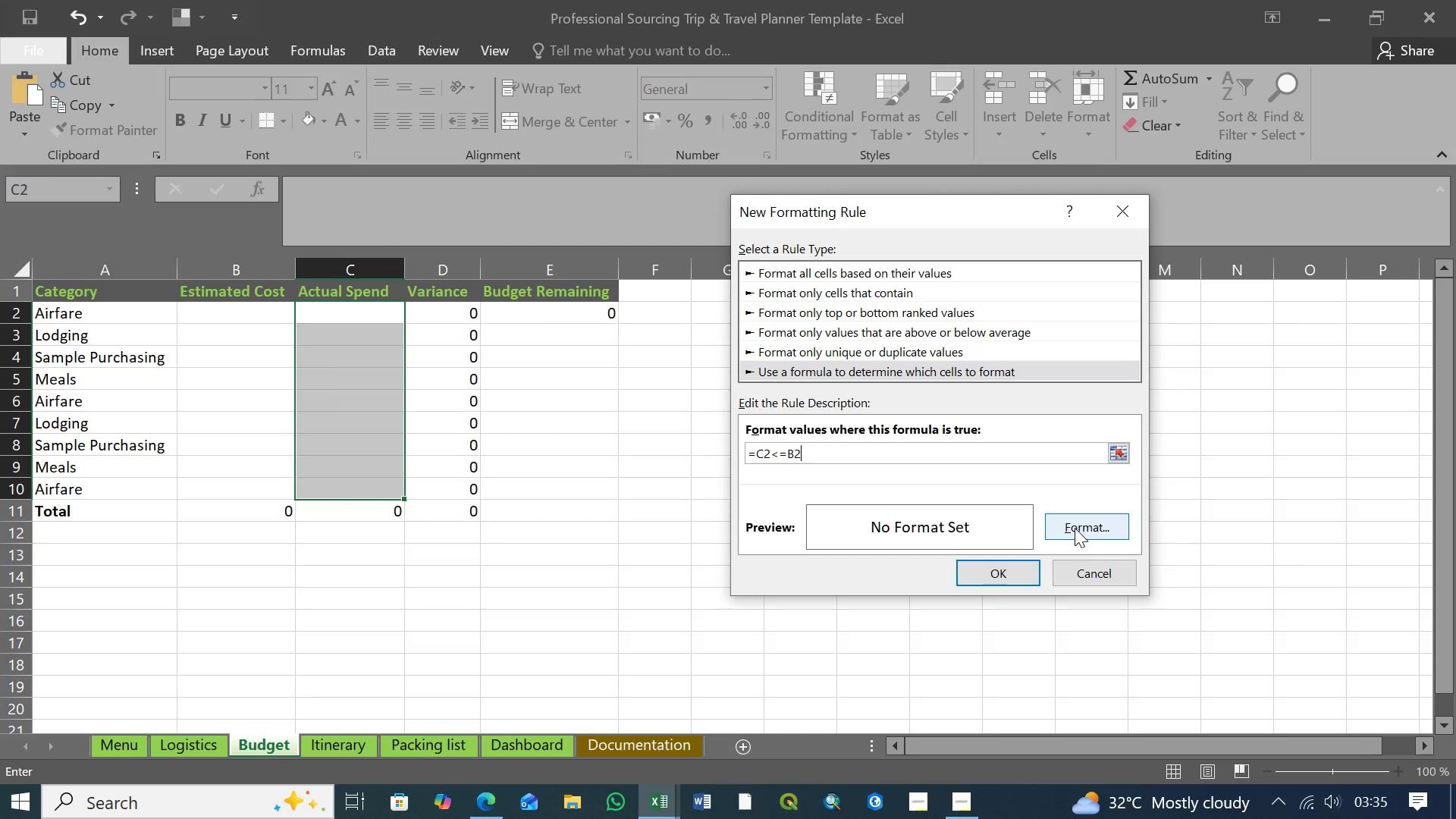 
wait(9.34)
 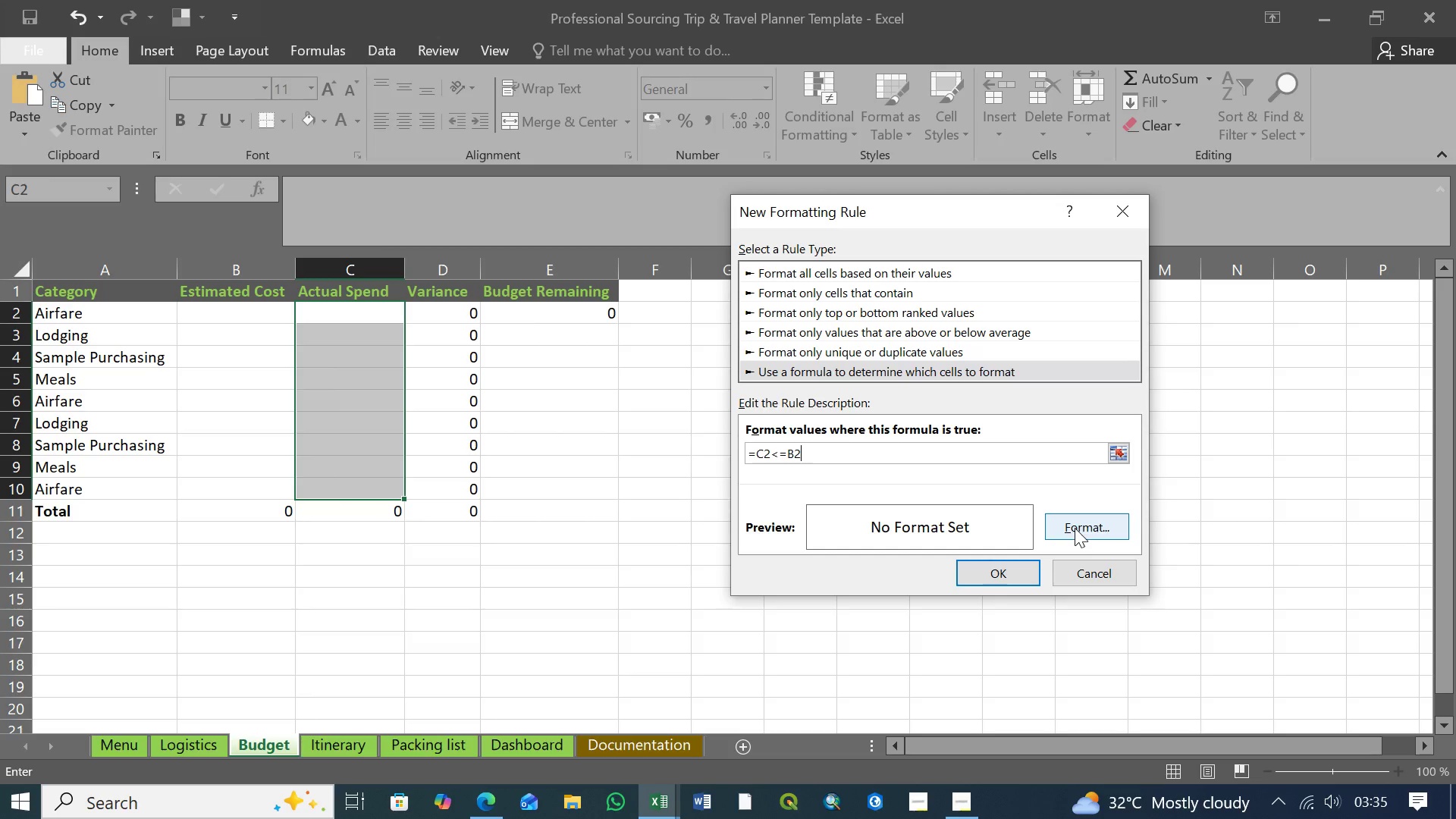 
left_click([1075, 528])
 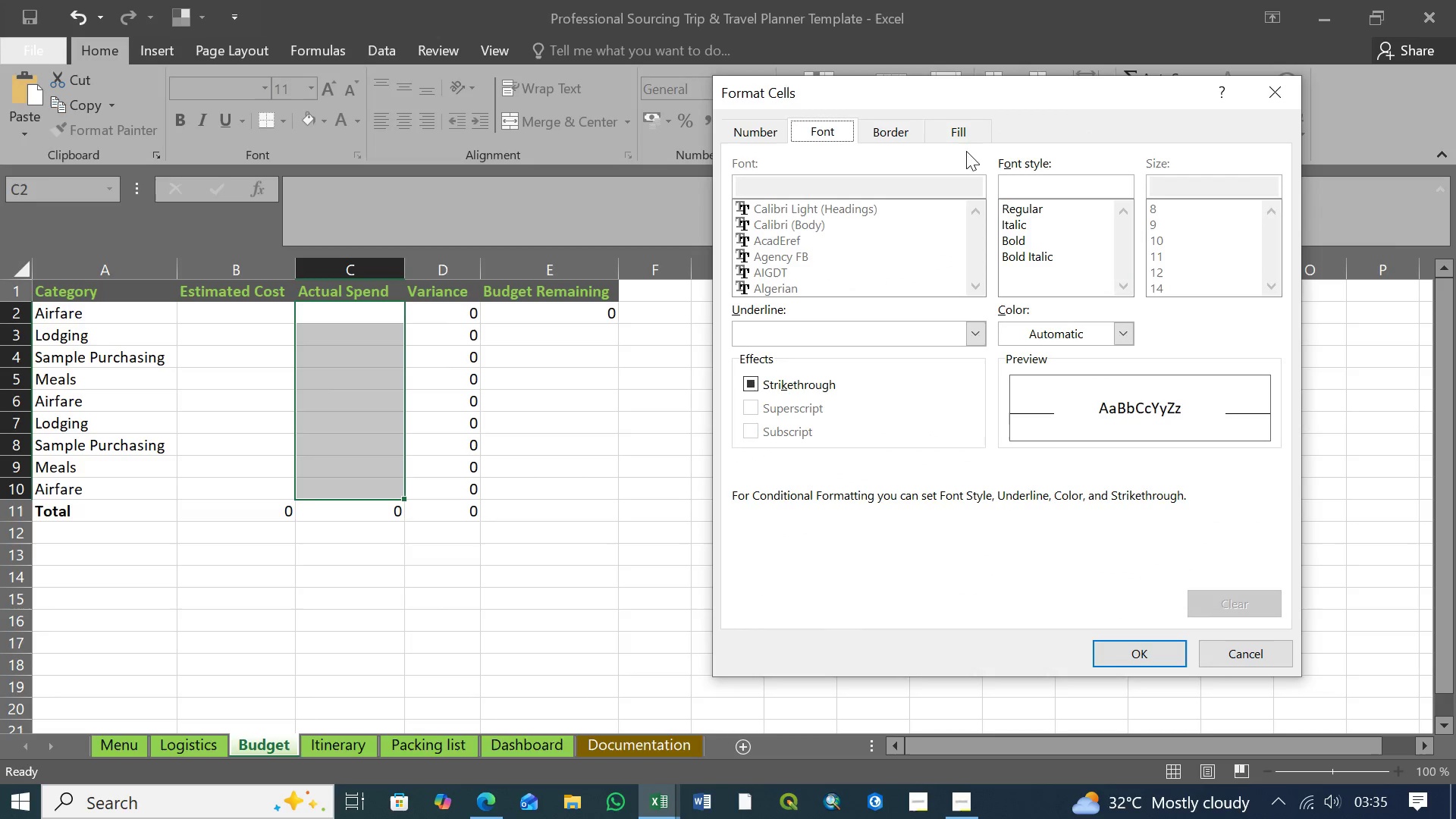 
left_click([966, 128])
 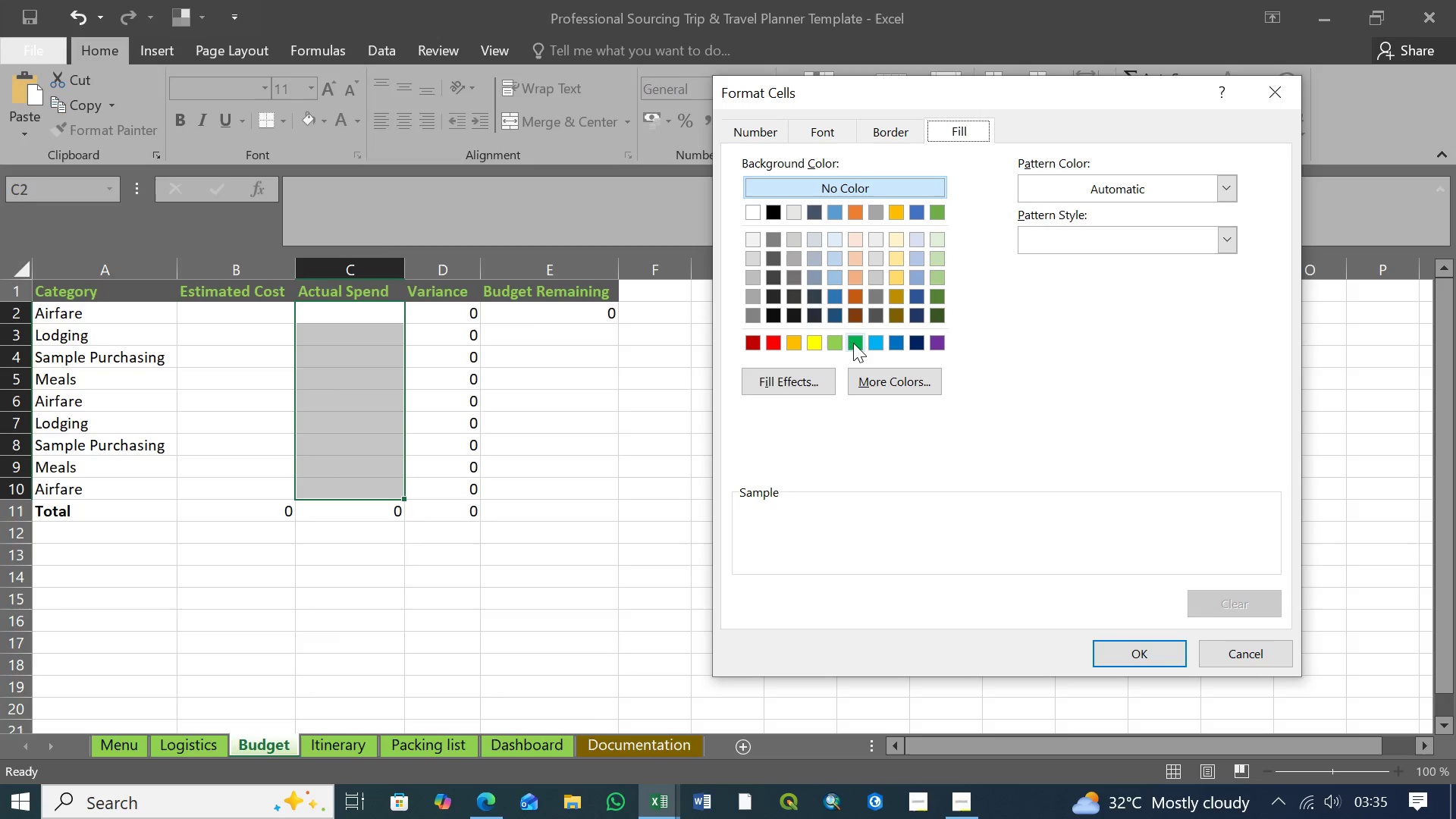 
left_click([855, 344])
 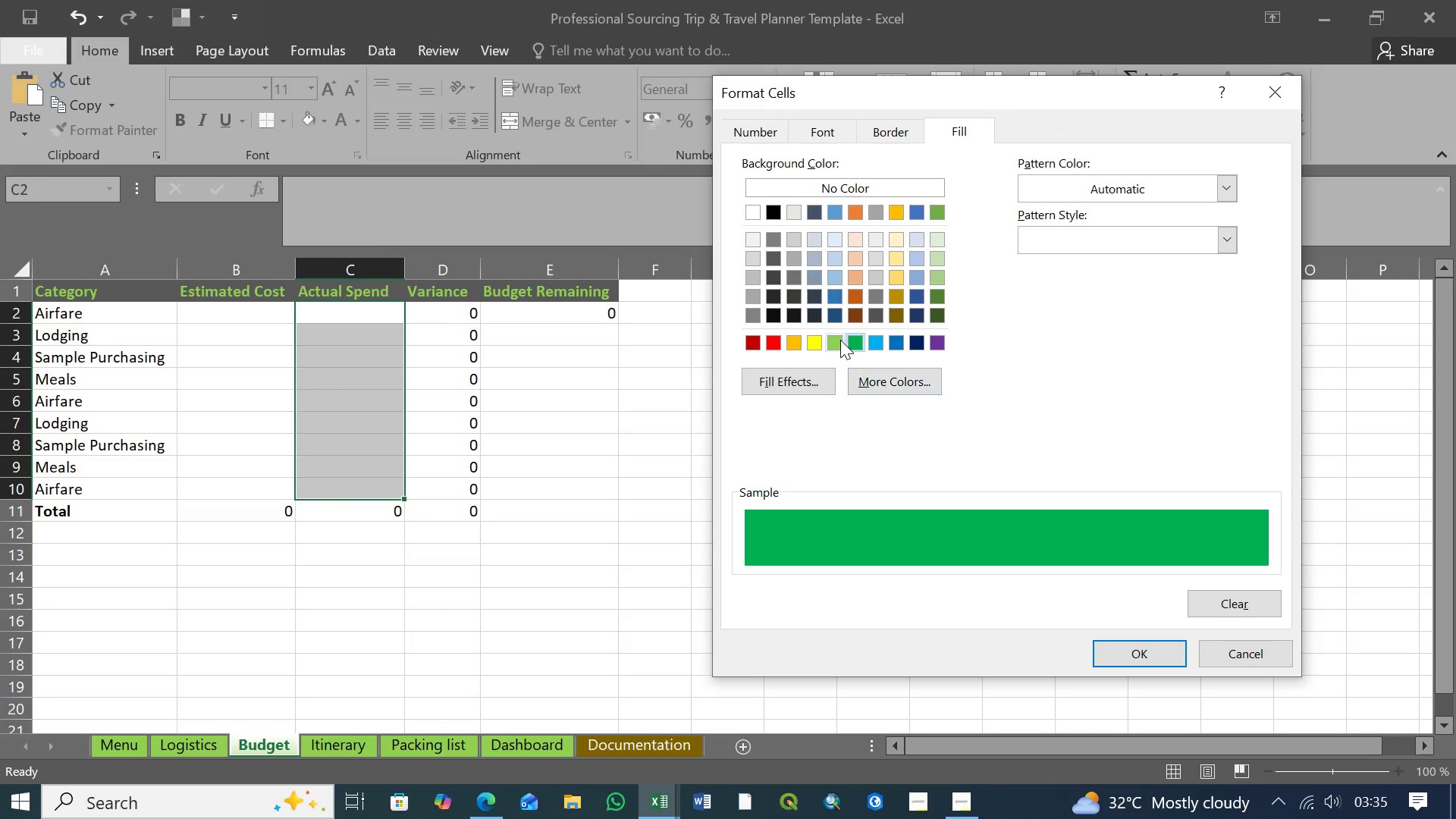 
left_click([837, 337])
 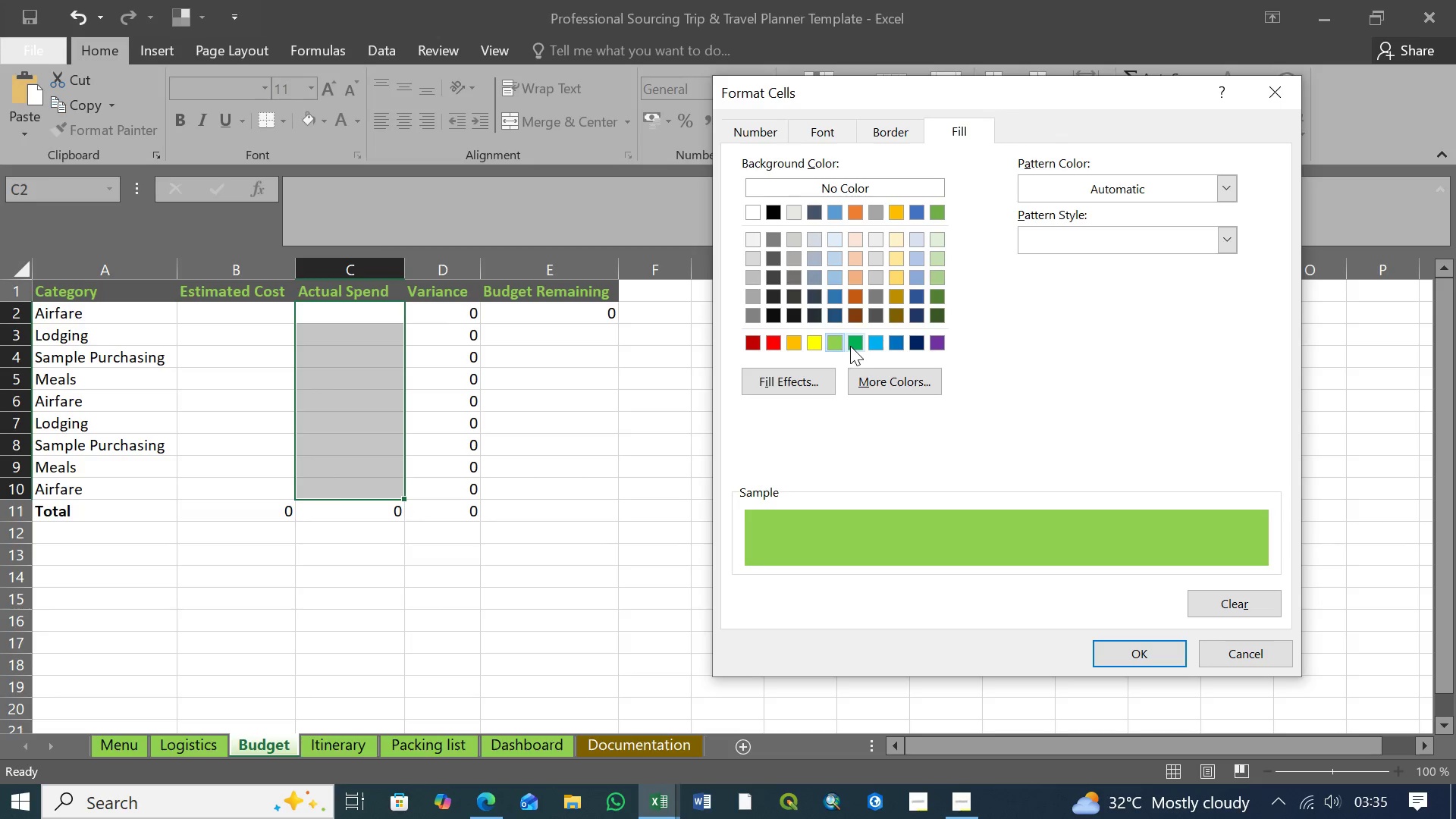 
left_click([854, 344])
 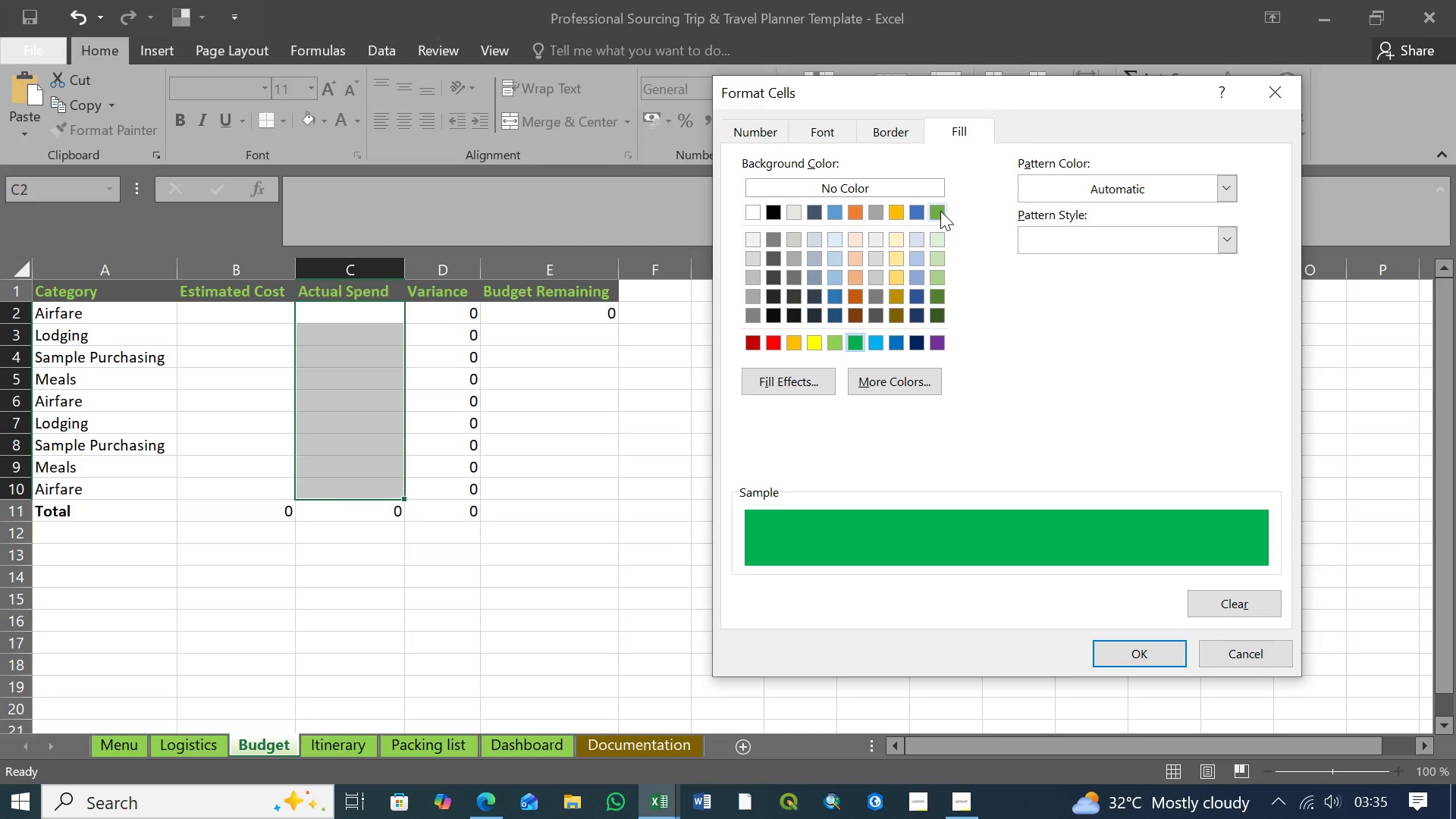 
left_click([940, 211])
 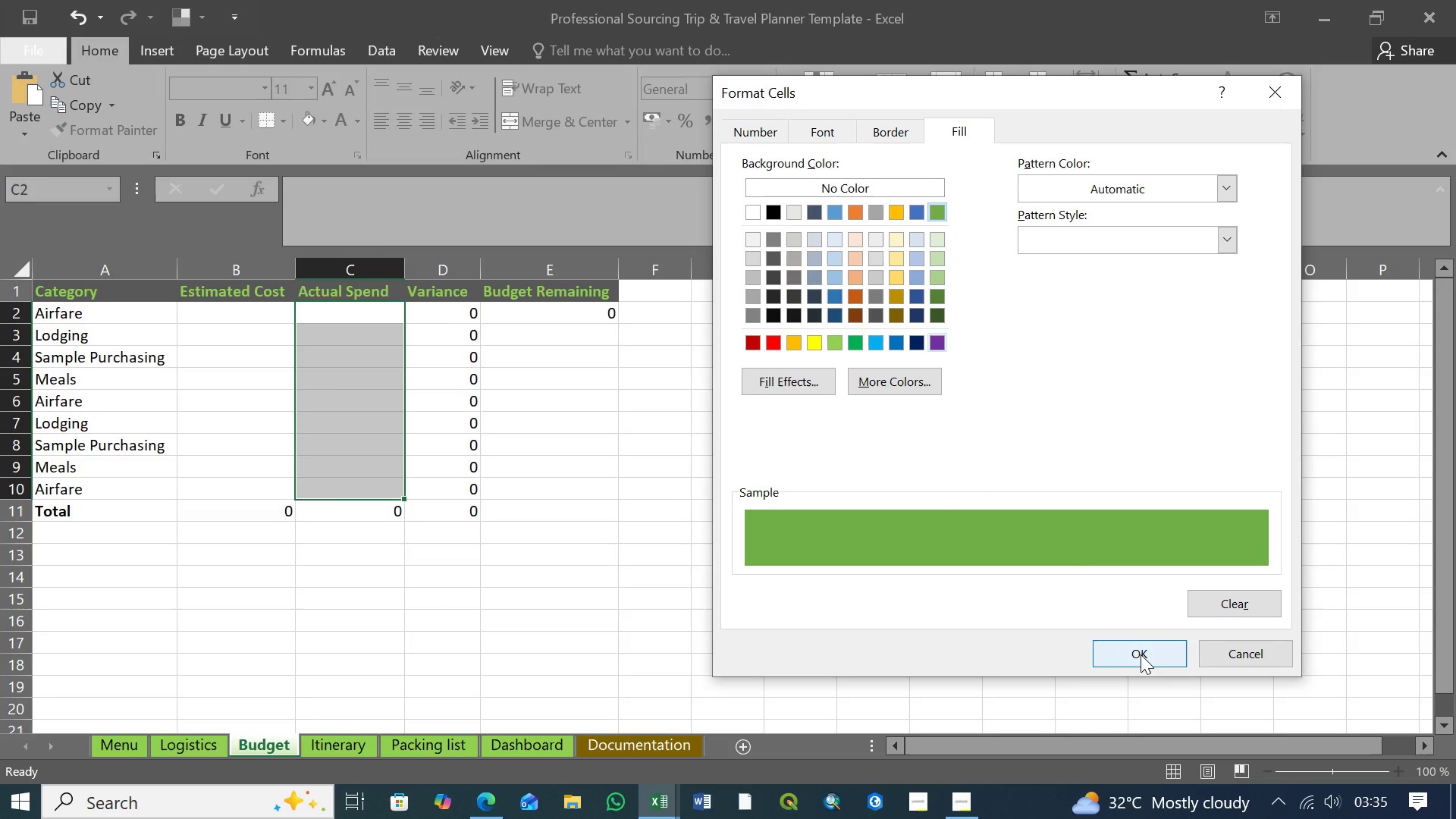 
left_click([827, 132])
 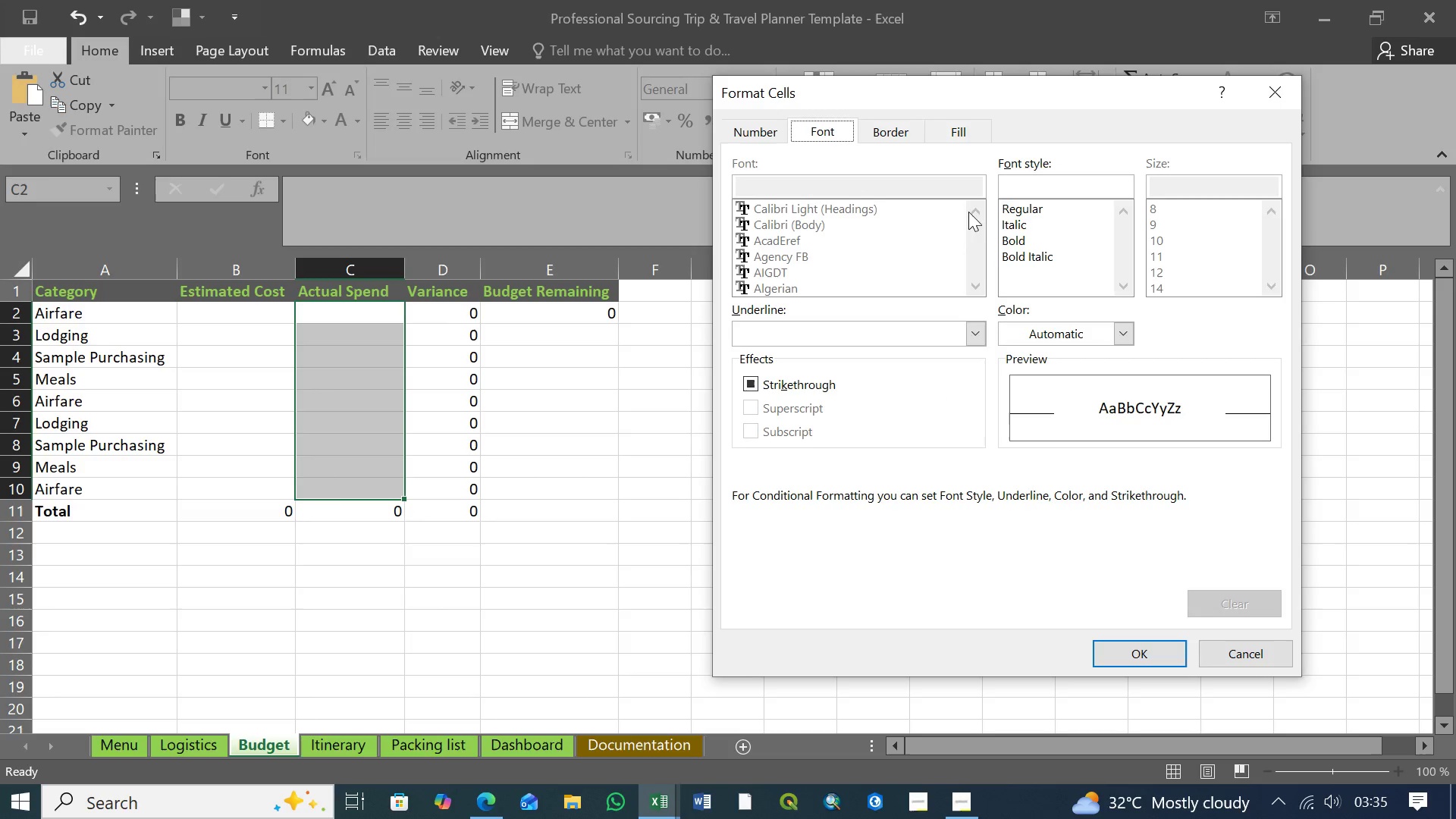 
left_click([1009, 239])
 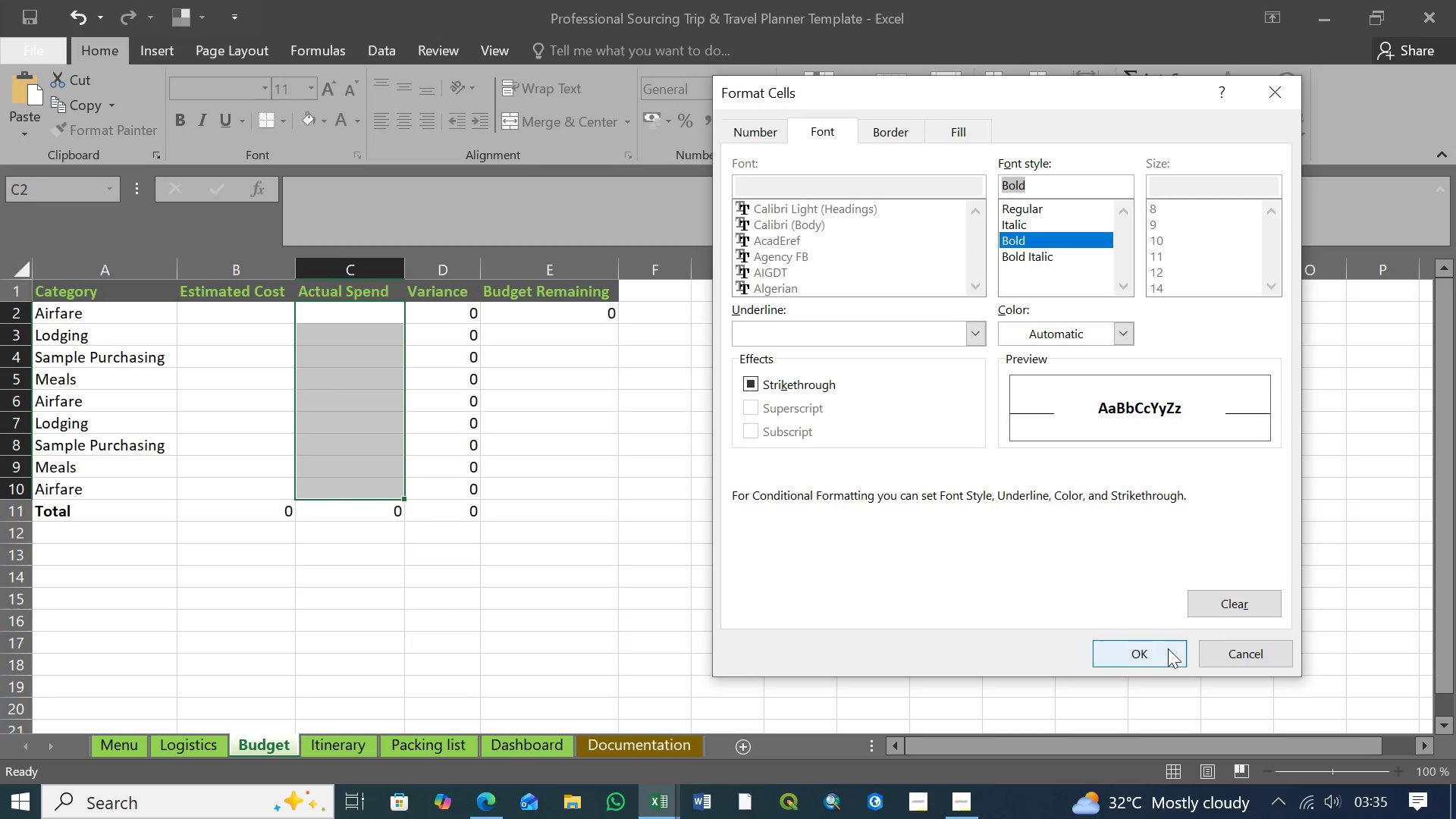 
left_click([1156, 653])
 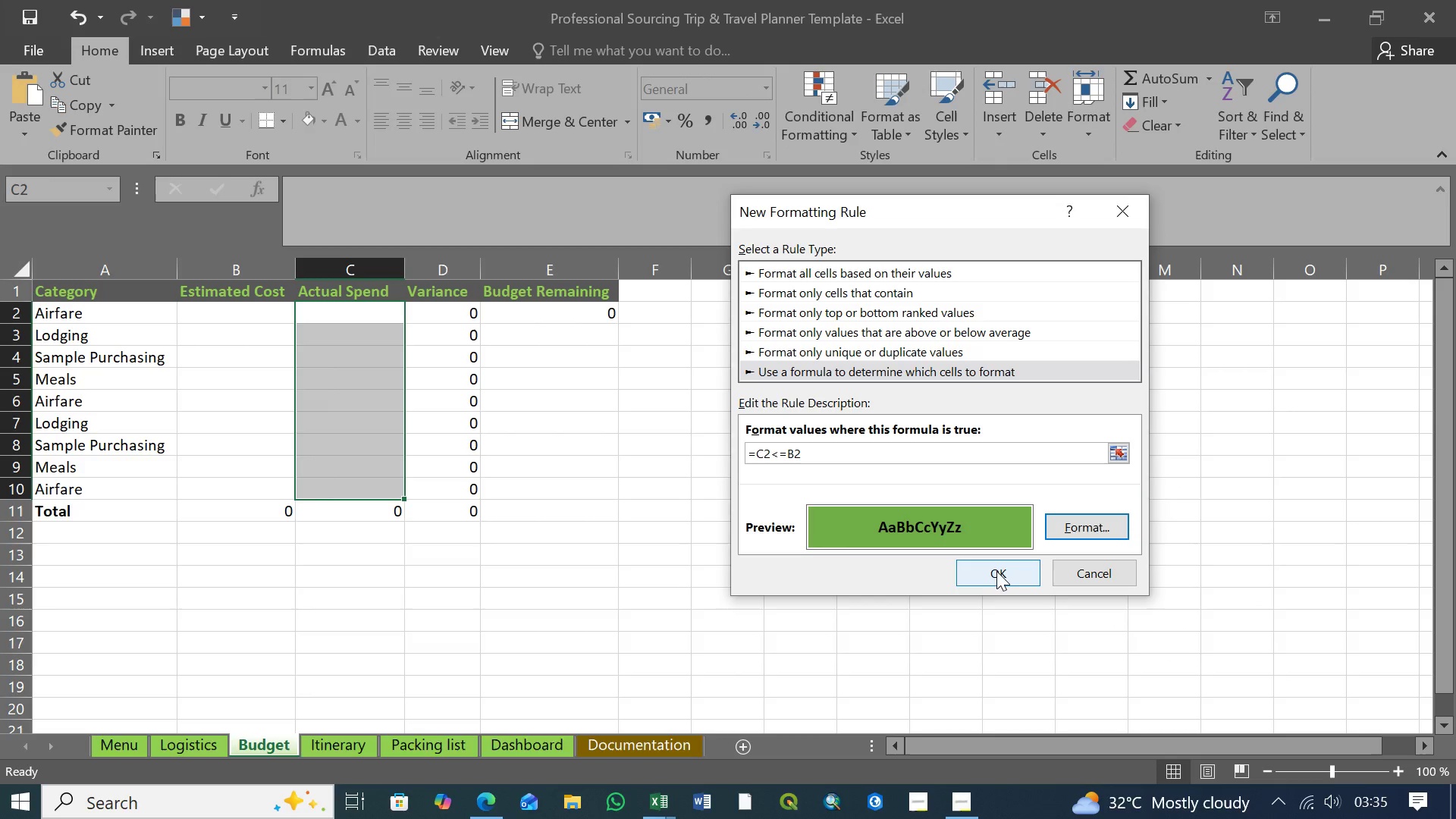 
left_click([1000, 570])
 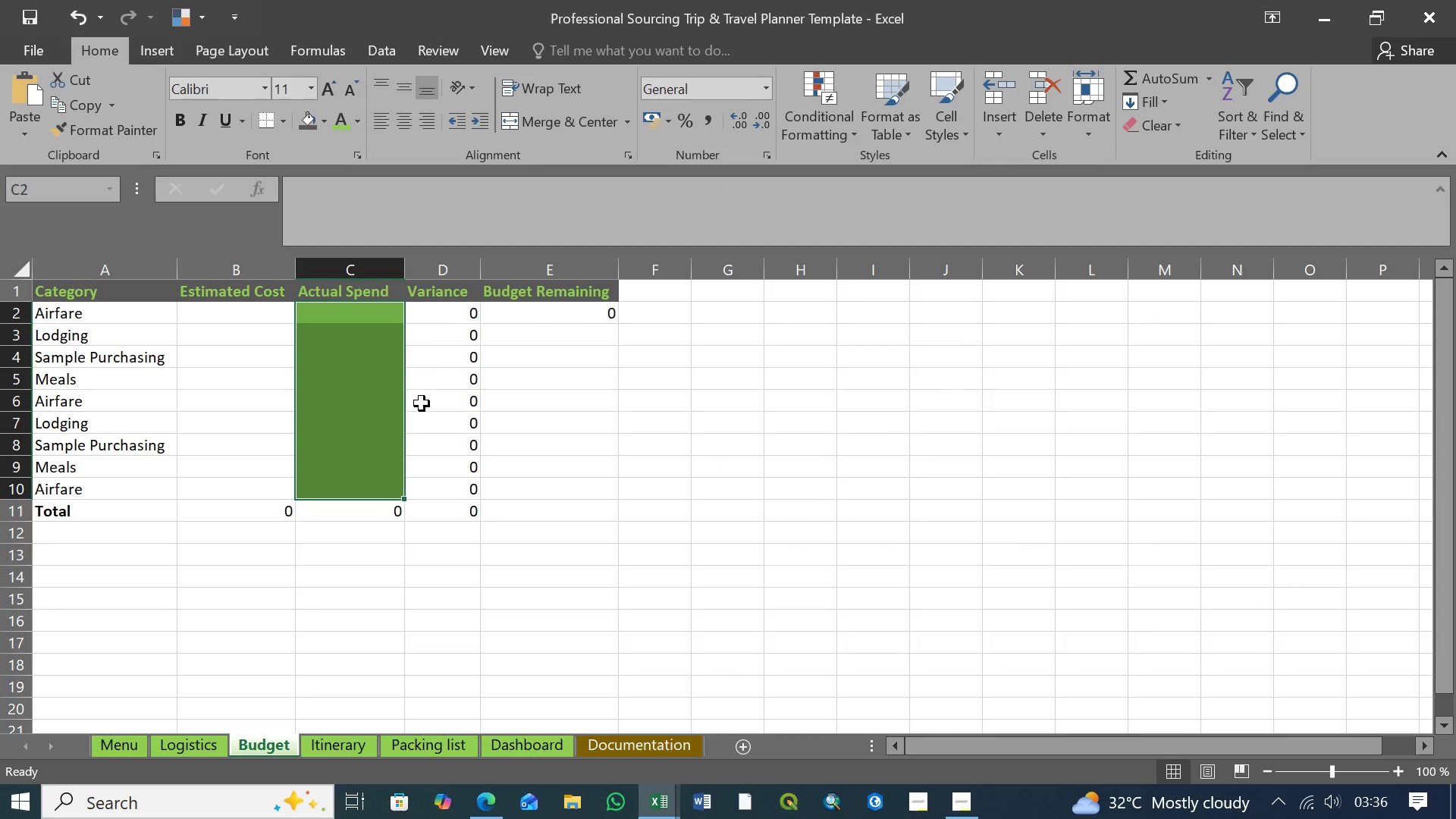 
left_click([443, 396])
 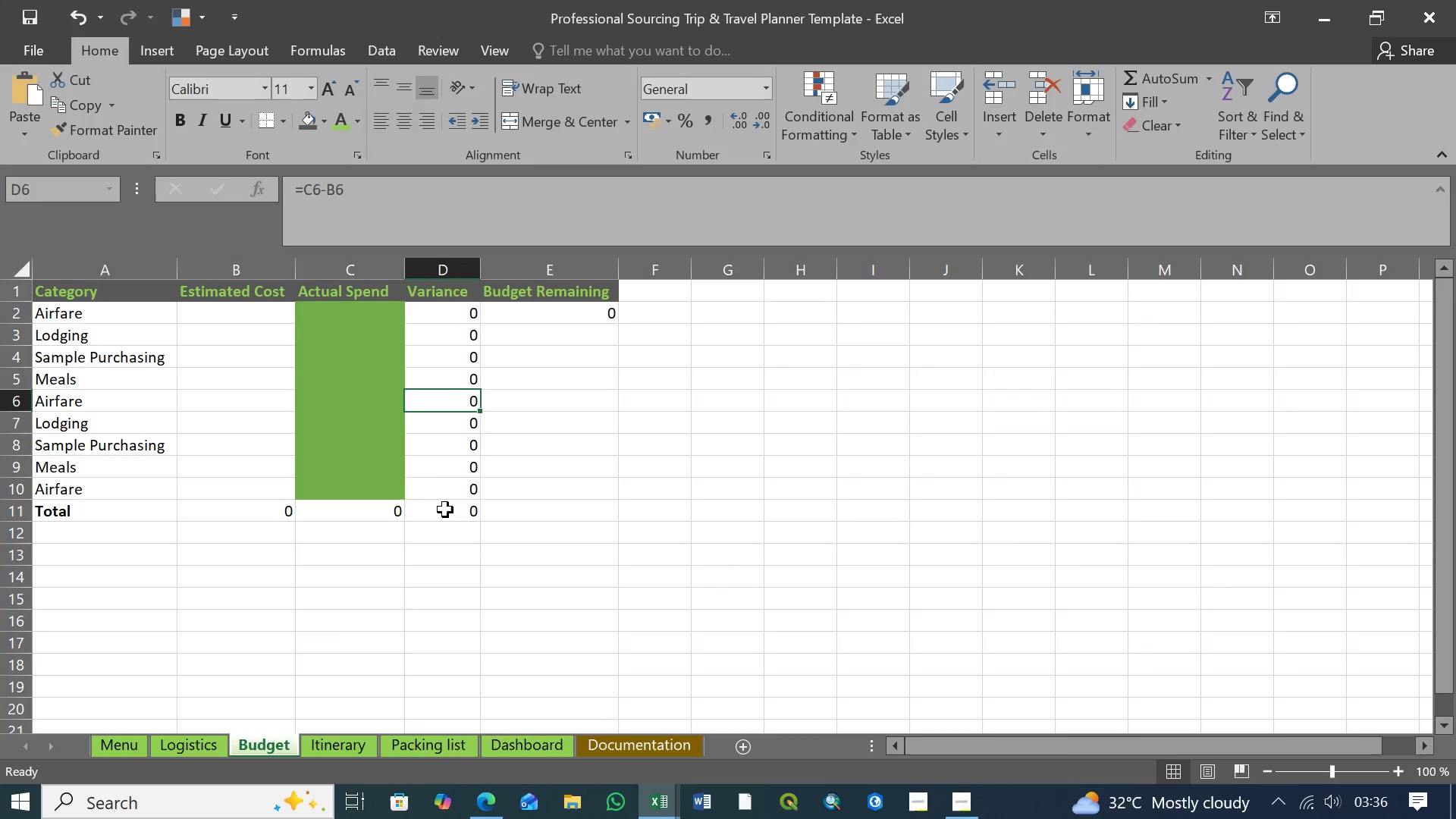 
left_click([445, 509])
 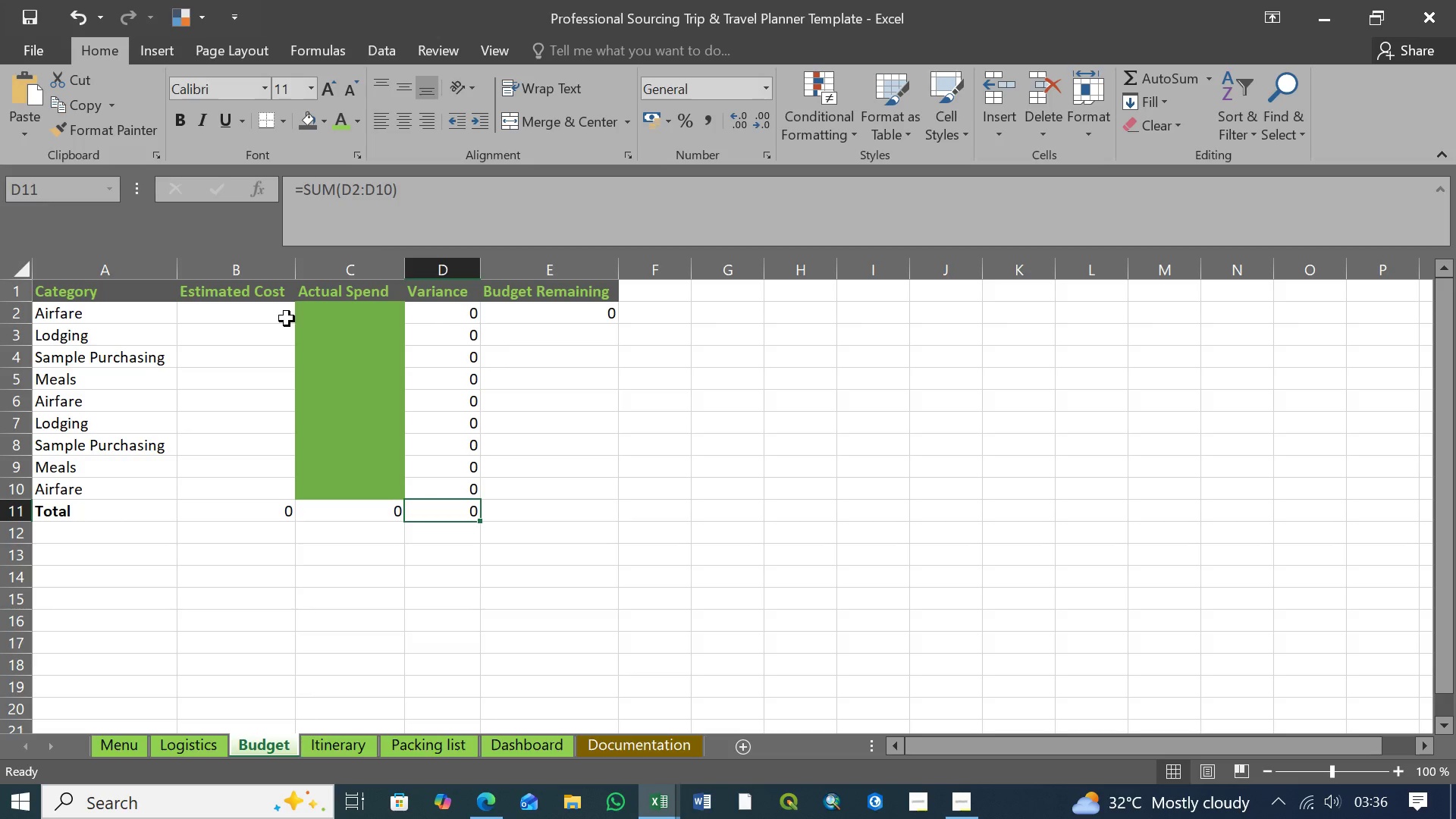 
left_click([249, 317])
 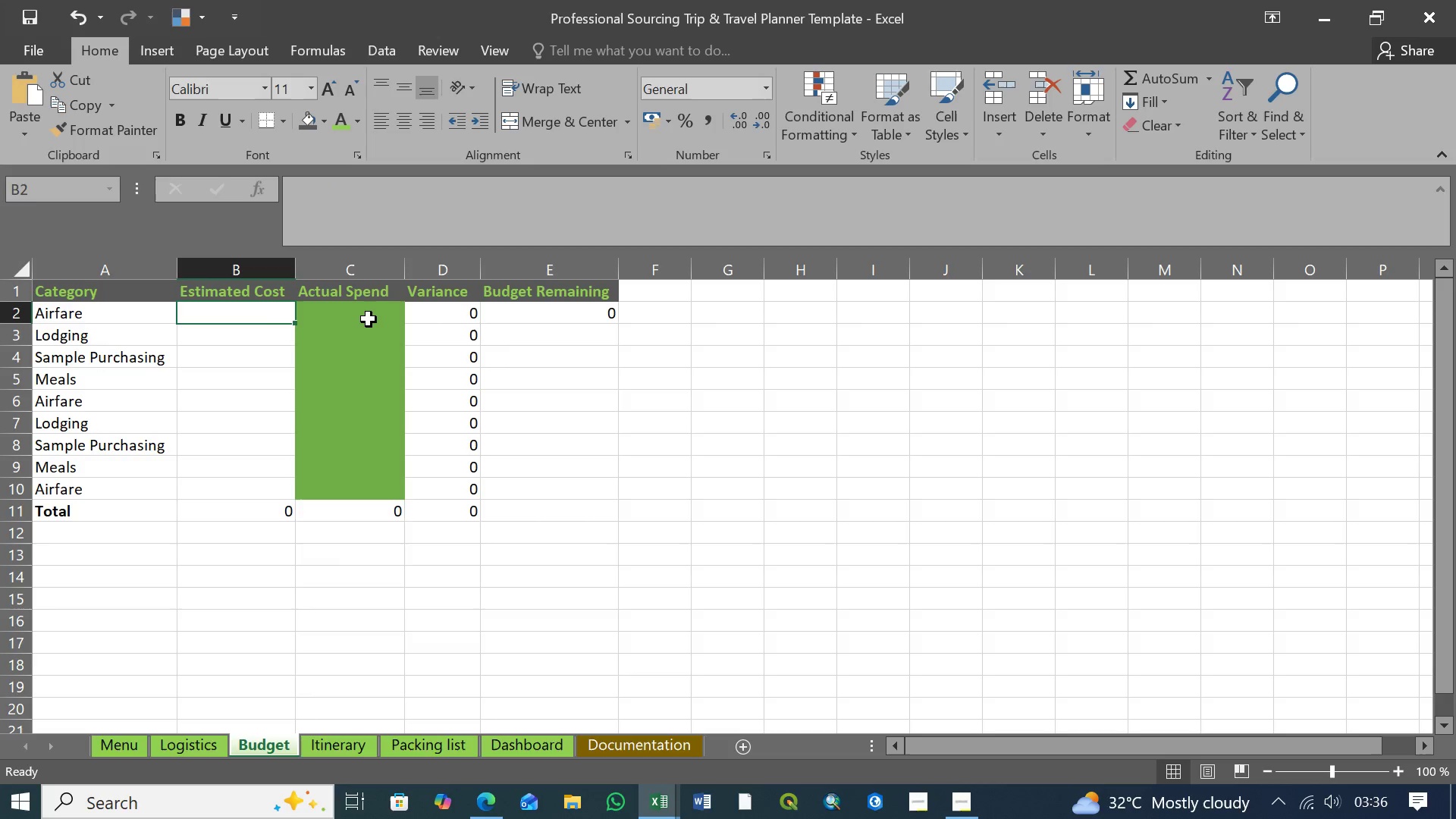 
left_click([369, 319])
 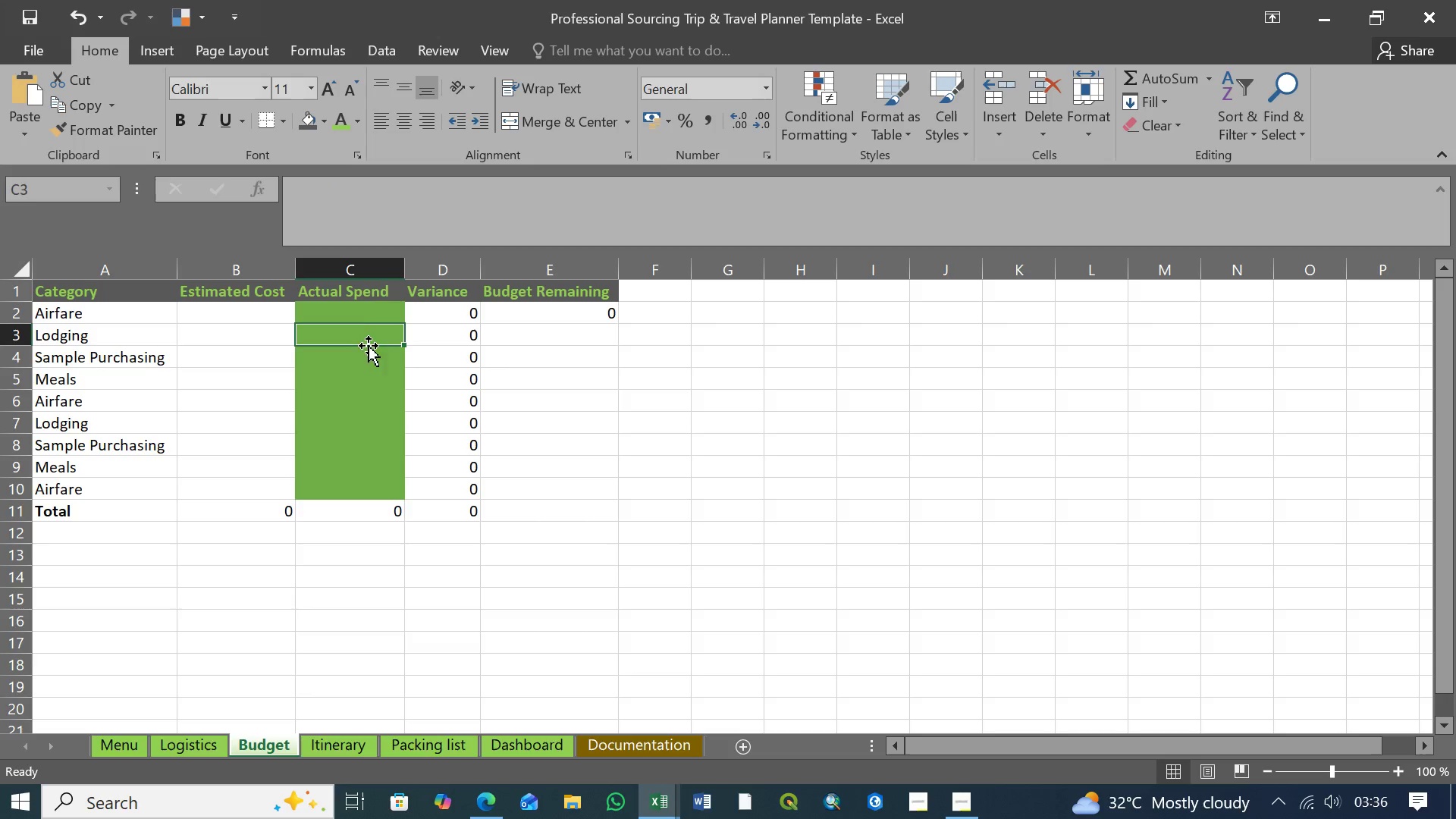 
double_click([366, 348])
 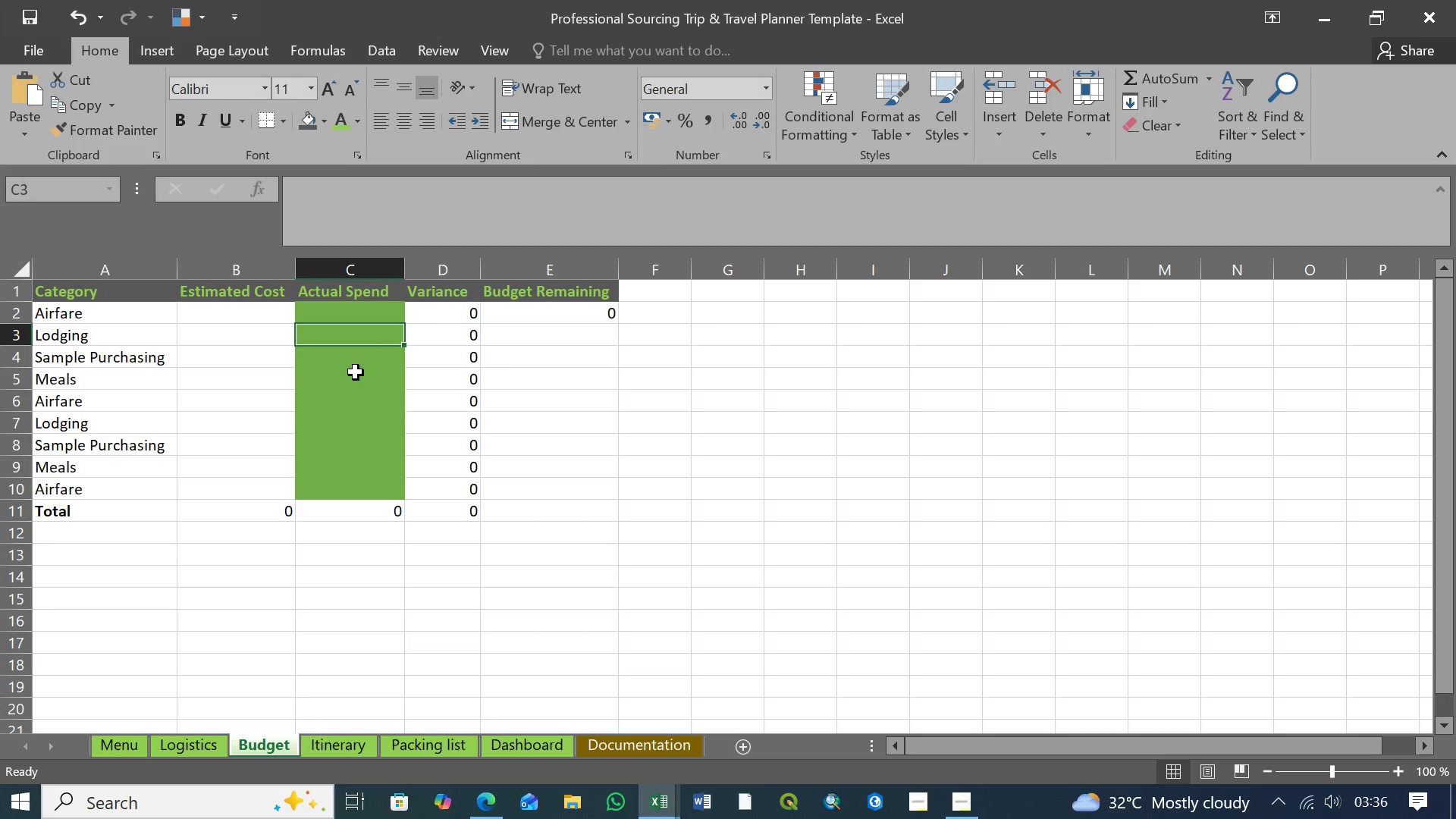 
left_click([356, 366])
 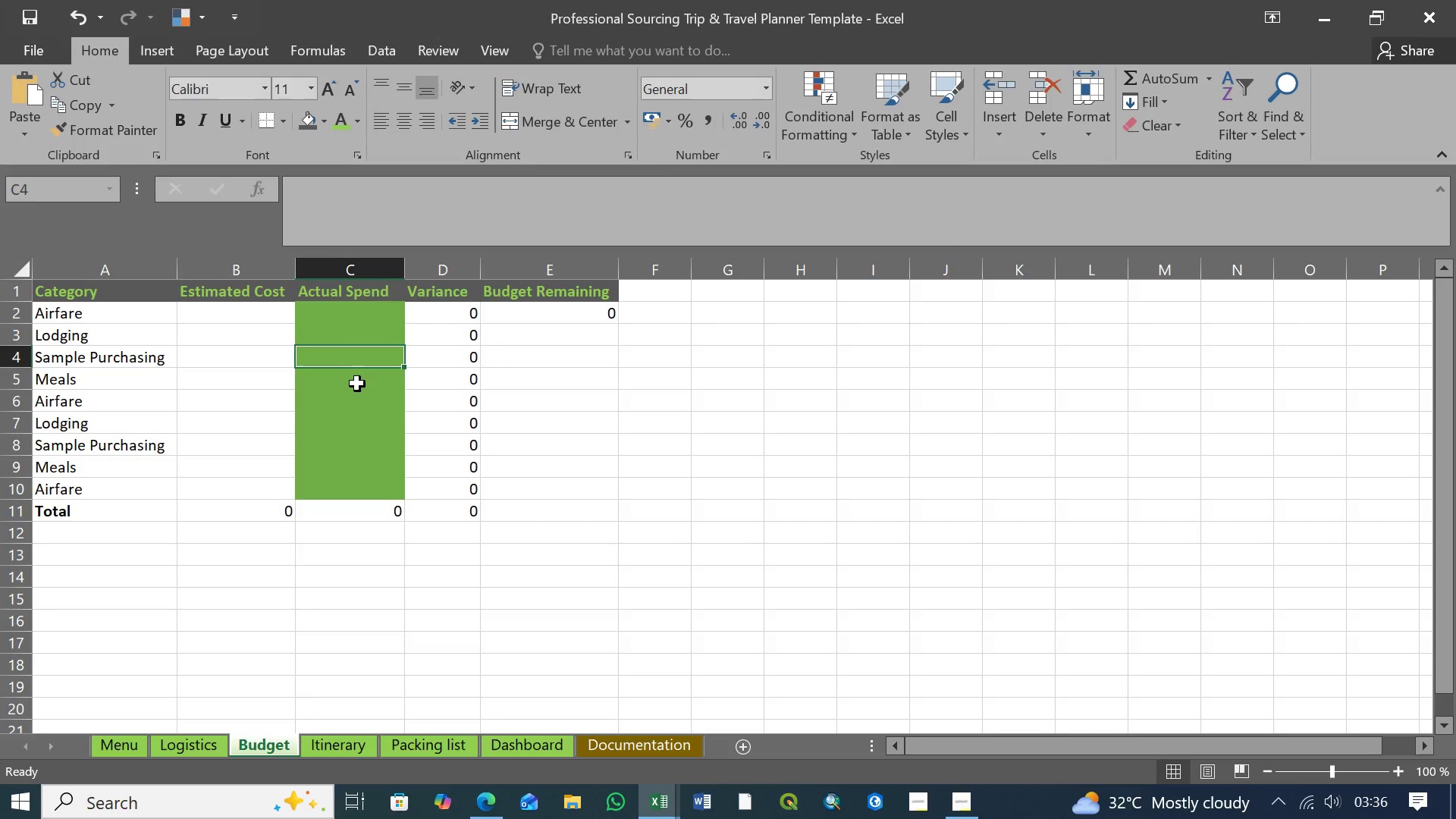 
left_click([357, 384])
 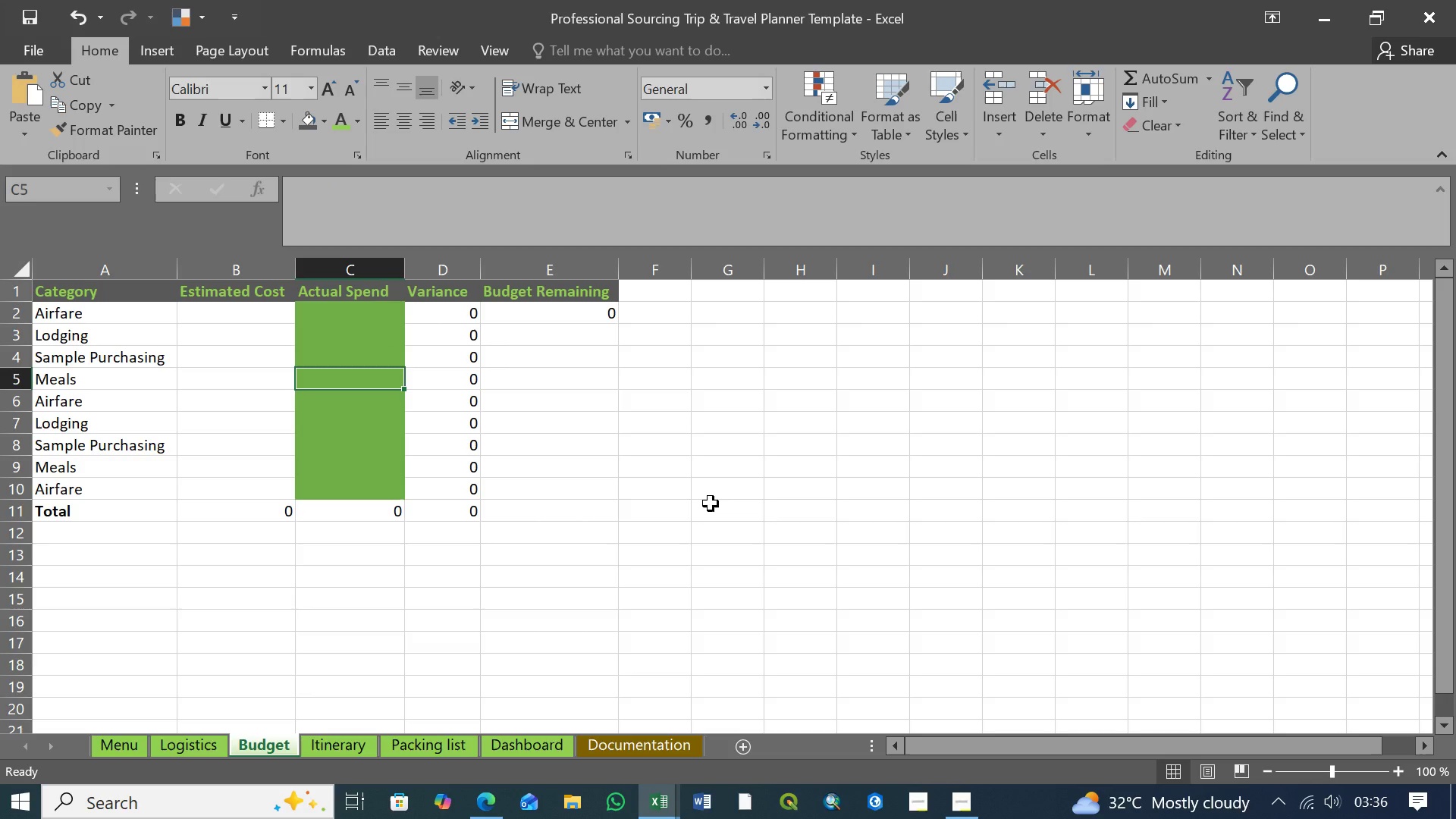 
key(Control+S)
 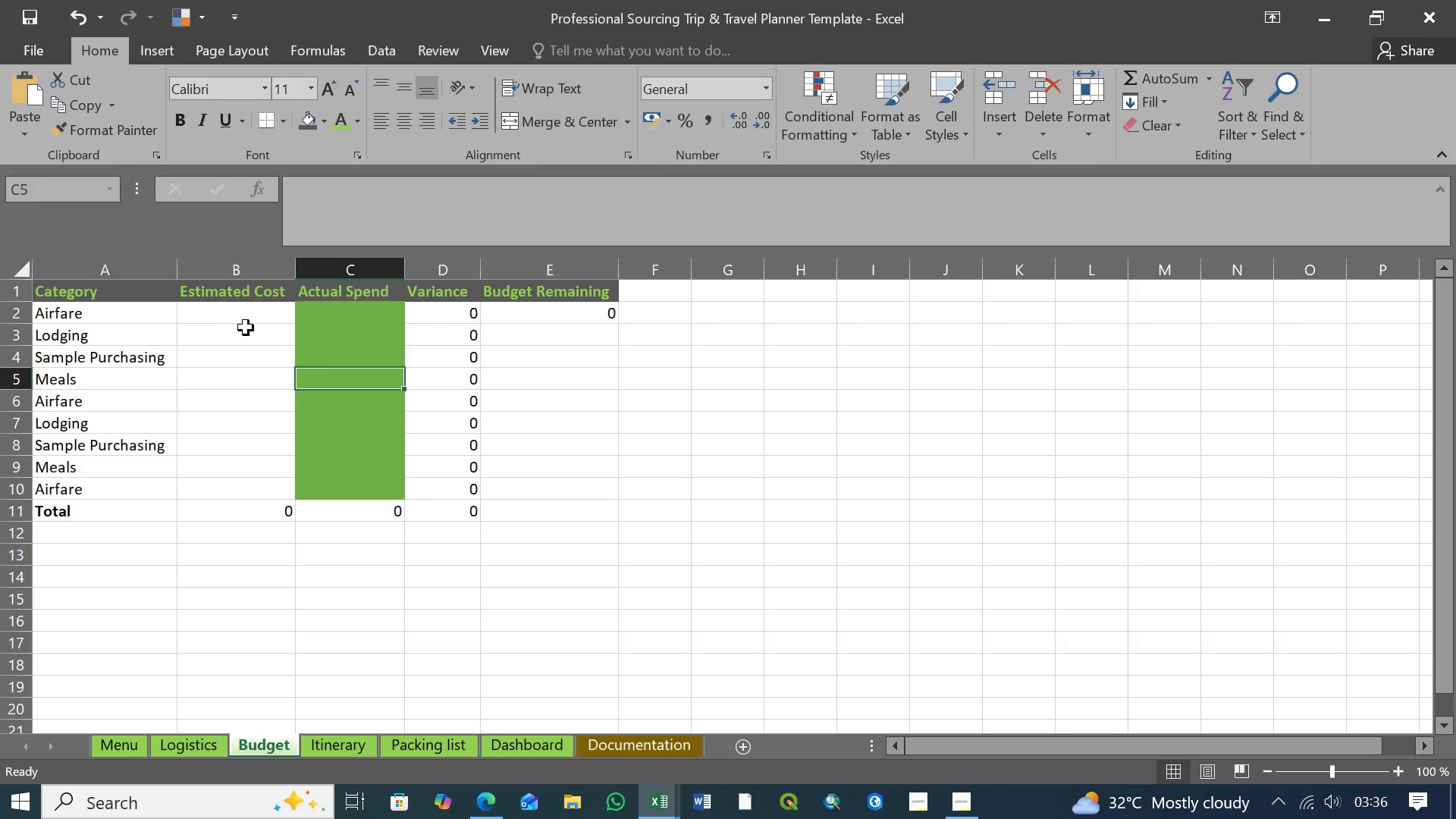 
left_click([356, 312])
 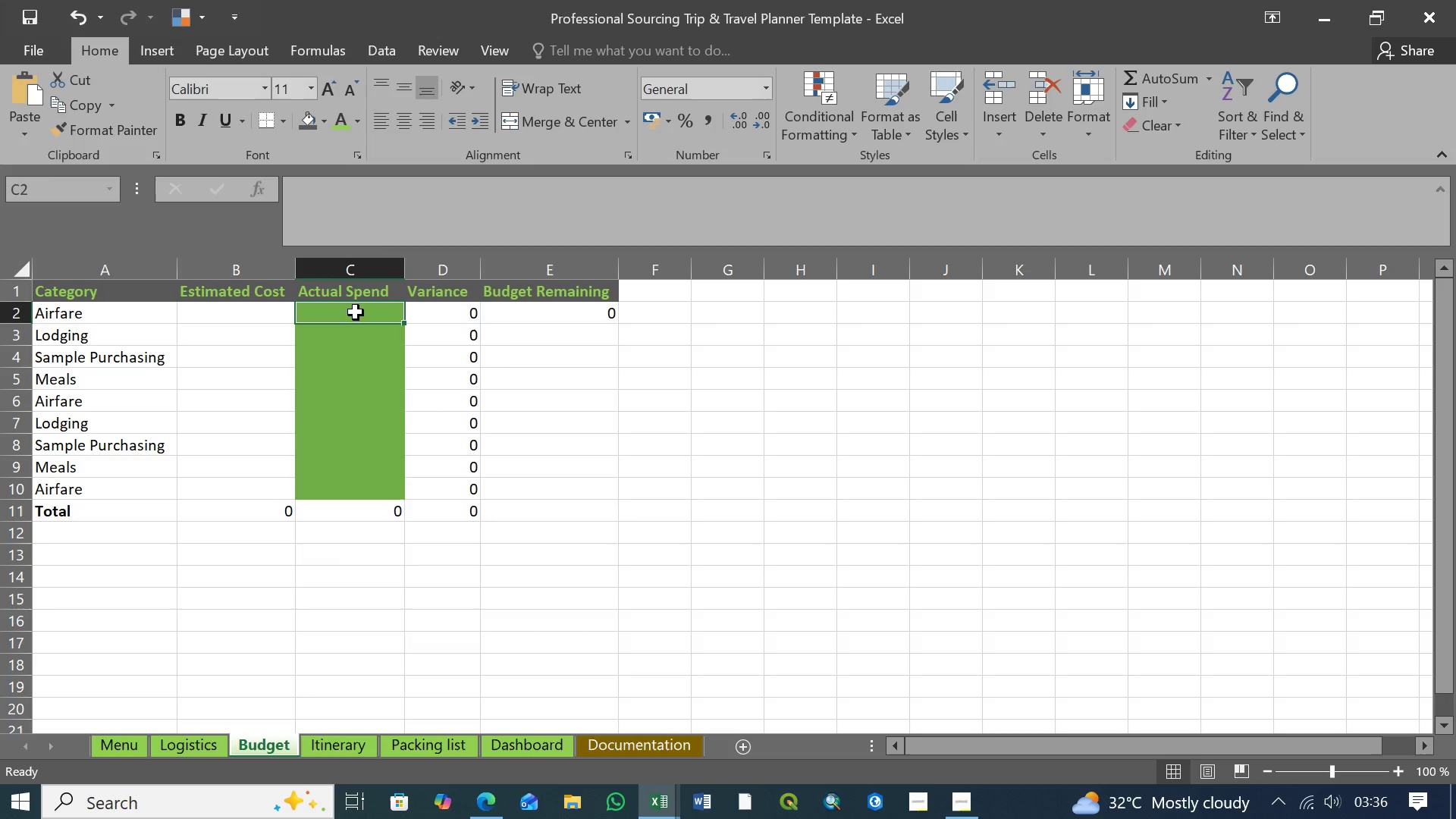 
hold_key(key=ShiftLeft, duration=0.97)
left_click([366, 494])
 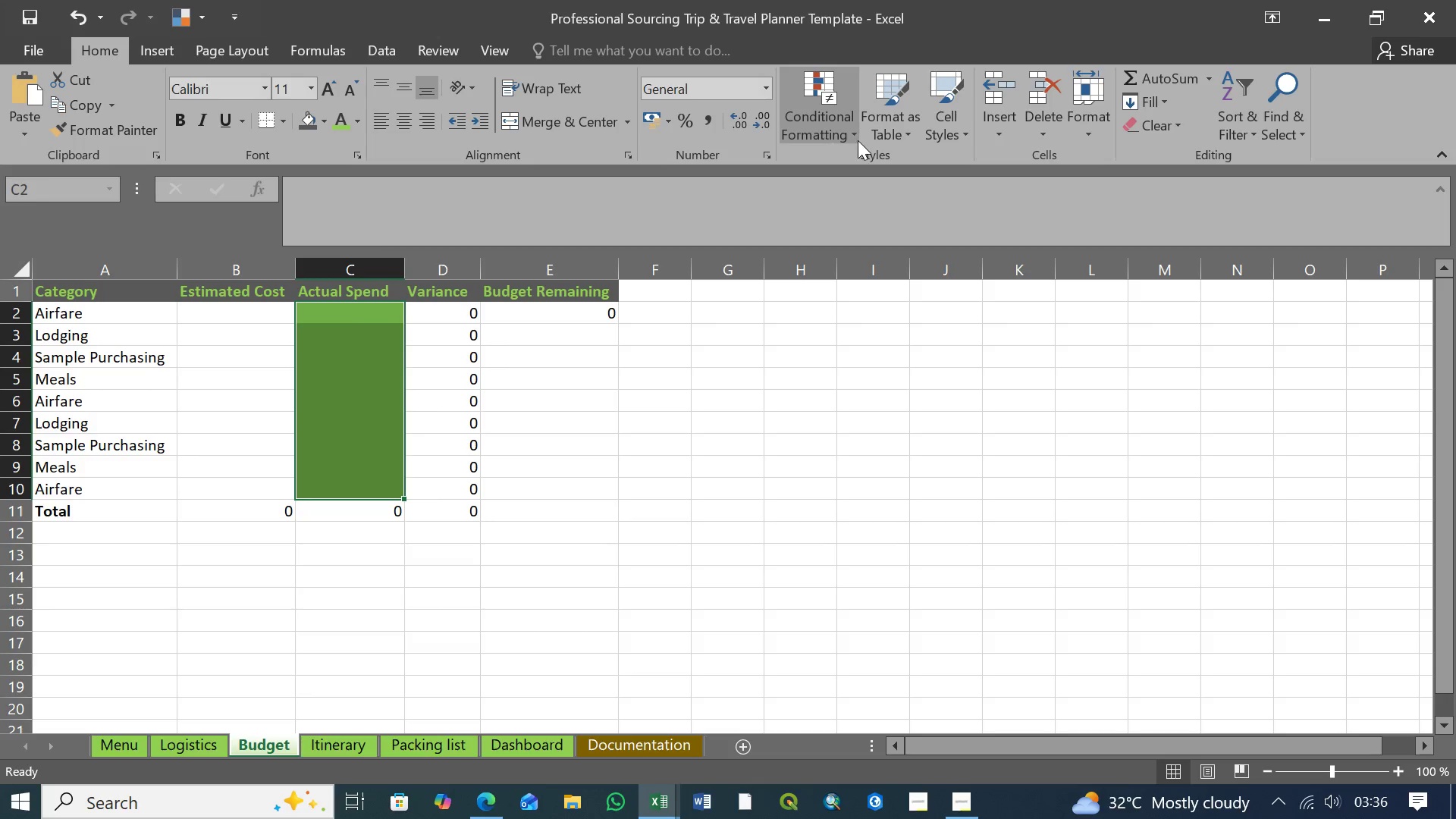 
left_click([855, 133])
 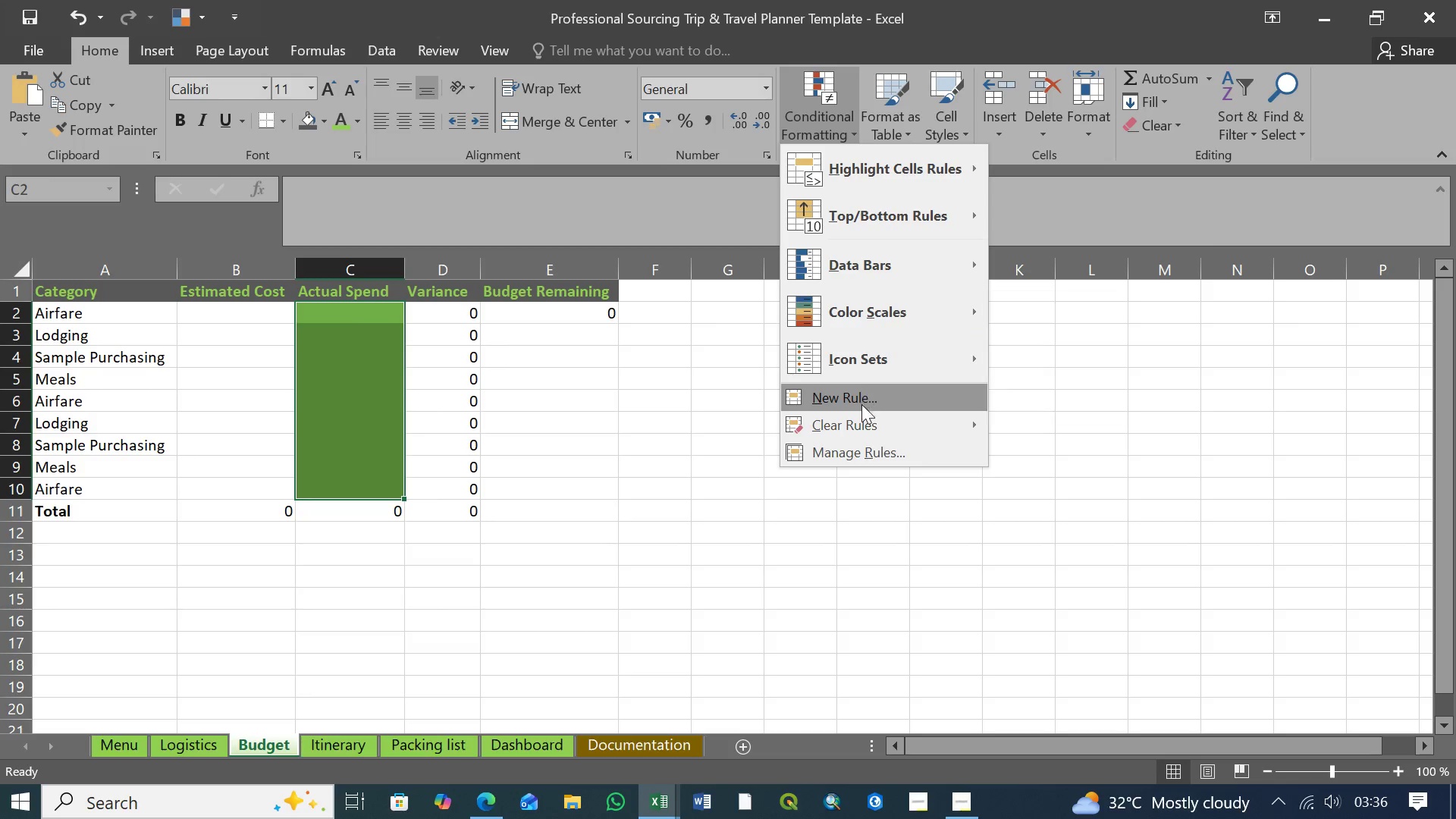 
left_click([861, 450])
 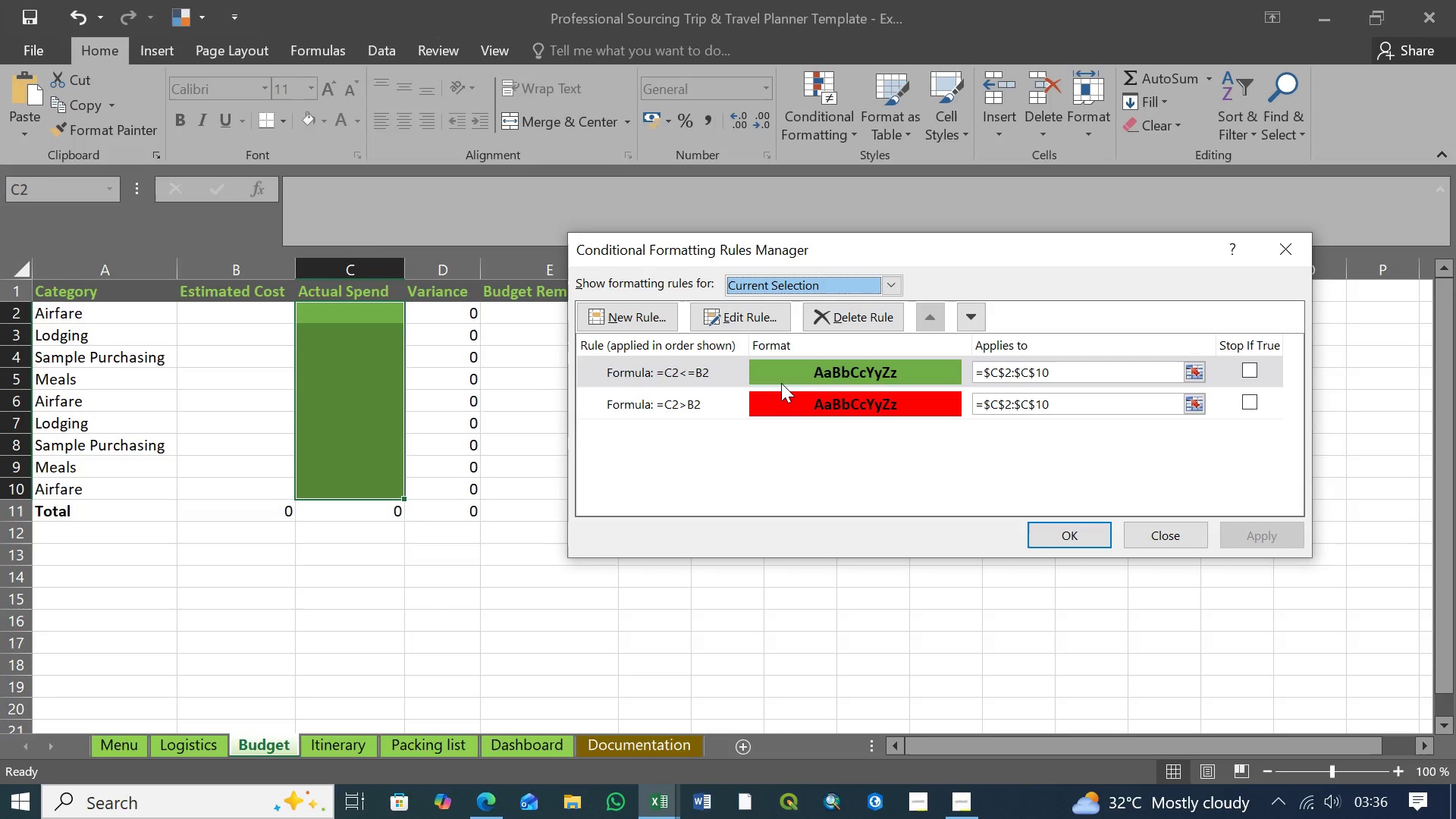 
wait(5.67)
 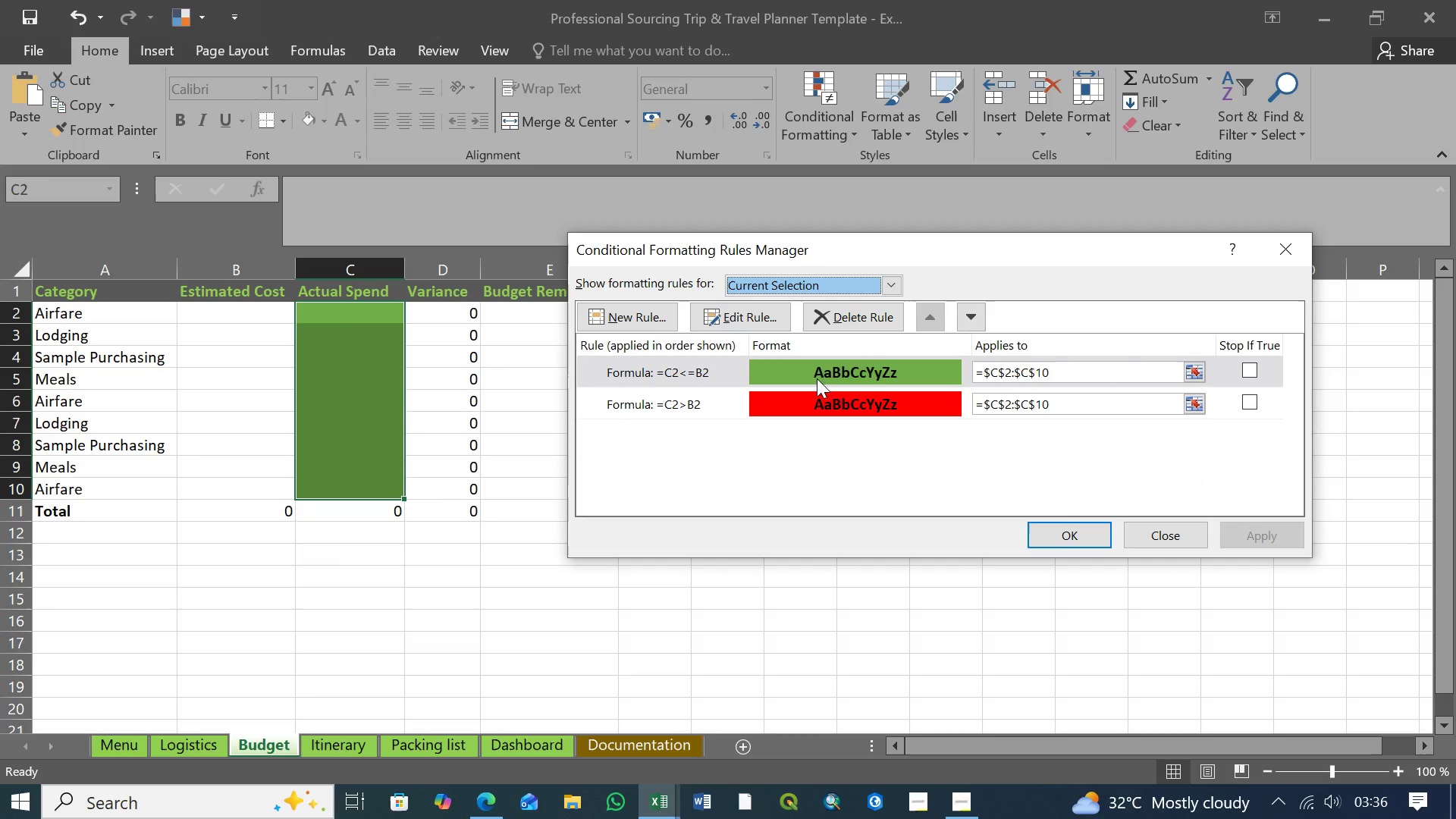 
left_click([819, 399])
 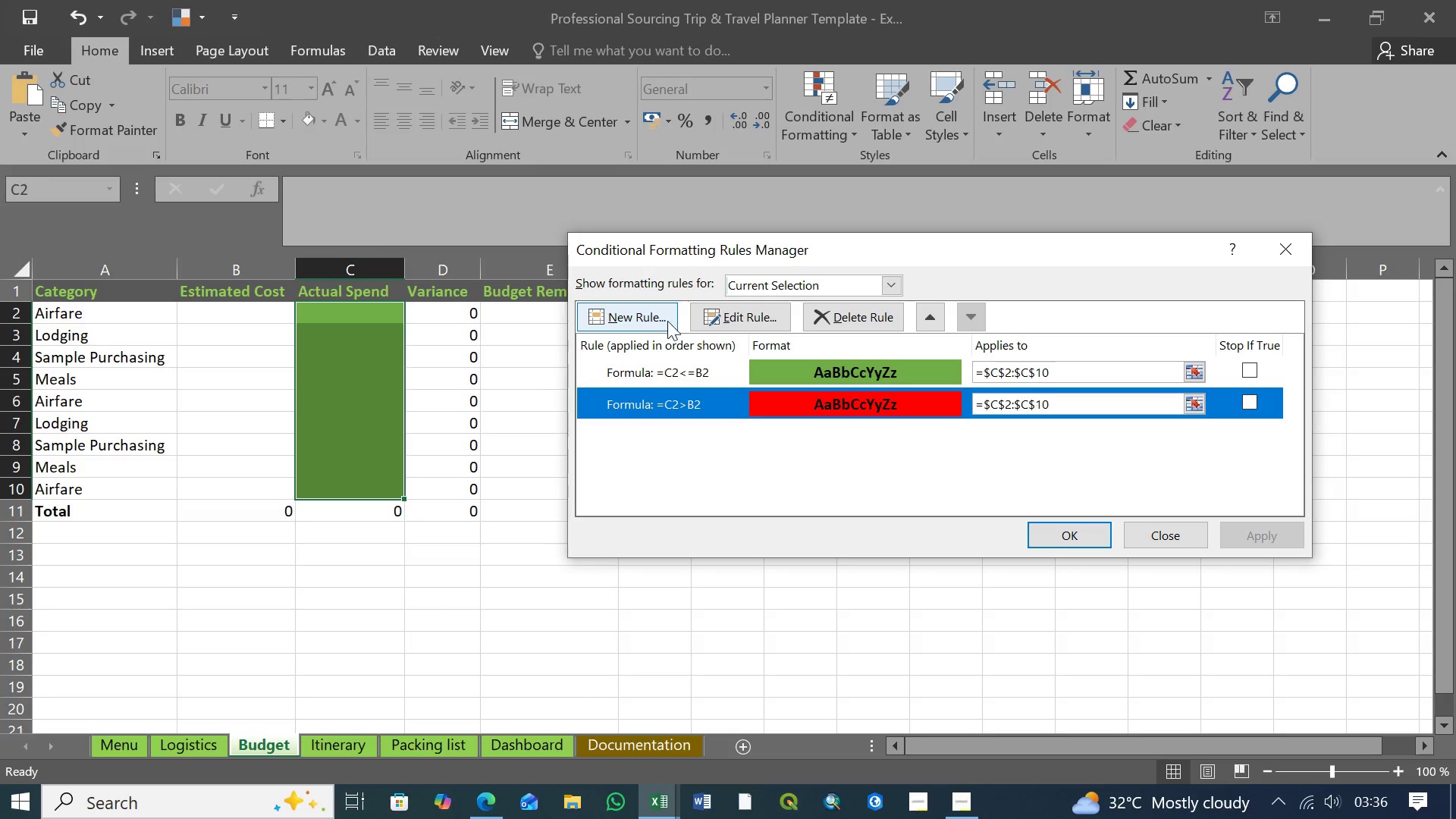 
left_click([736, 317])
 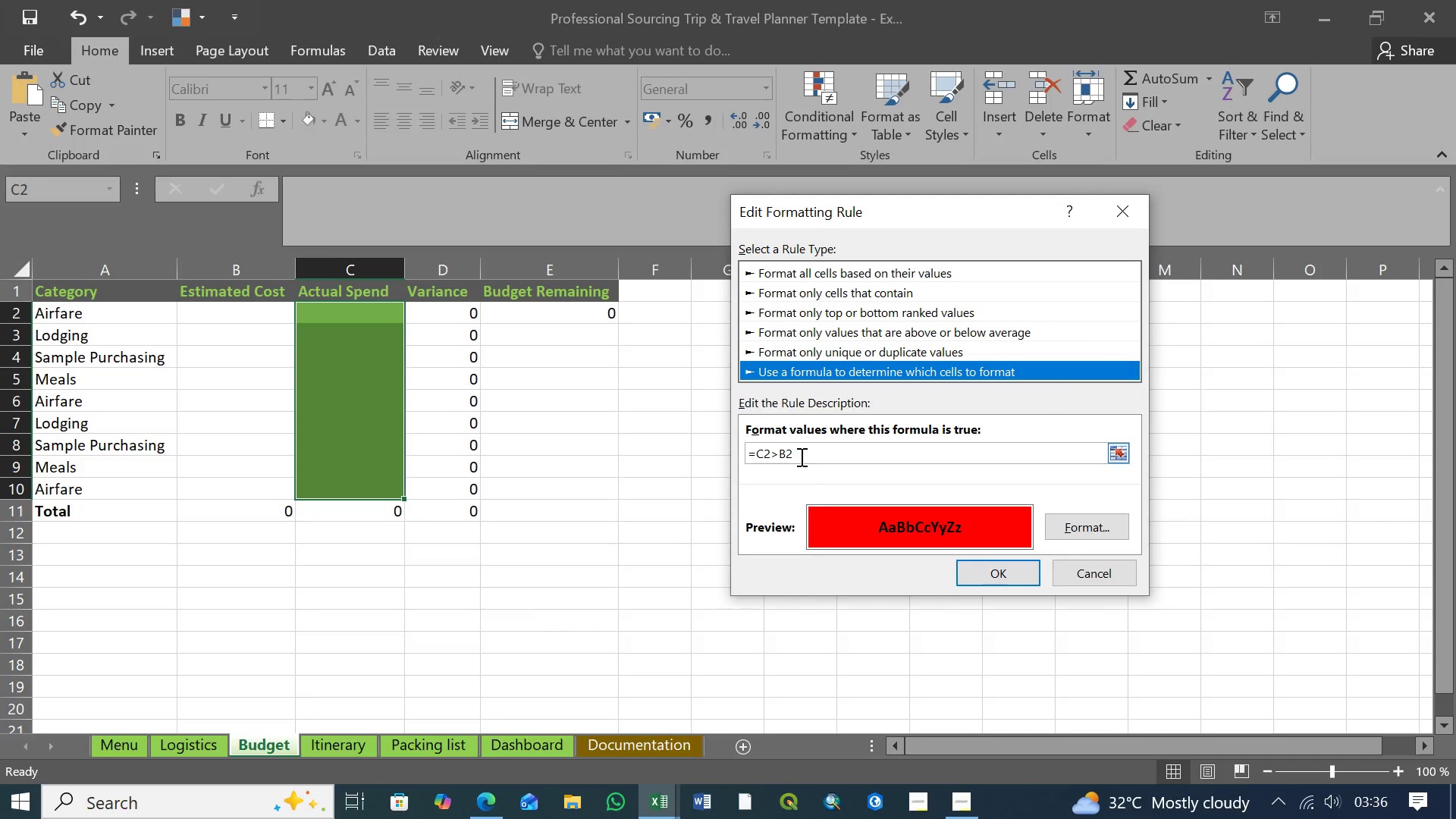 
left_click([808, 455])
 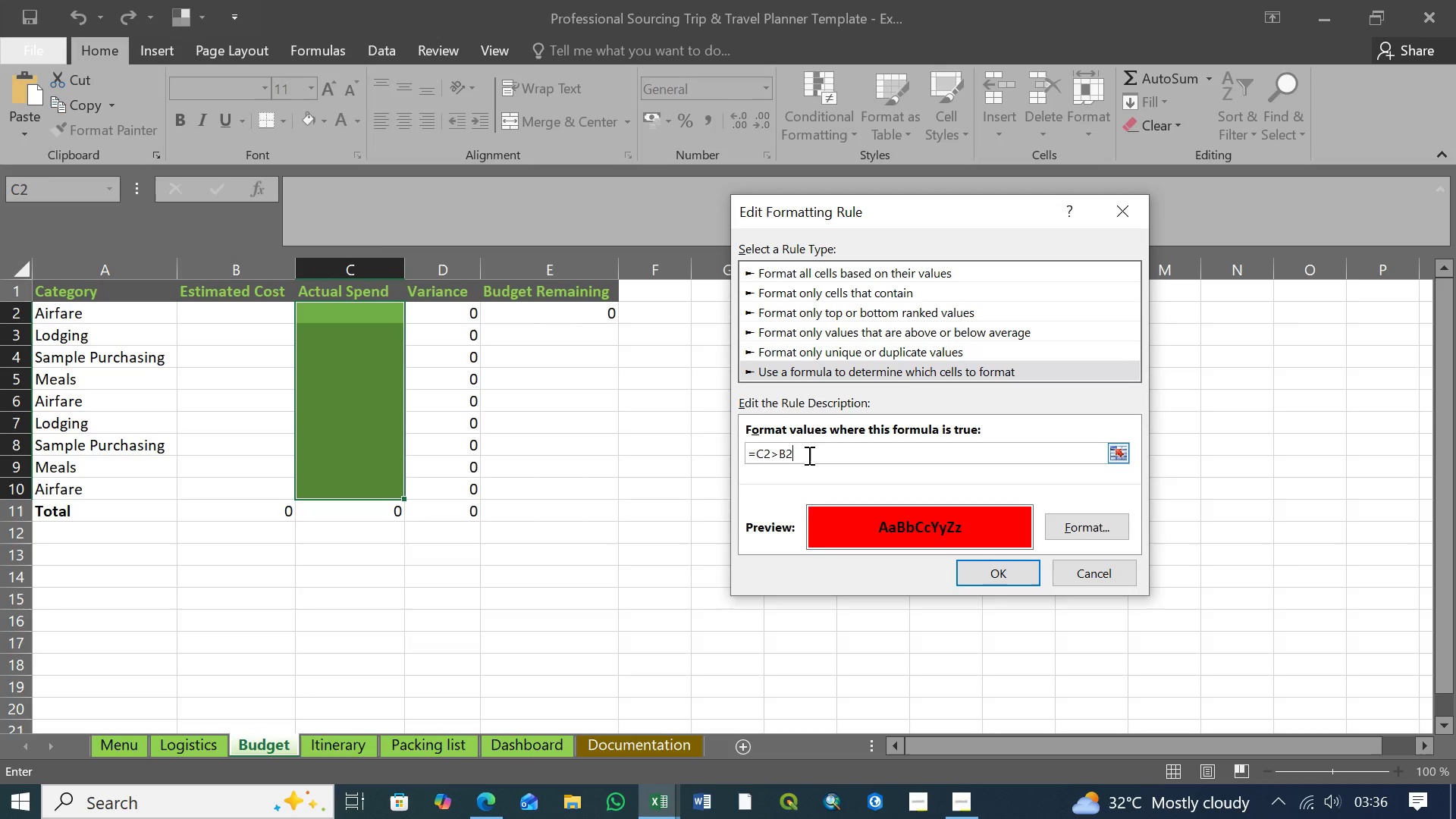 
wait(19.11)
 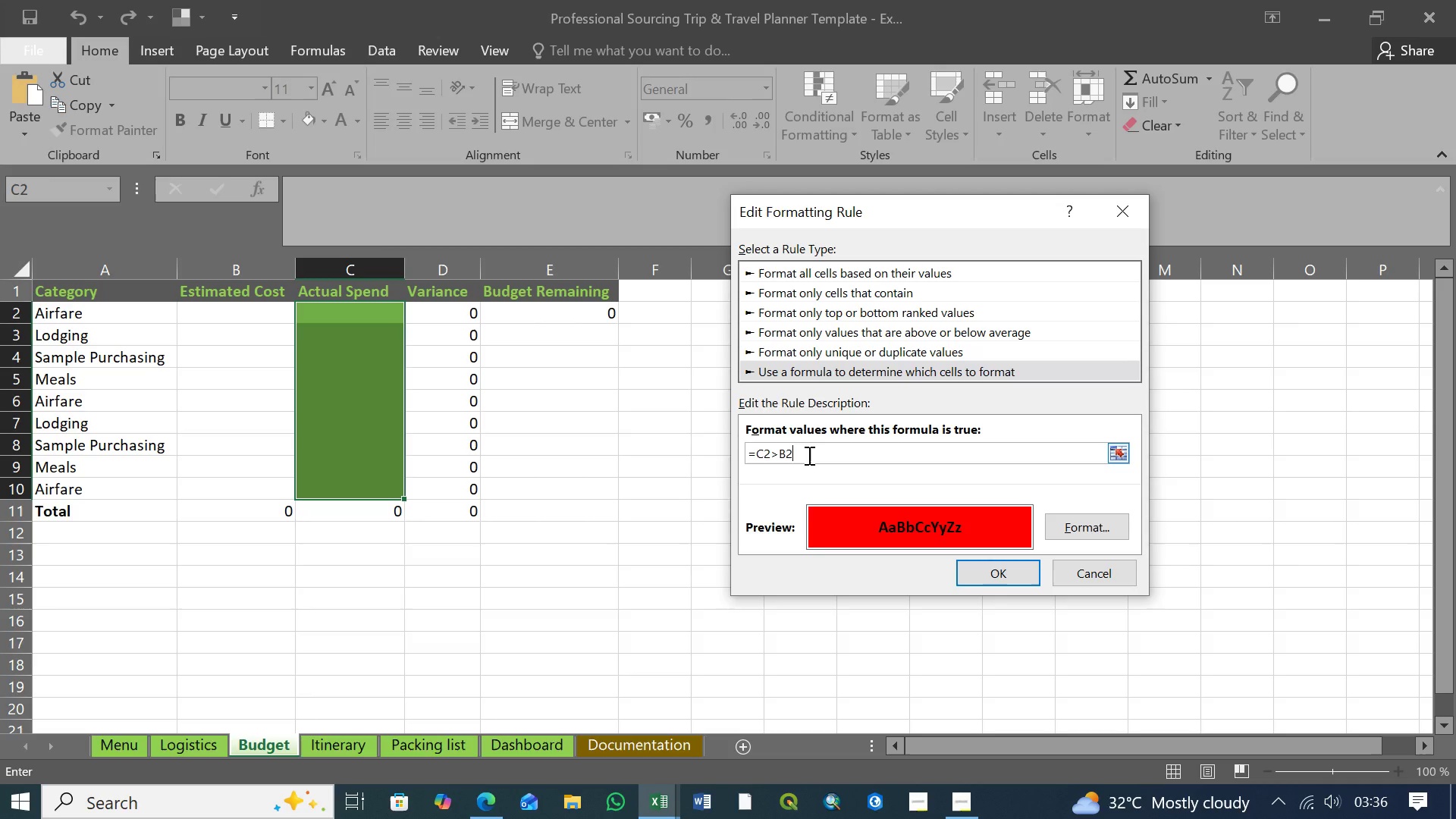 
left_click([1088, 524])
 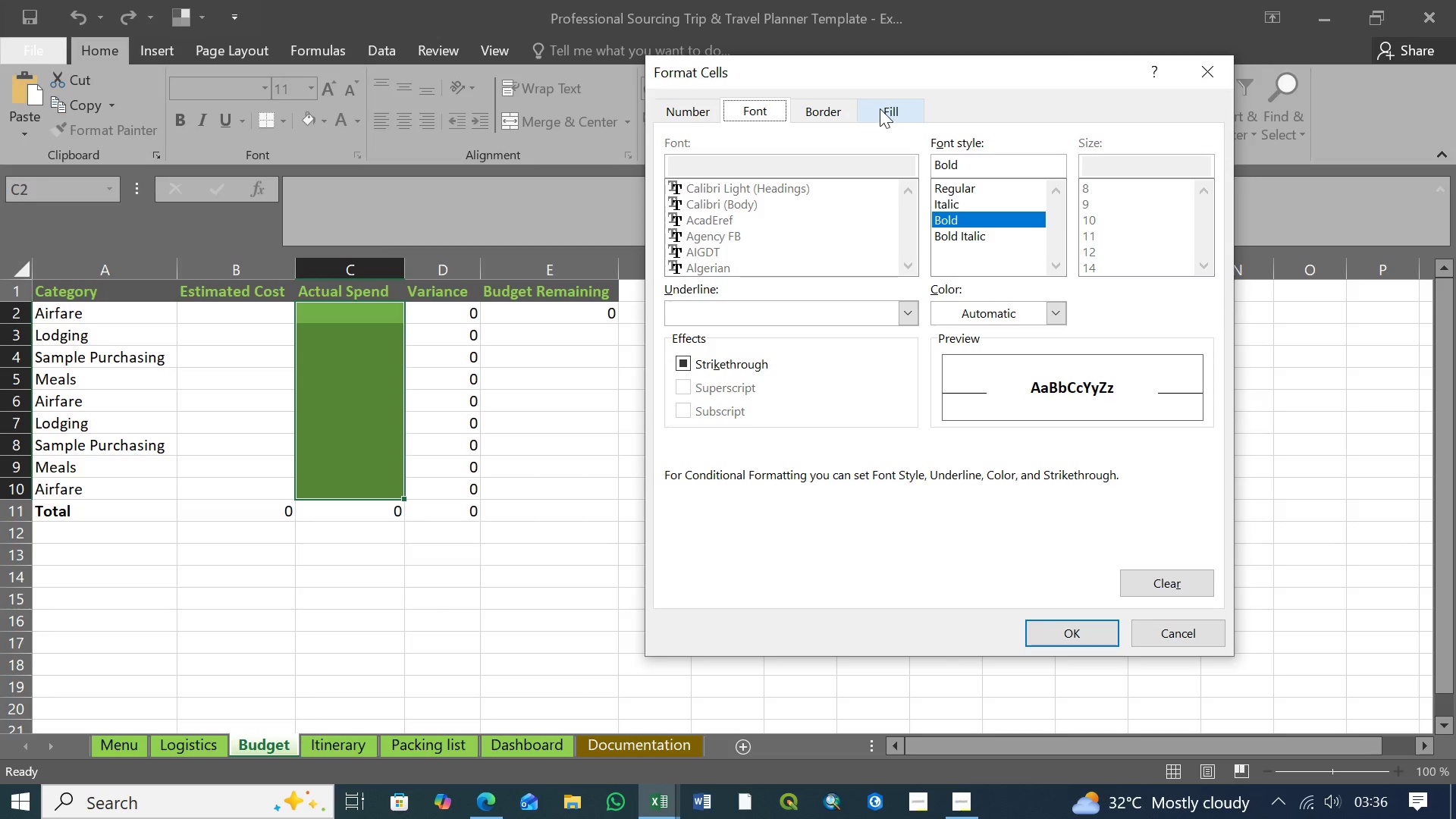 
wait(10.95)
 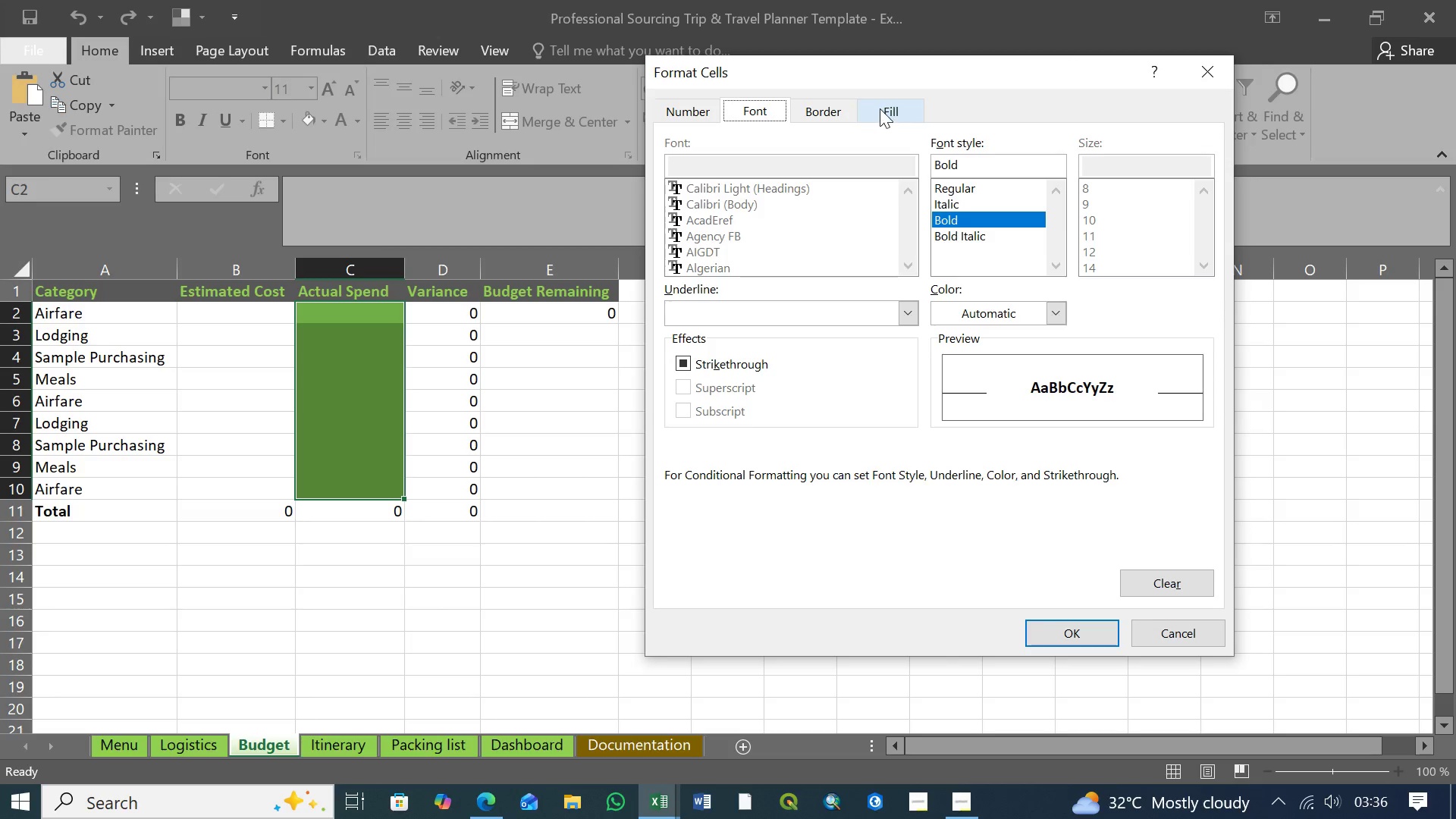 
left_click([1056, 312])
 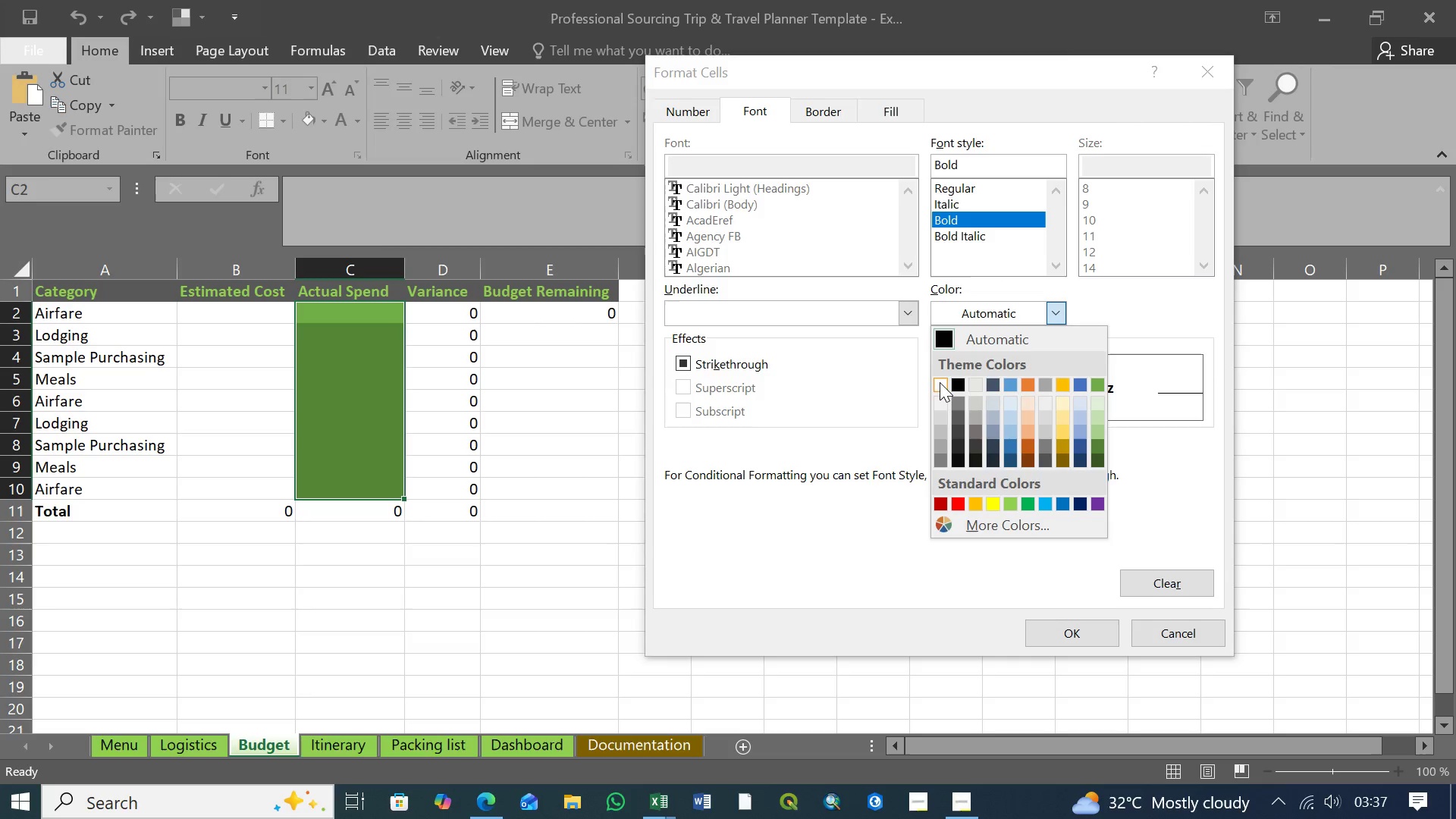 
left_click([940, 384])
 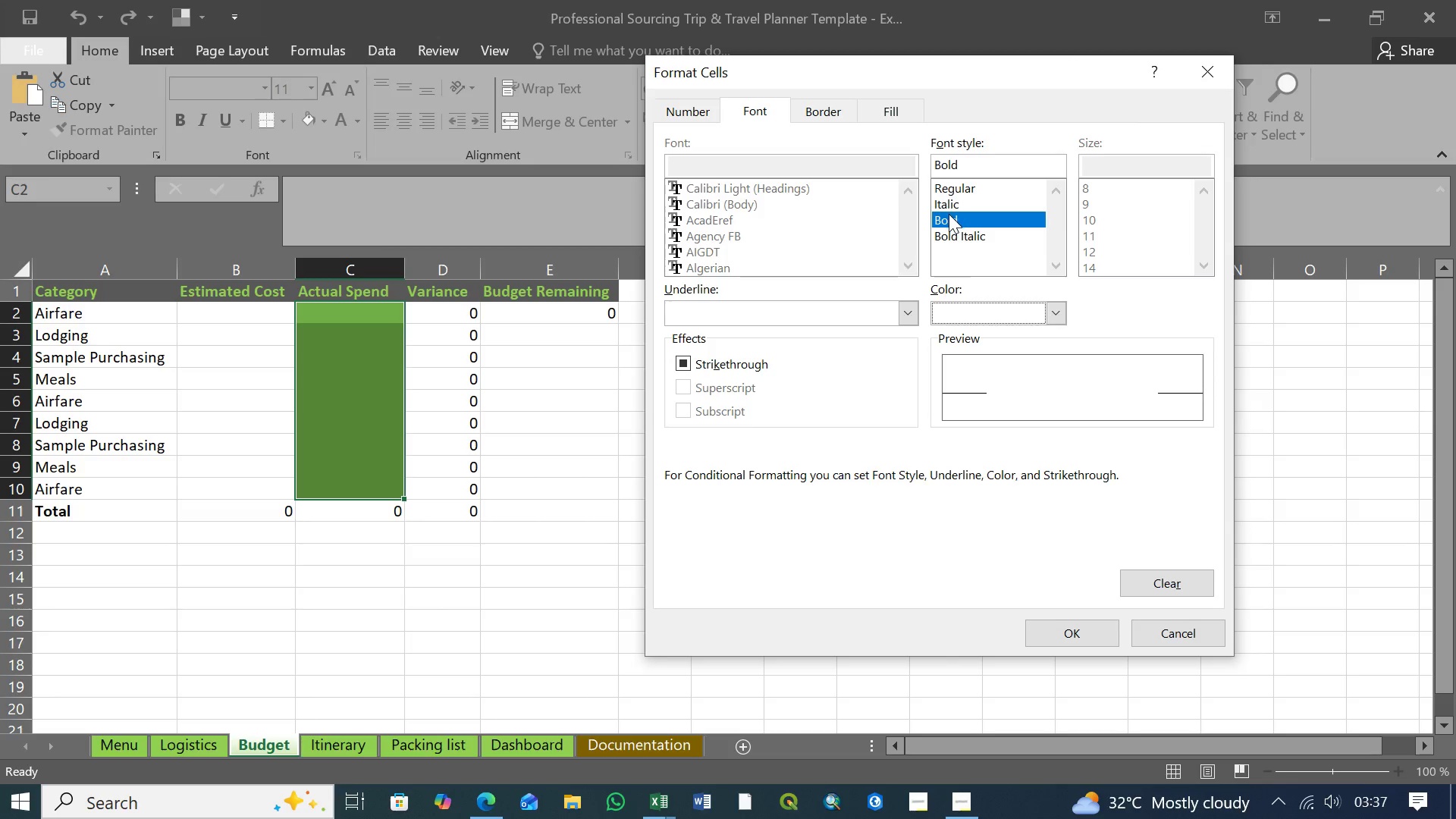 
wait(7.3)
 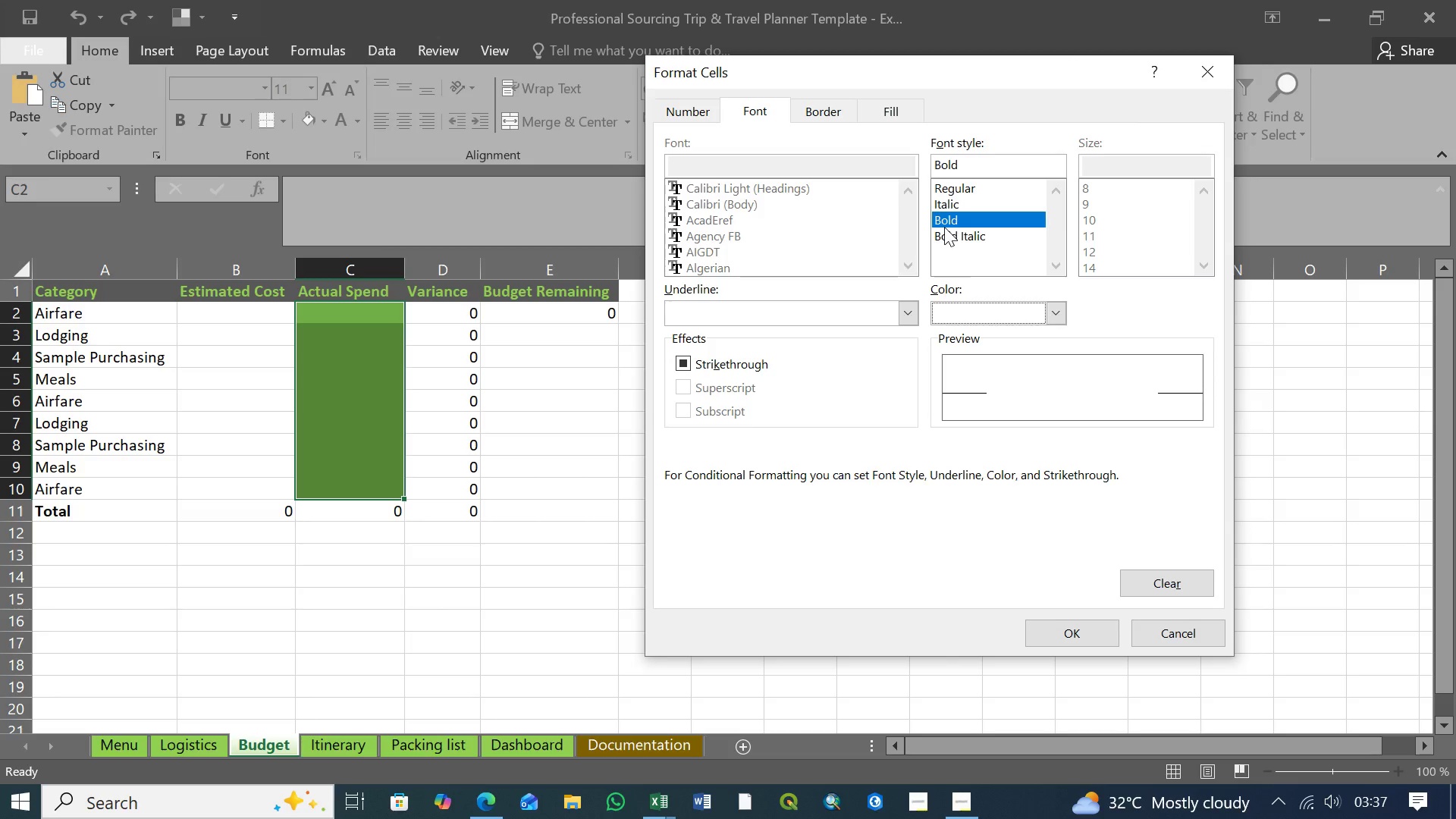 
left_click([1071, 635])
 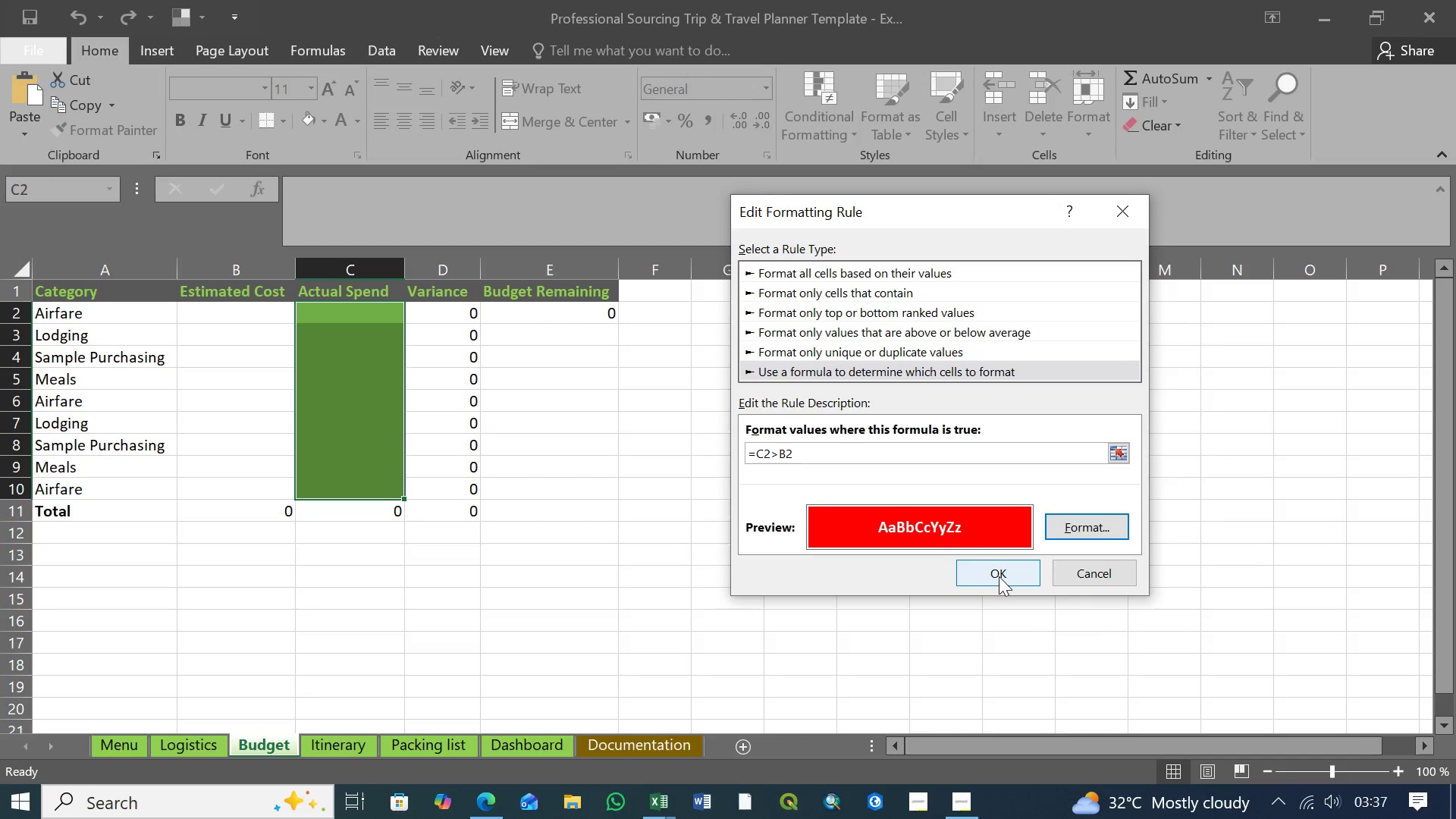 
left_click([1003, 575])
 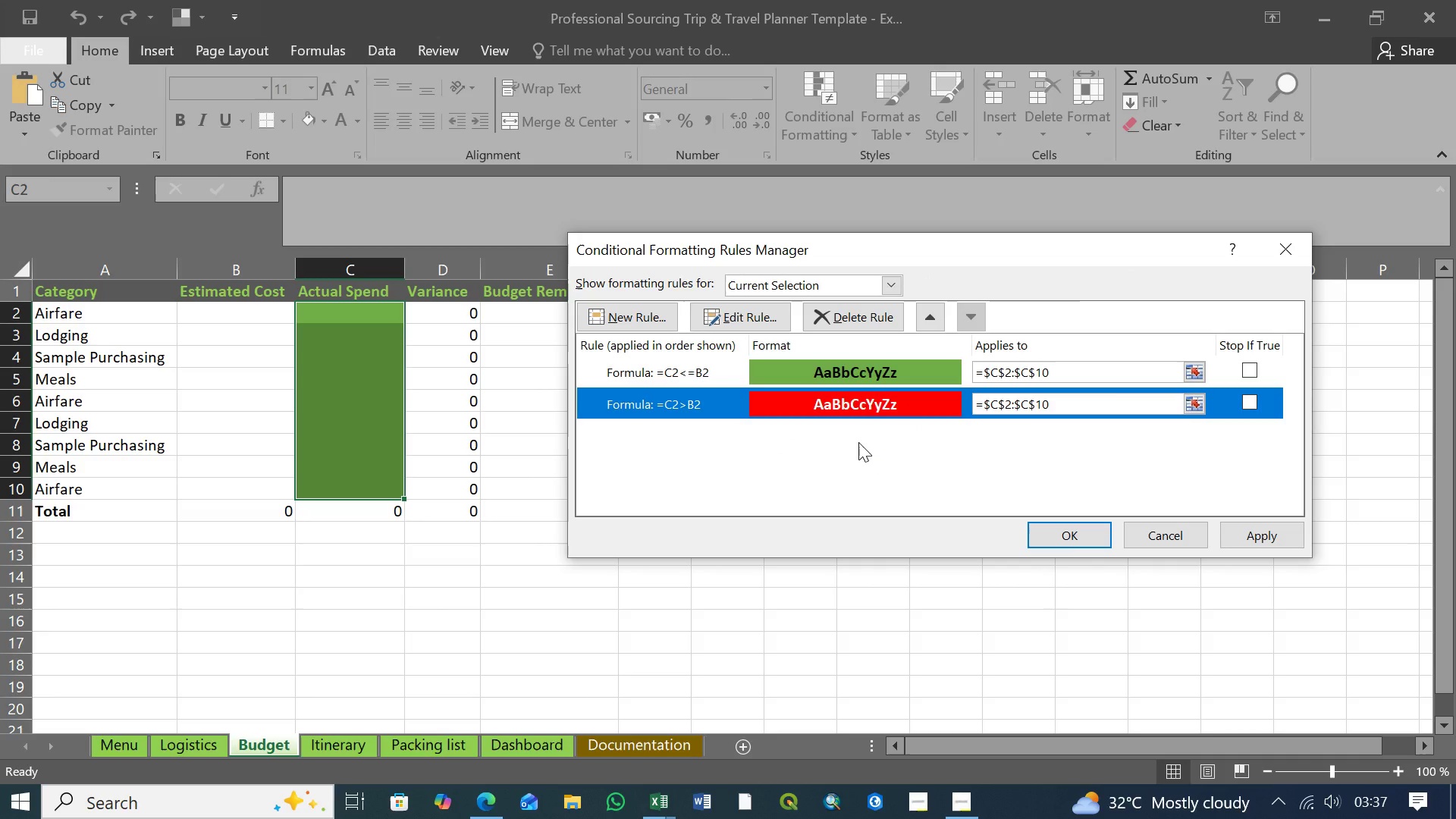 
wait(9.27)
 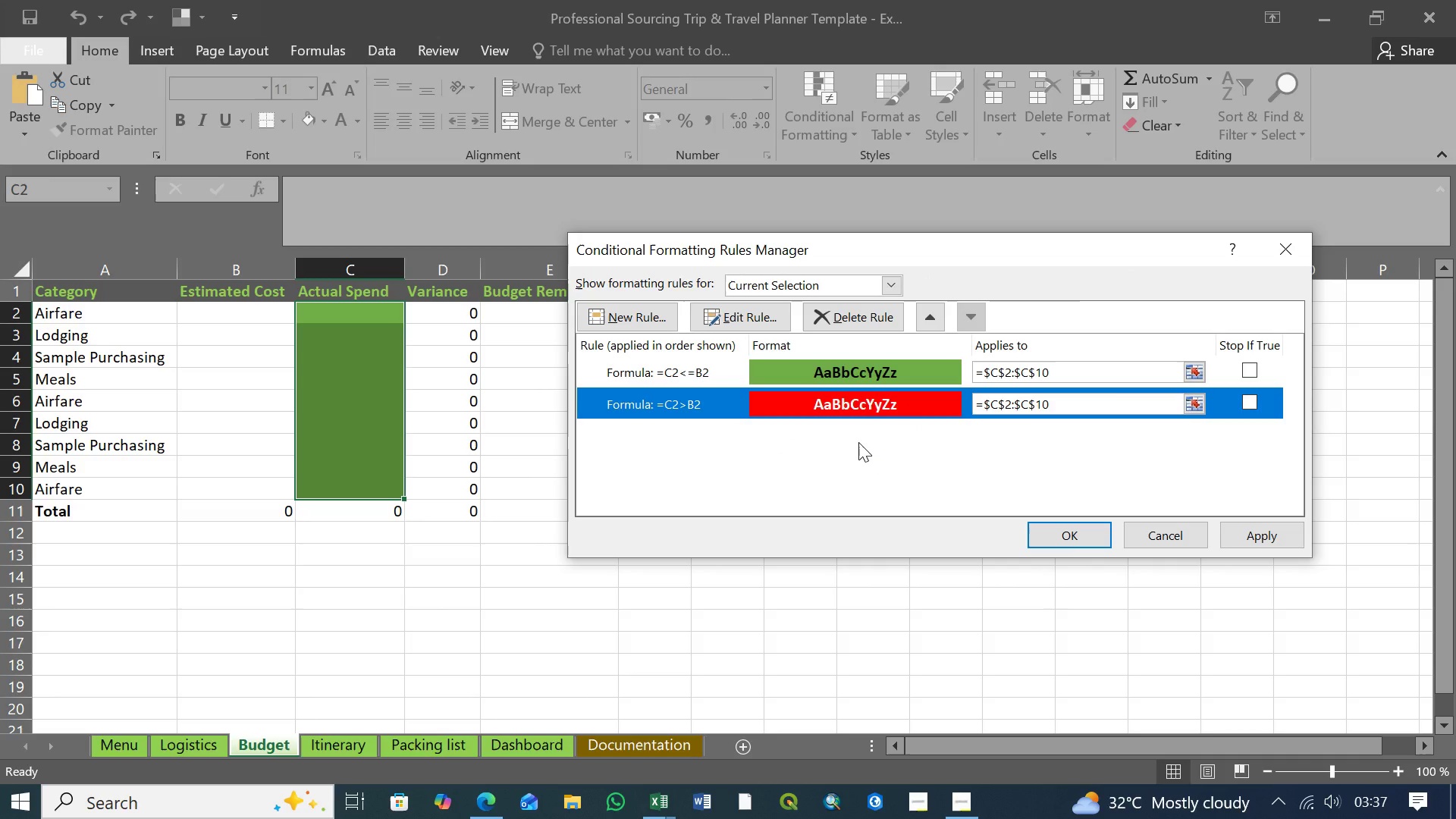 
left_click([1245, 534])
 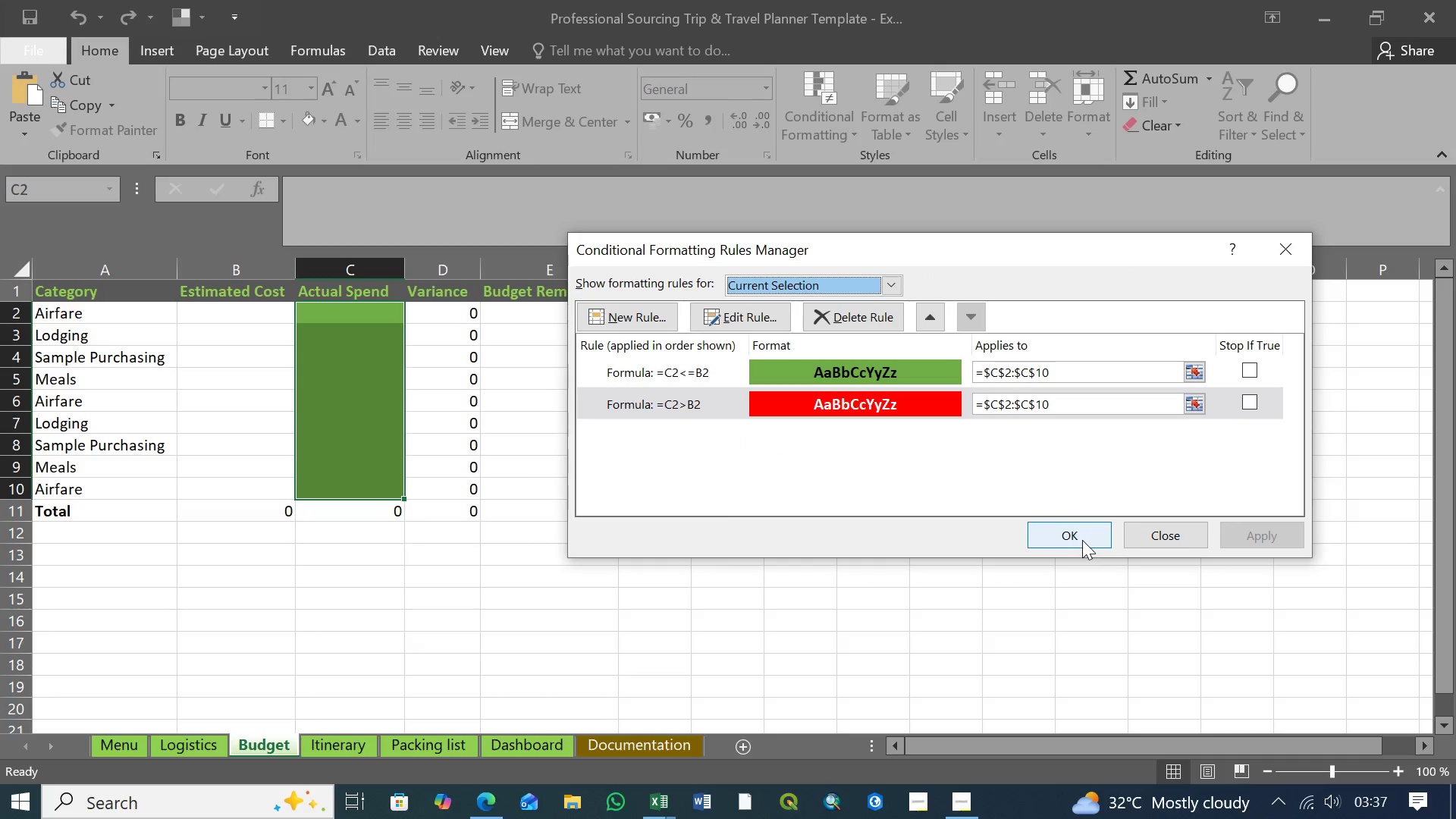 
left_click([1078, 539])
 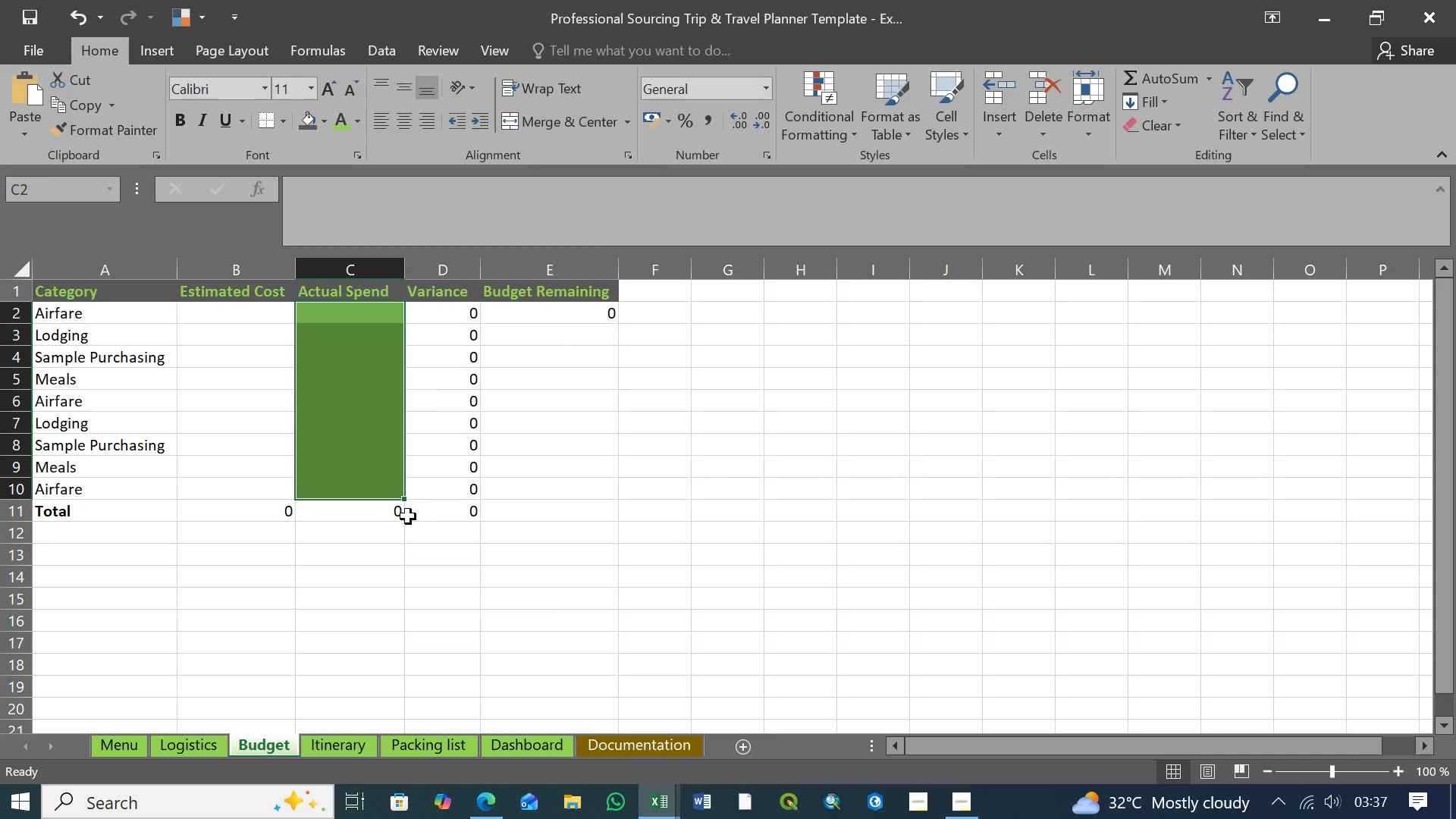 
left_click([377, 529])
 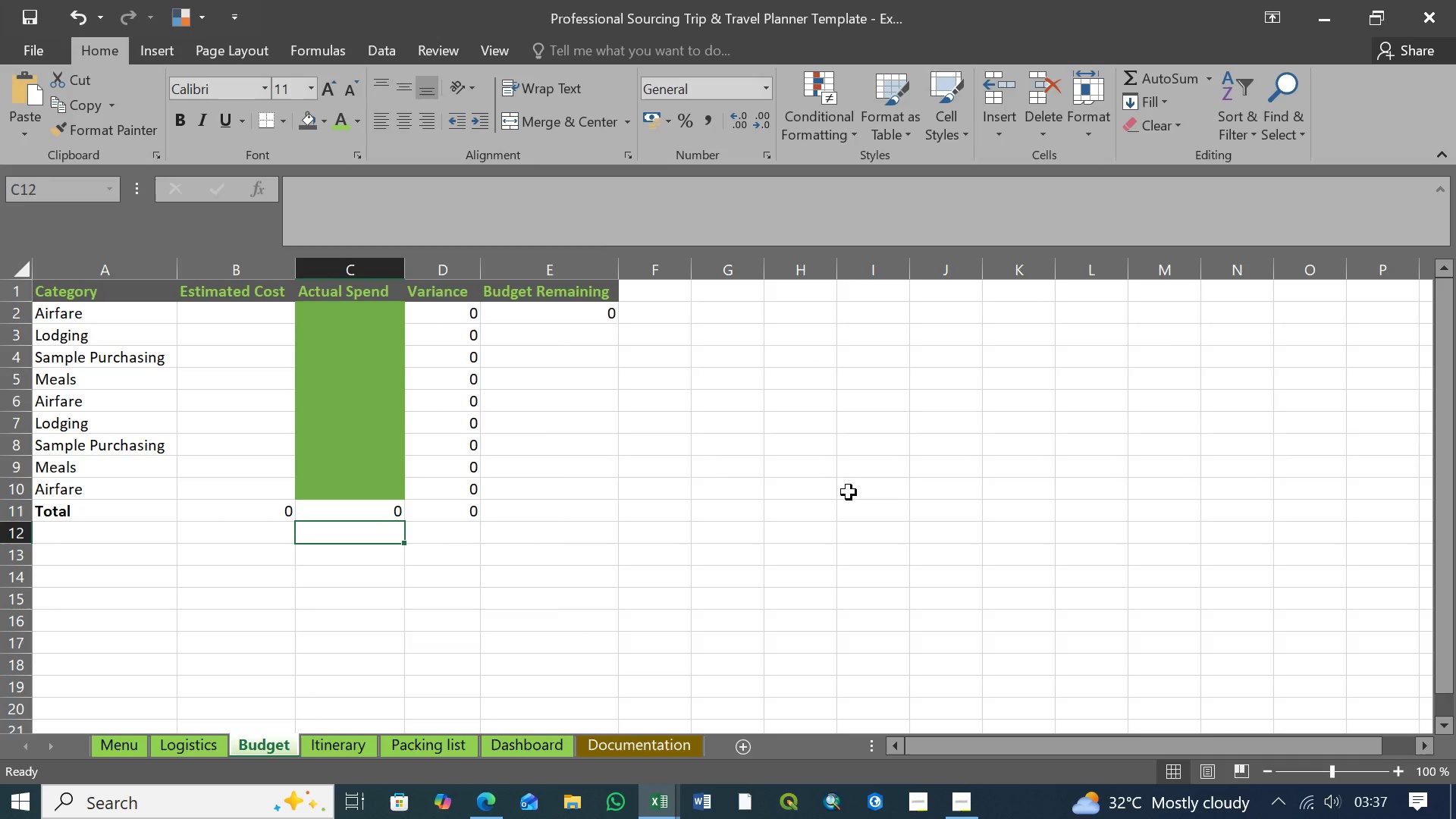 
key(Control+S)
 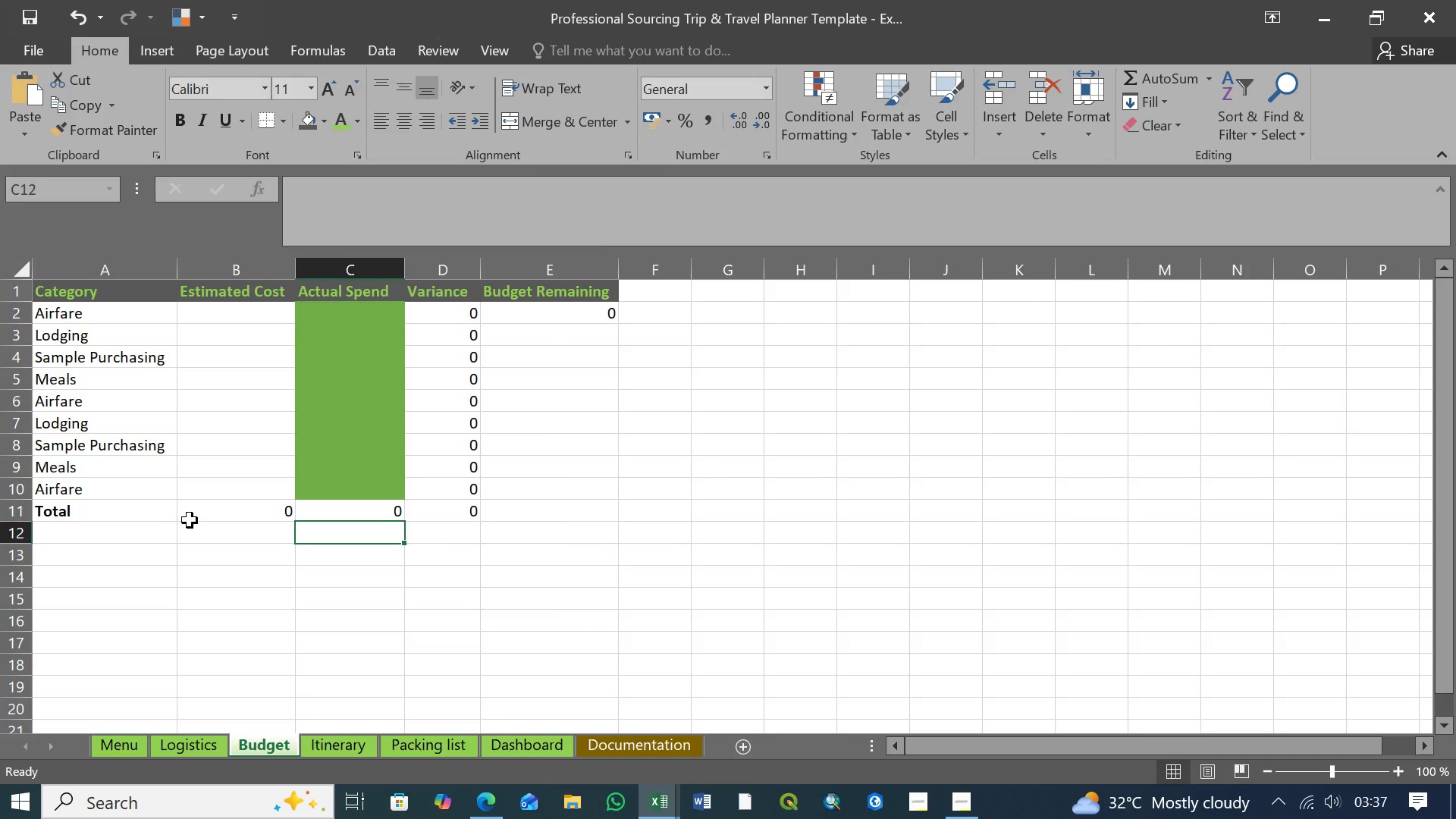 
left_click([192, 517])
 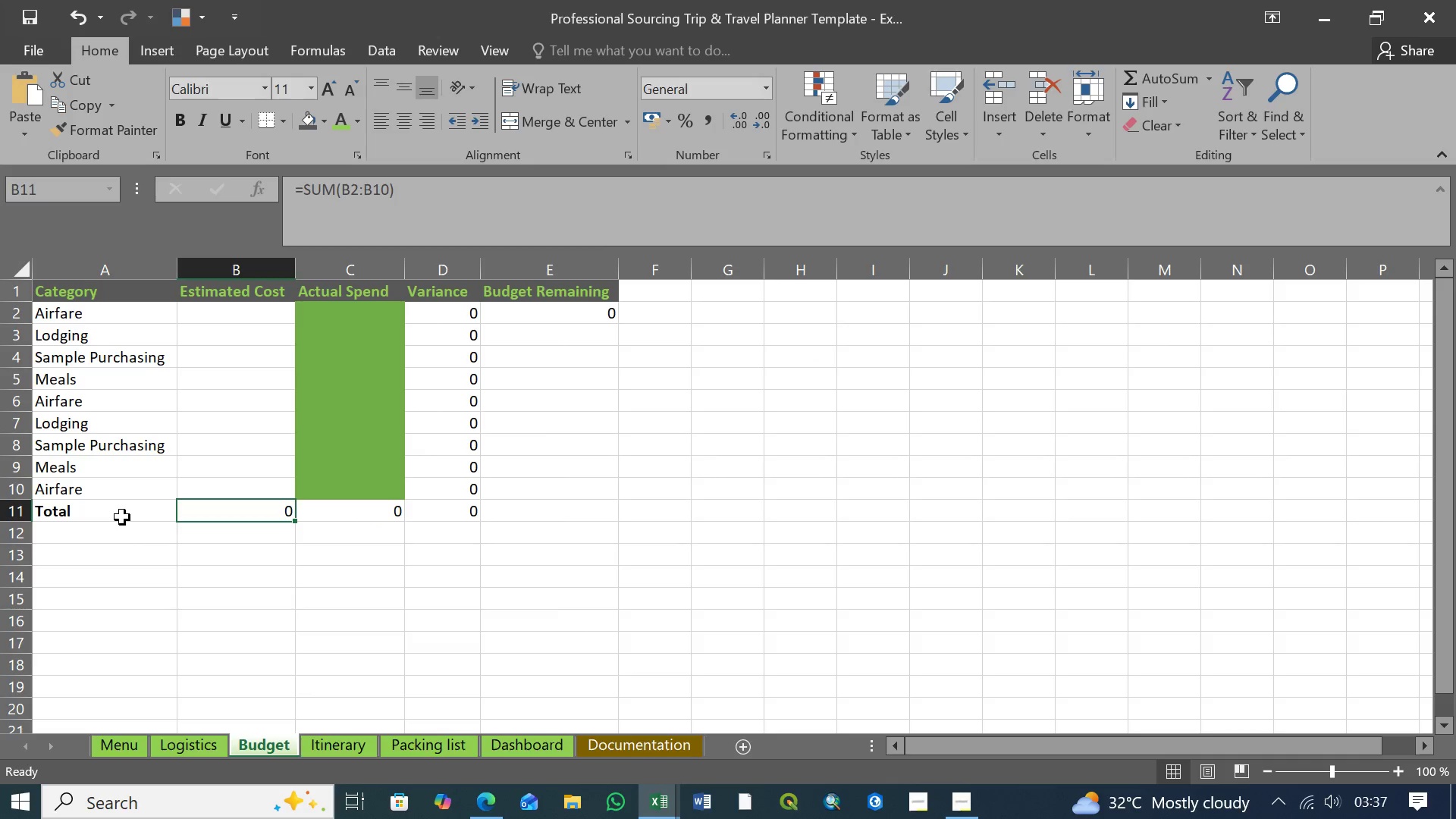 
left_click([122, 518])
 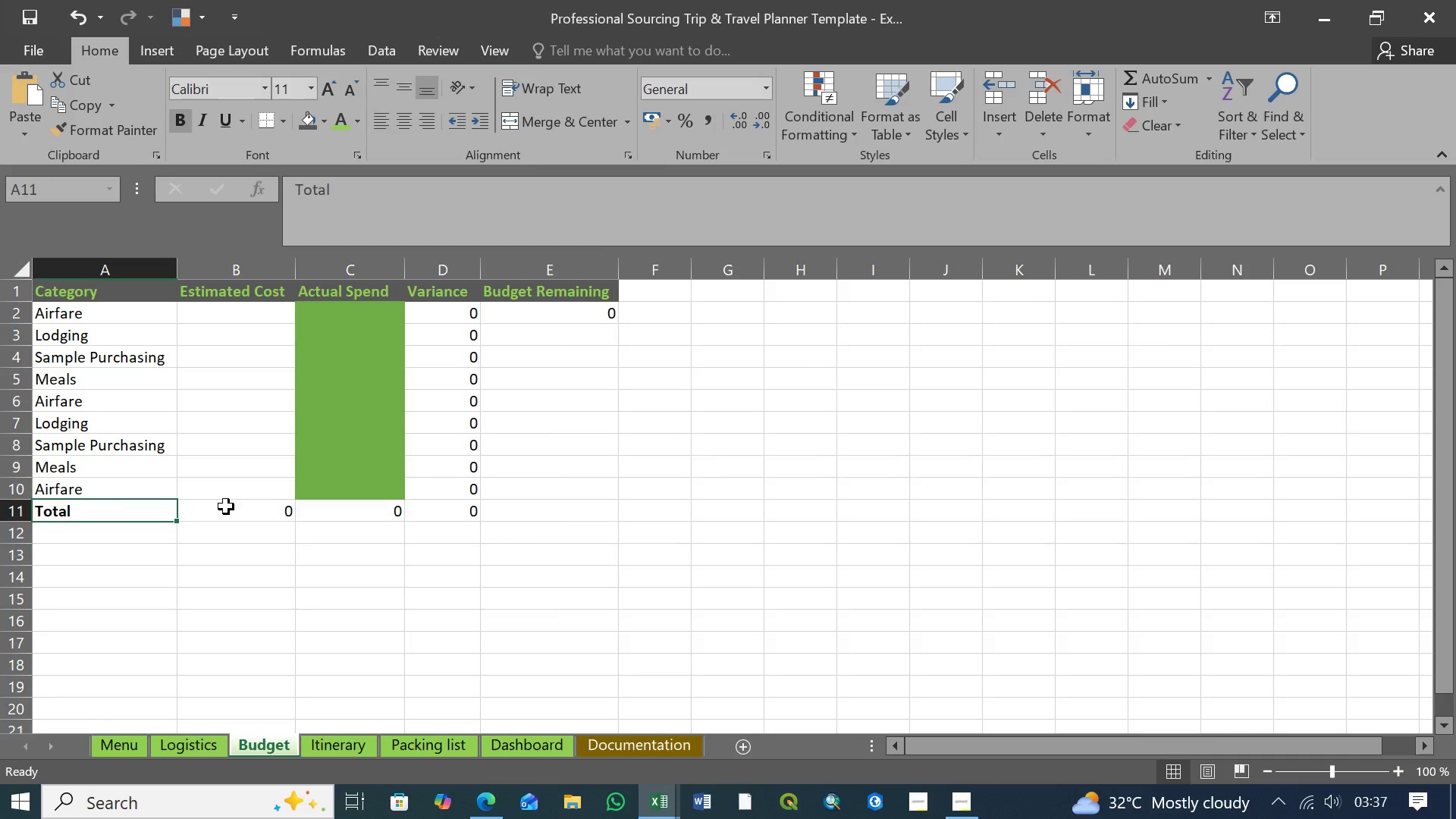 
left_click([226, 507])
 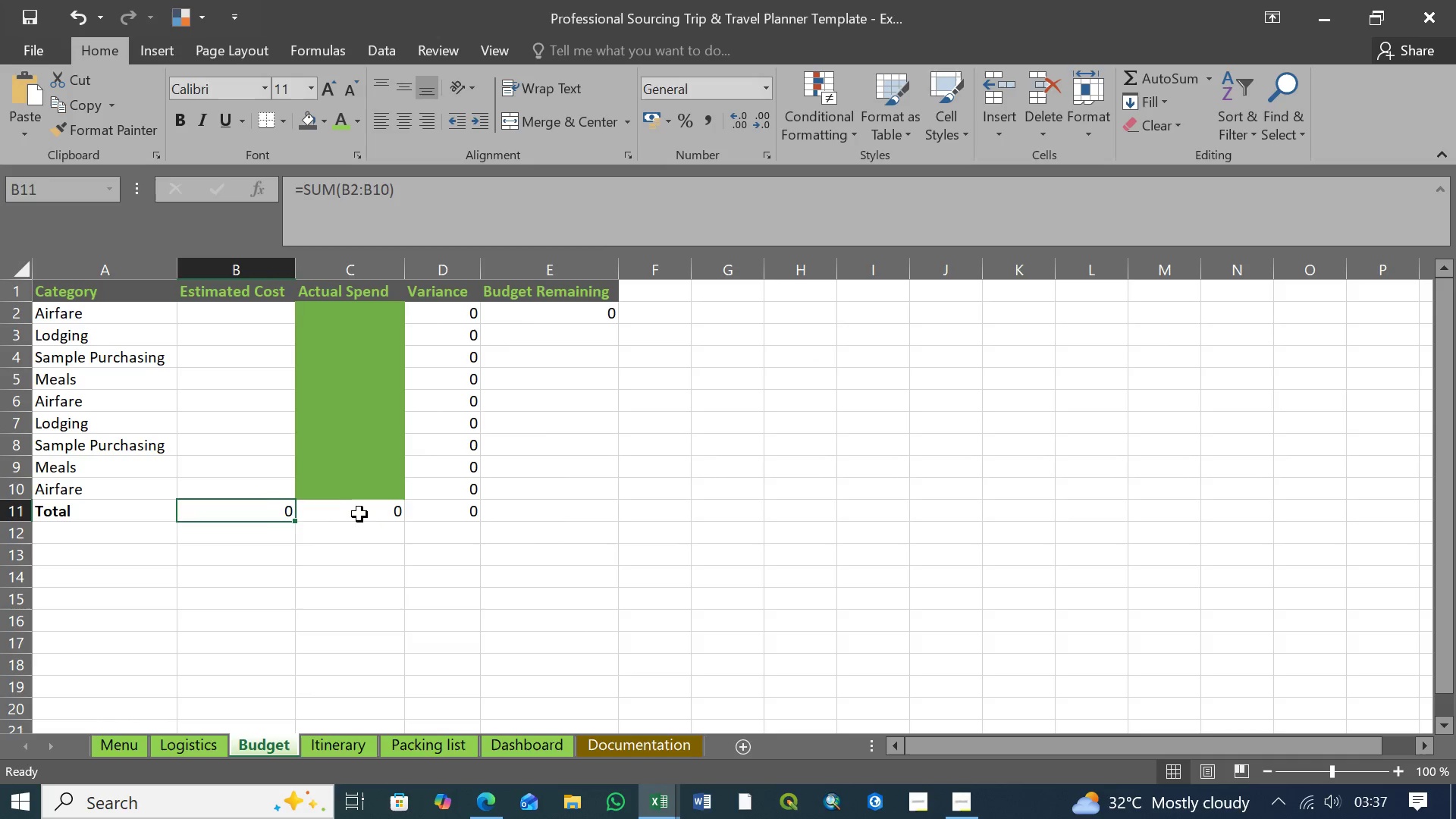 
left_click_drag(start_coordinate=[359, 514], to_coordinate=[364, 514])
 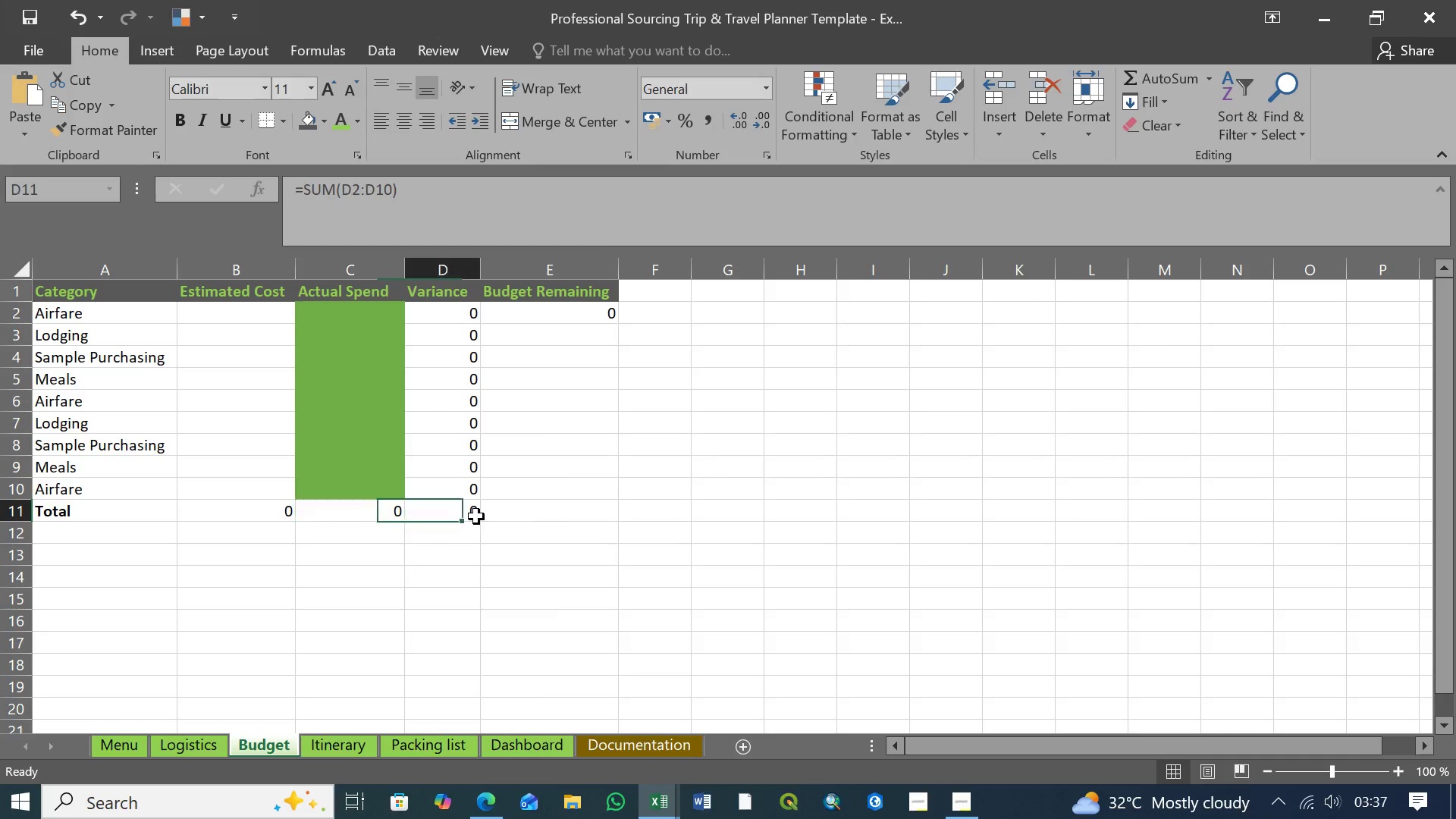 
double_click([476, 516])
 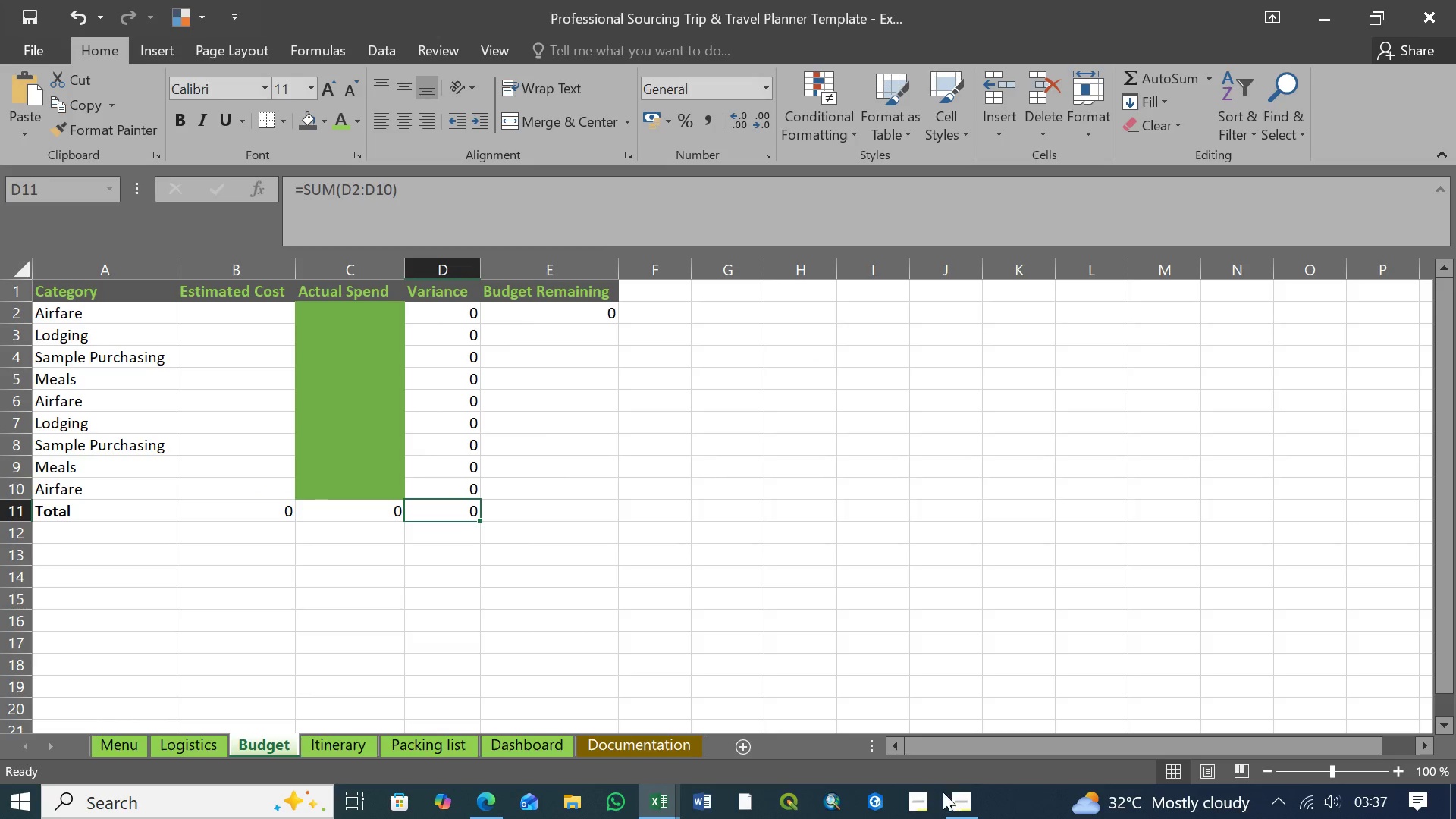 
left_click([955, 807])